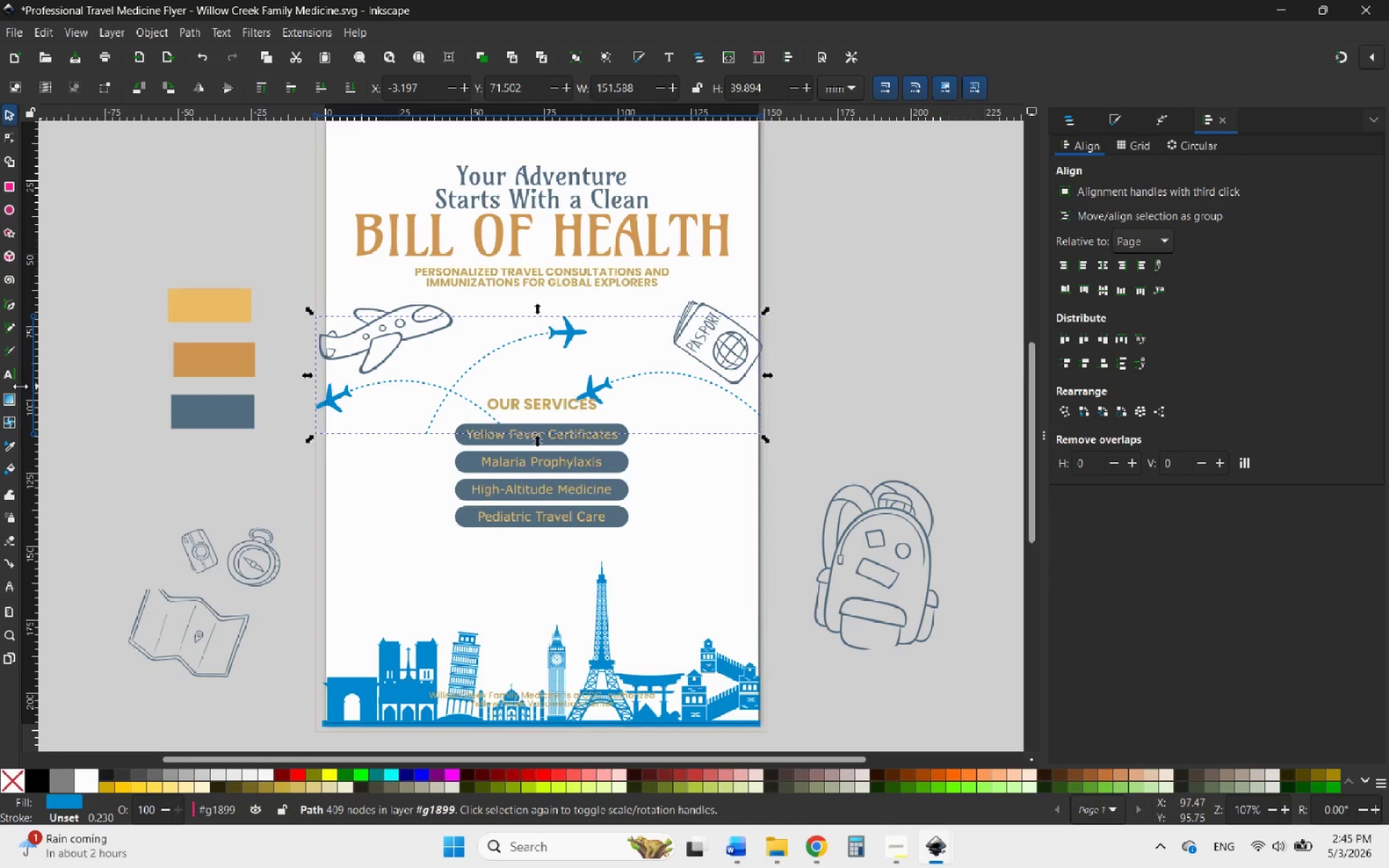 
left_click([7, 444])
 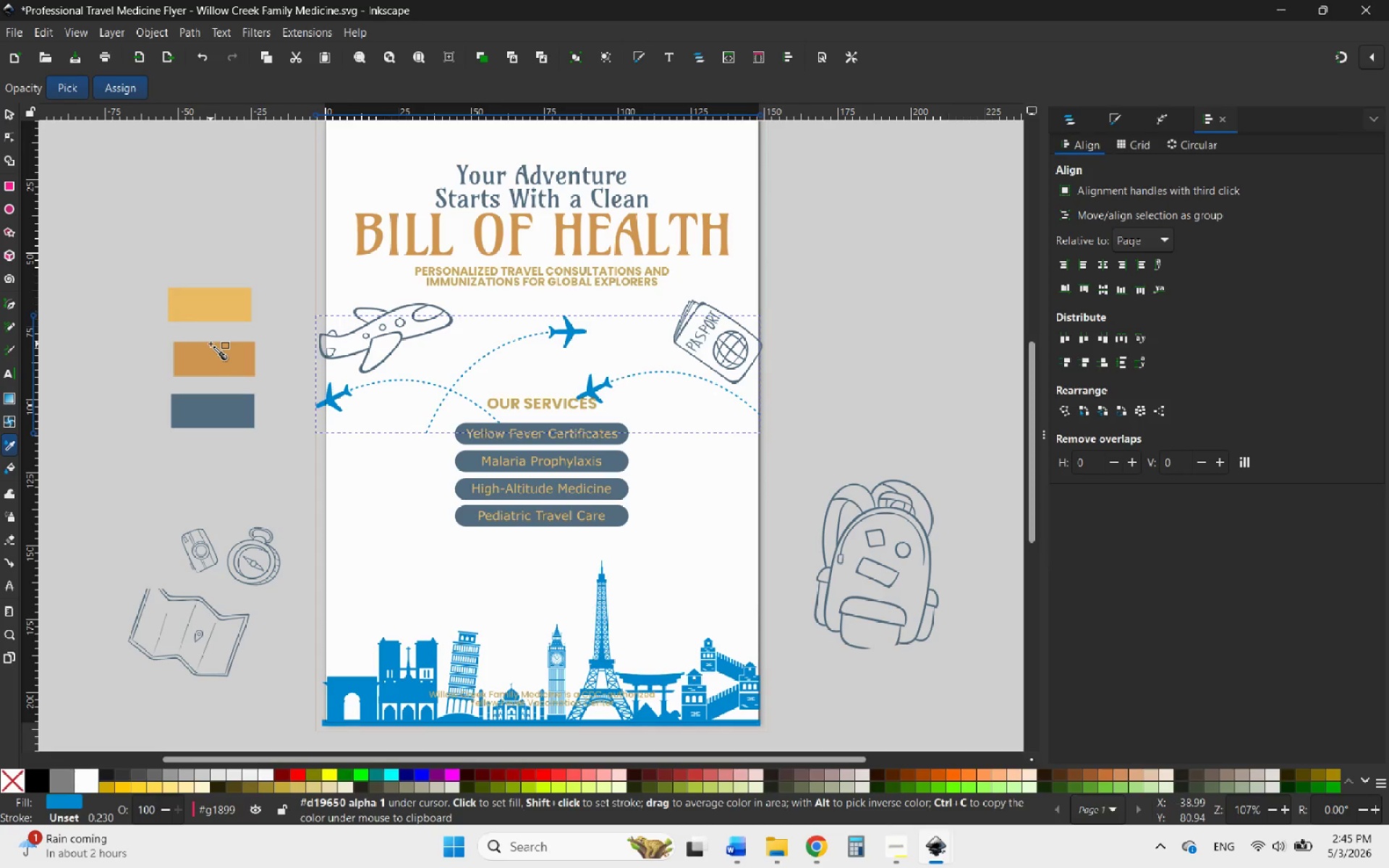 
left_click([221, 361])
 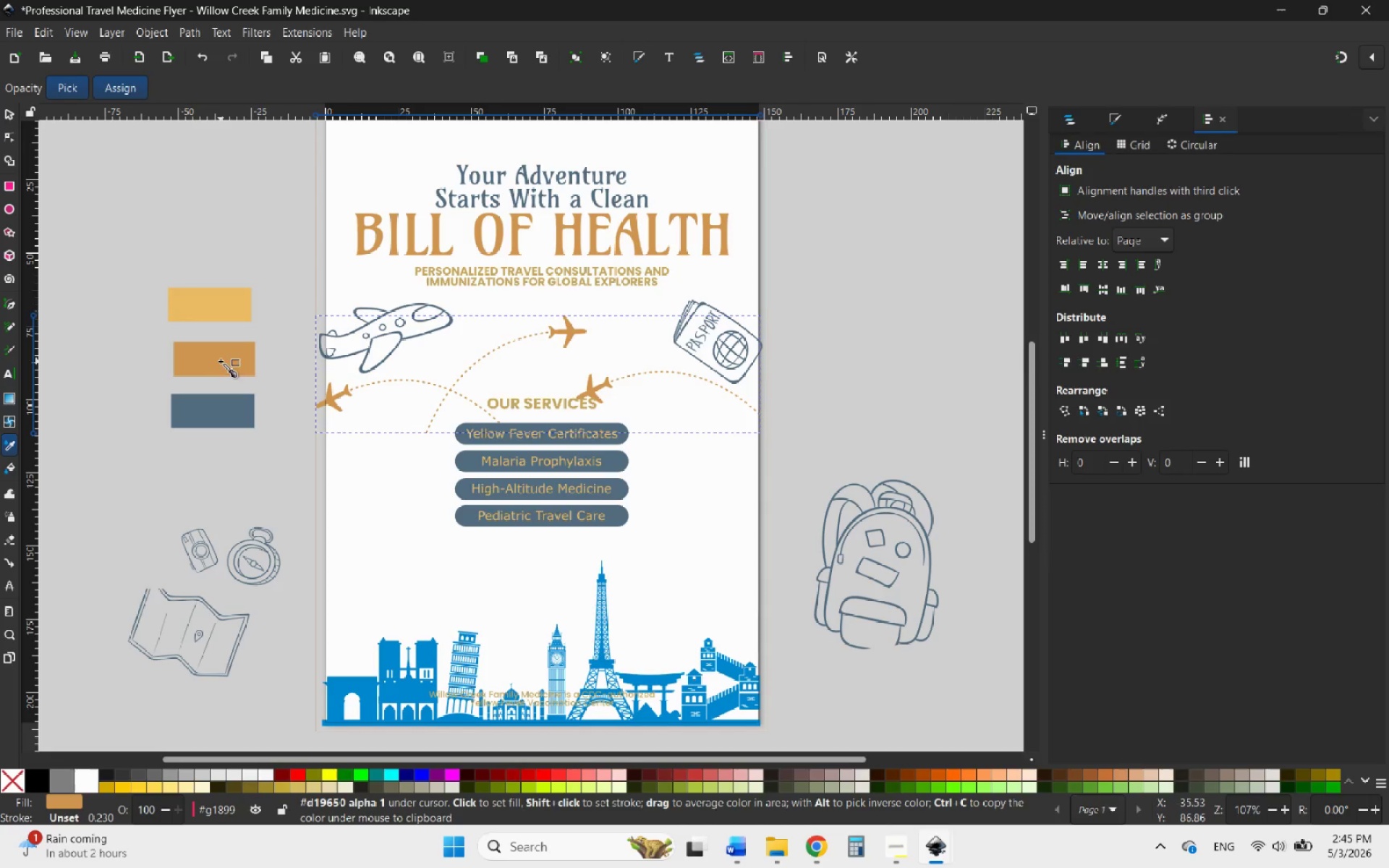 
left_click([216, 309])
 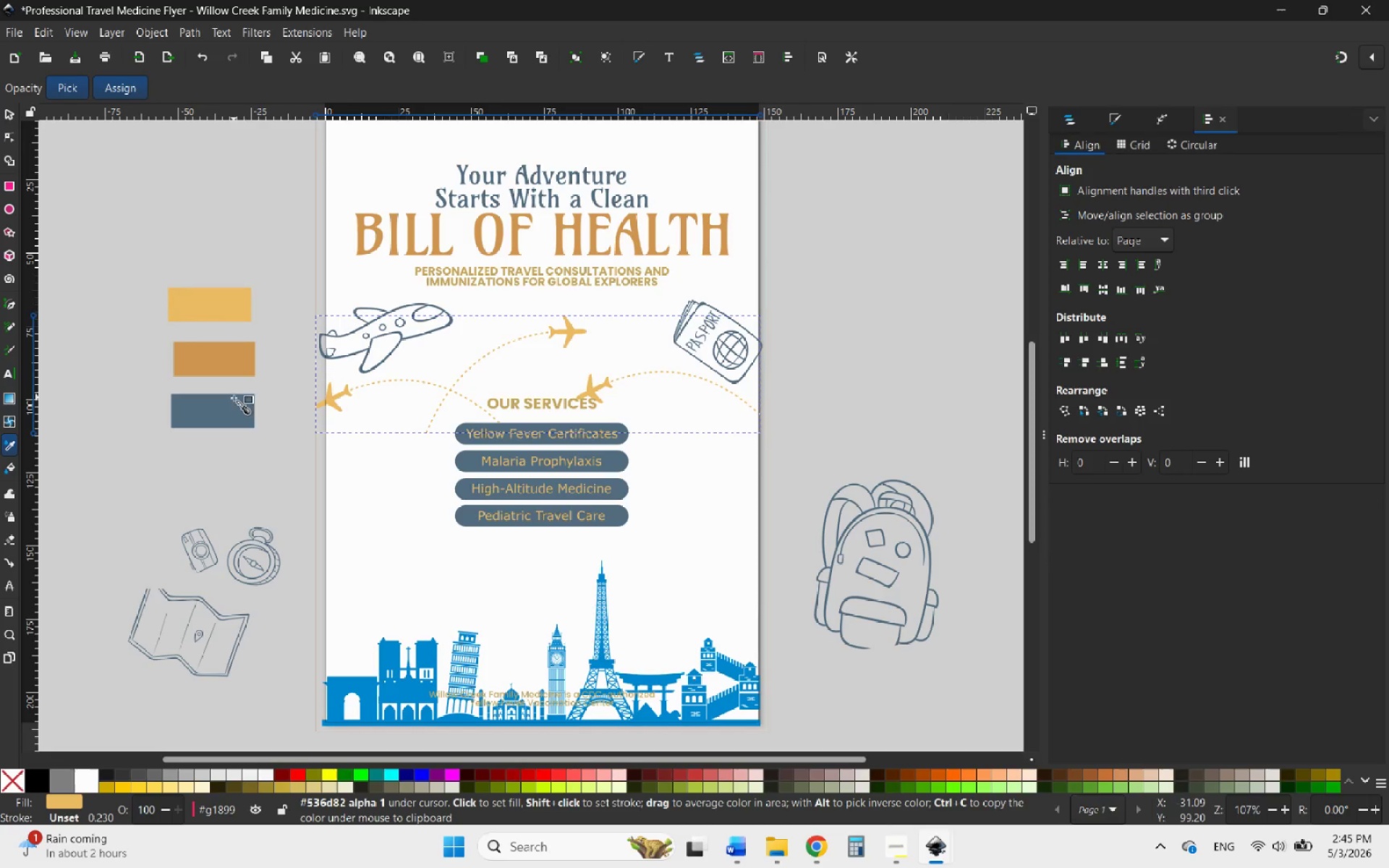 
left_click([230, 417])
 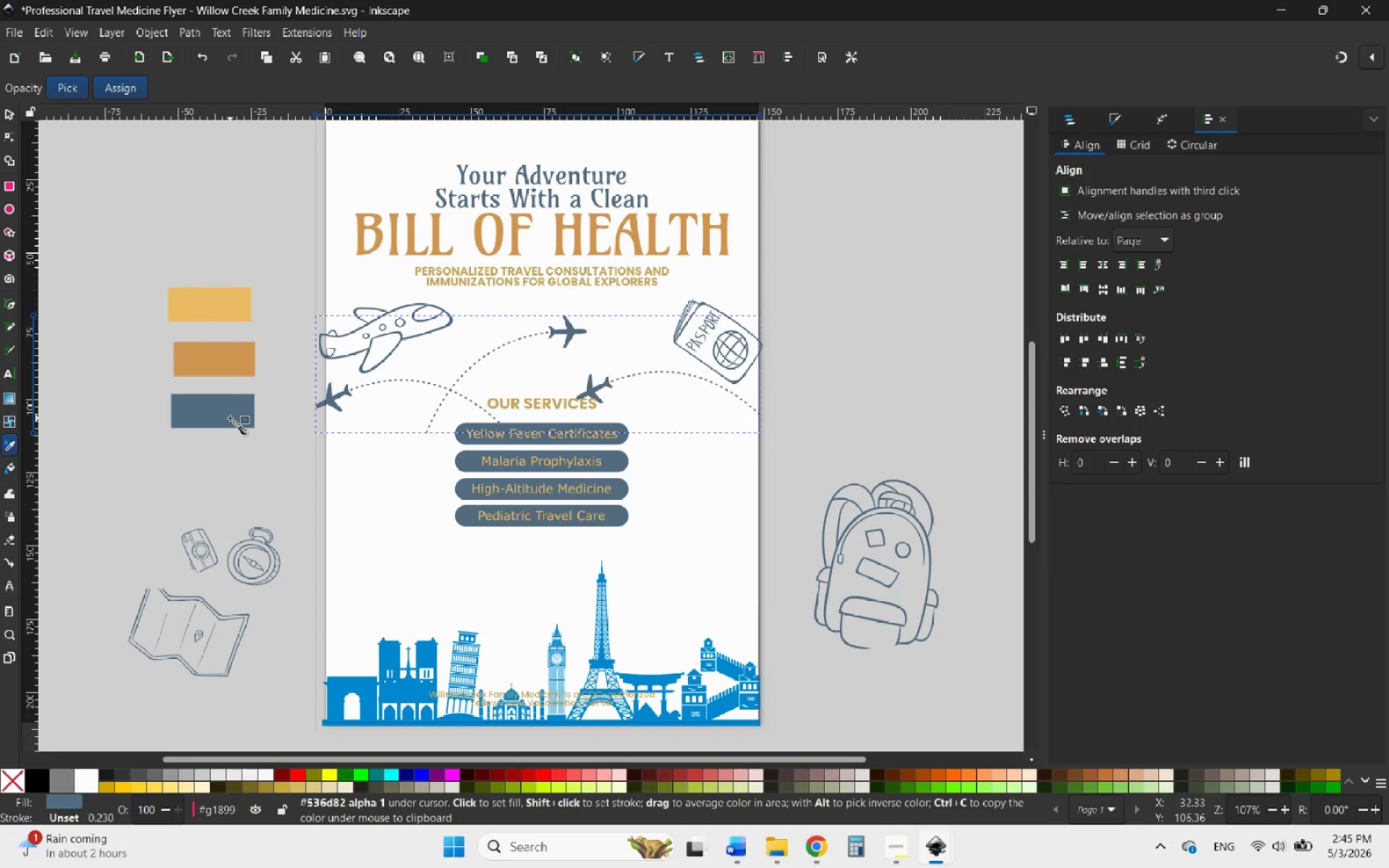 
wait(8.22)
 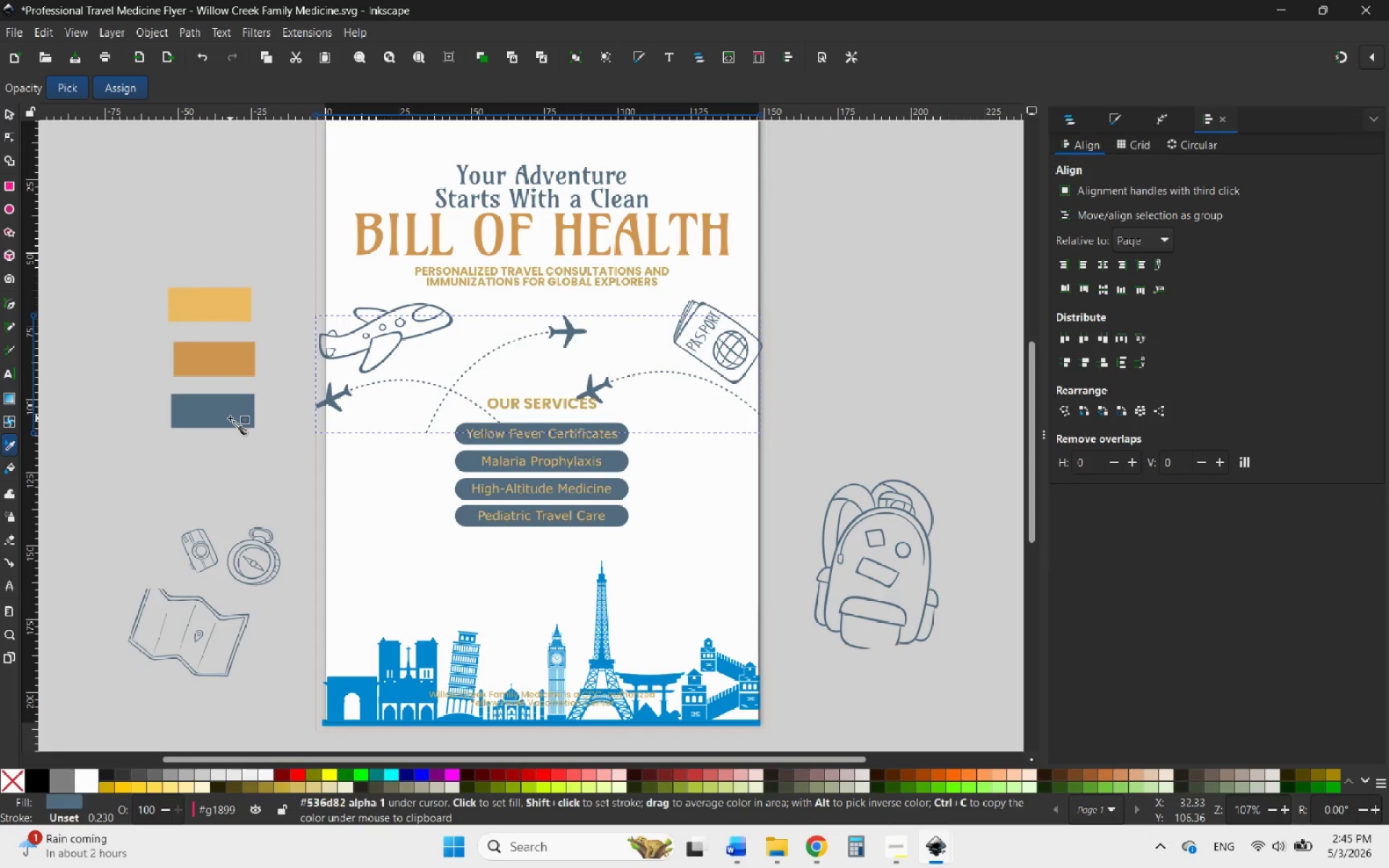 
left_click([5, 112])
 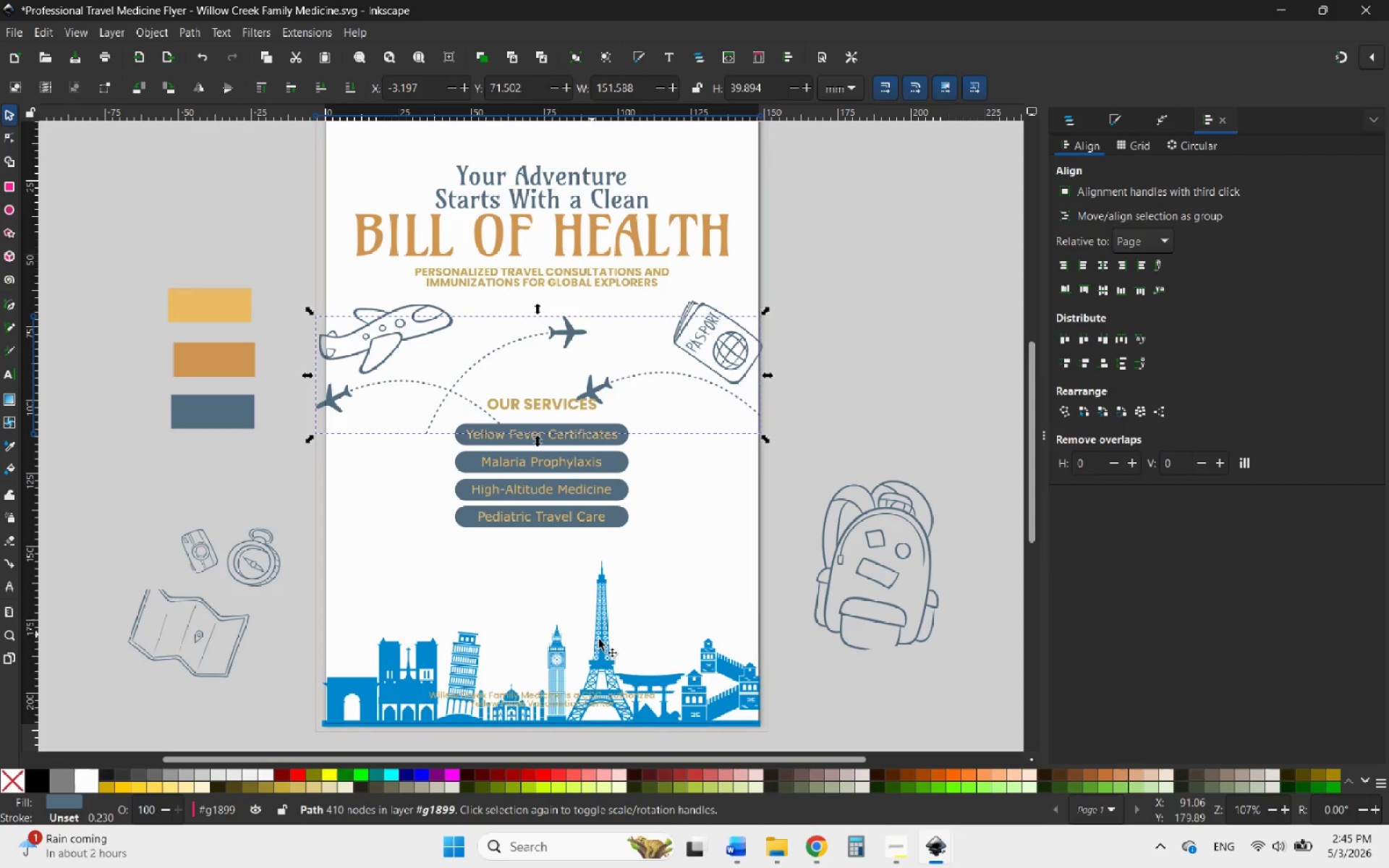 
left_click([603, 642])
 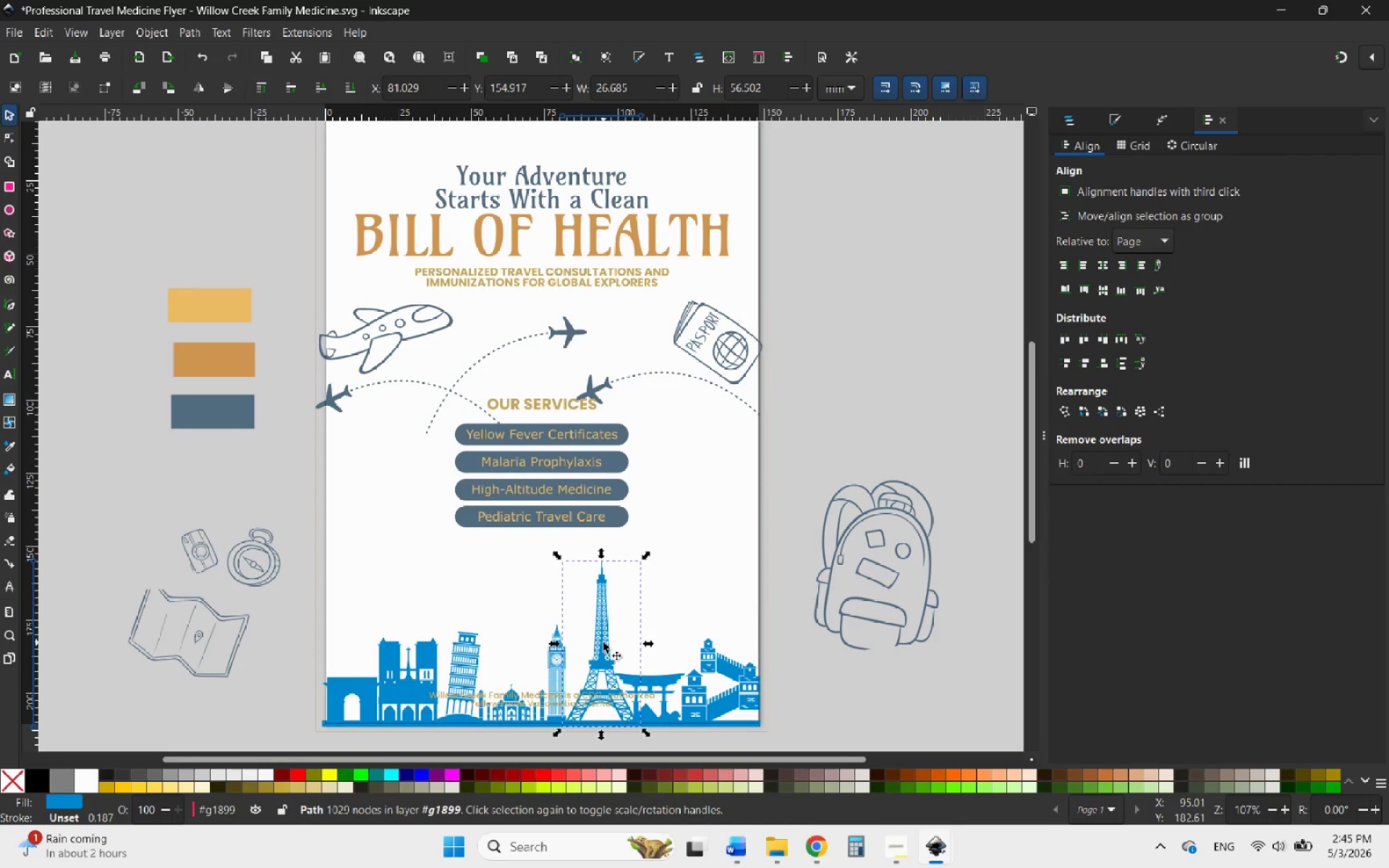 
left_click_drag(start_coordinate=[603, 642], to_coordinate=[611, 639])
 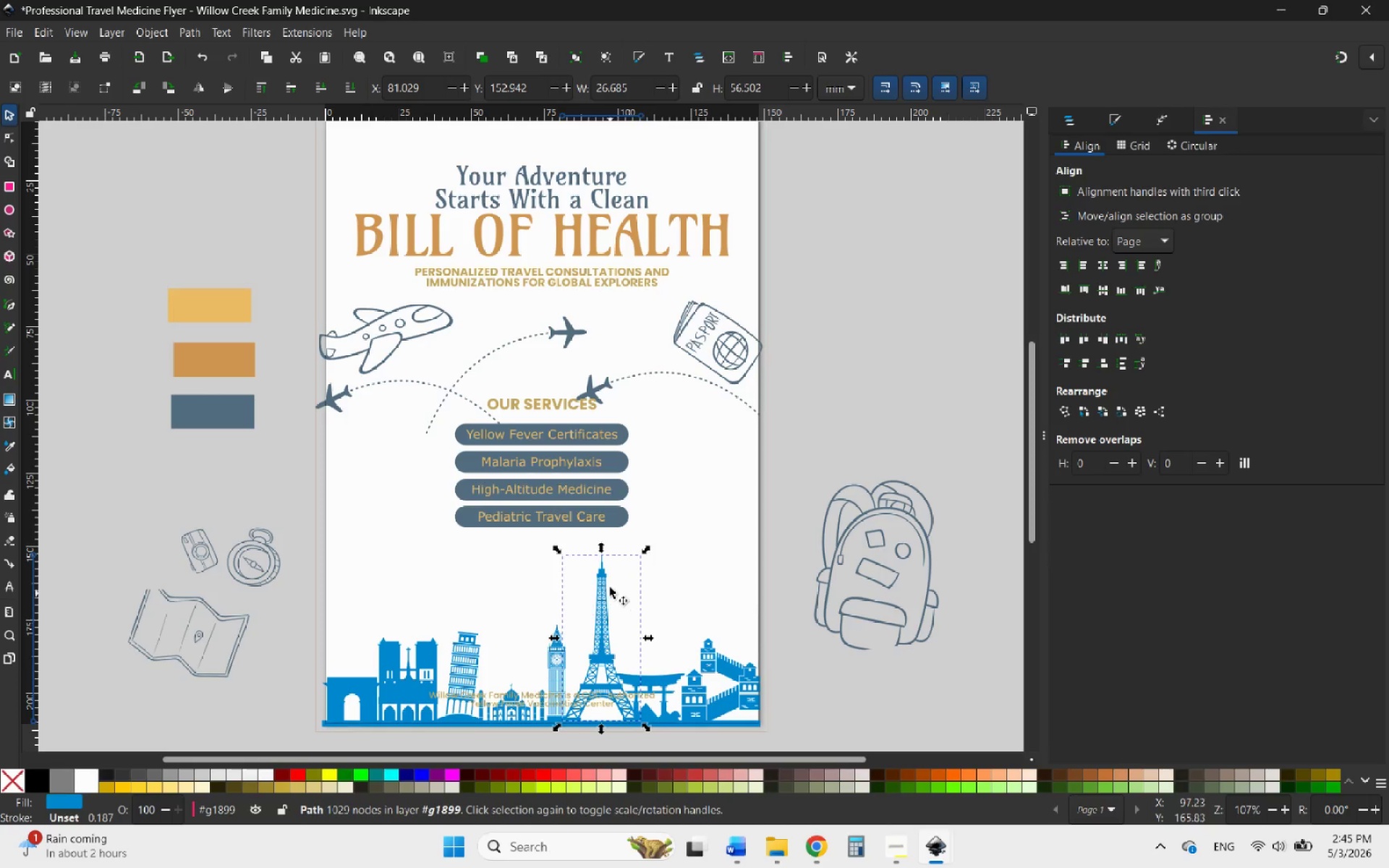 
hold_key(key=ControlLeft, duration=5.97)
 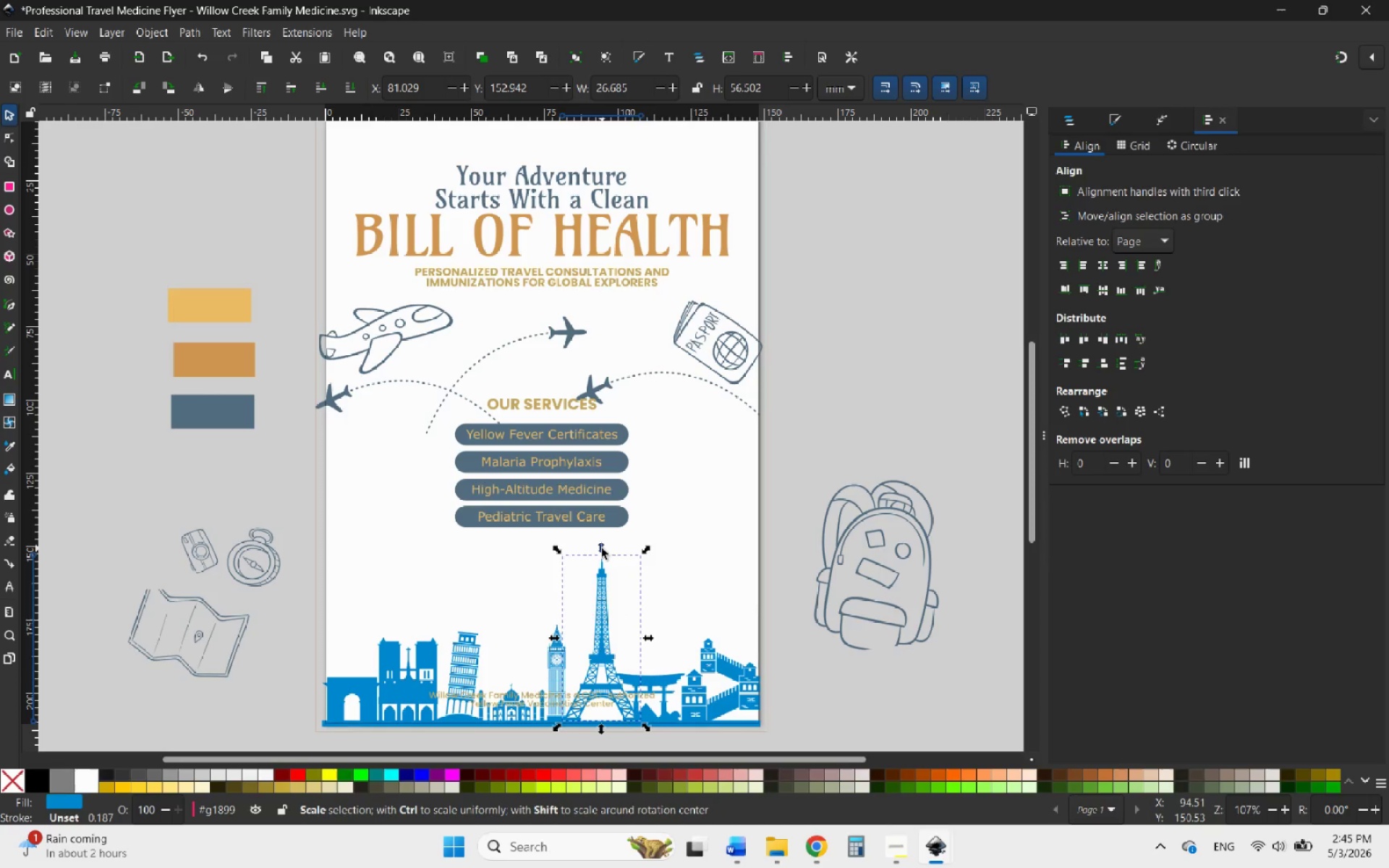 
left_click_drag(start_coordinate=[602, 548], to_coordinate=[614, 622])
 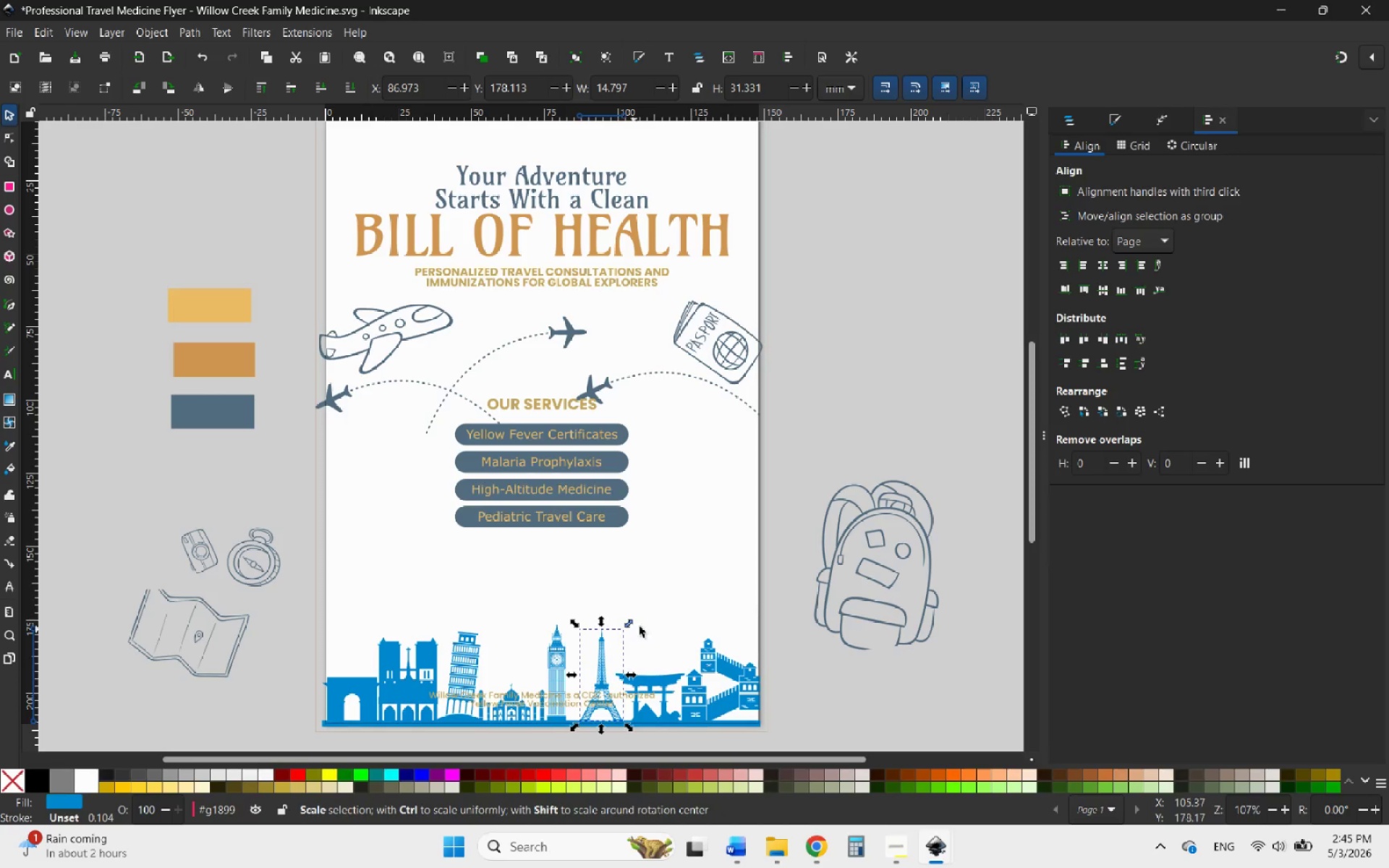 
hold_key(key=ShiftLeft, duration=0.53)
 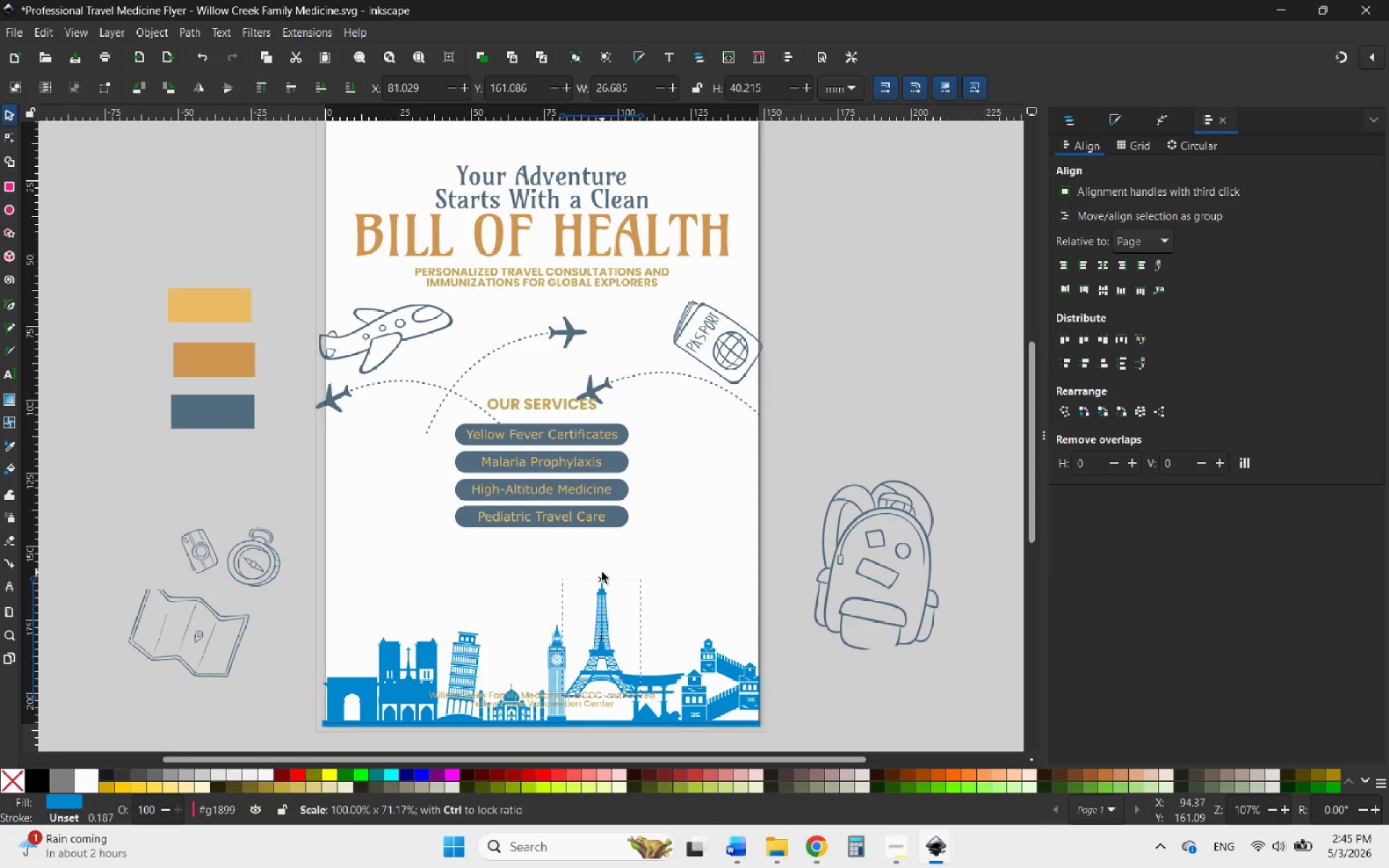 
hold_key(key=ControlLeft, duration=5.01)
 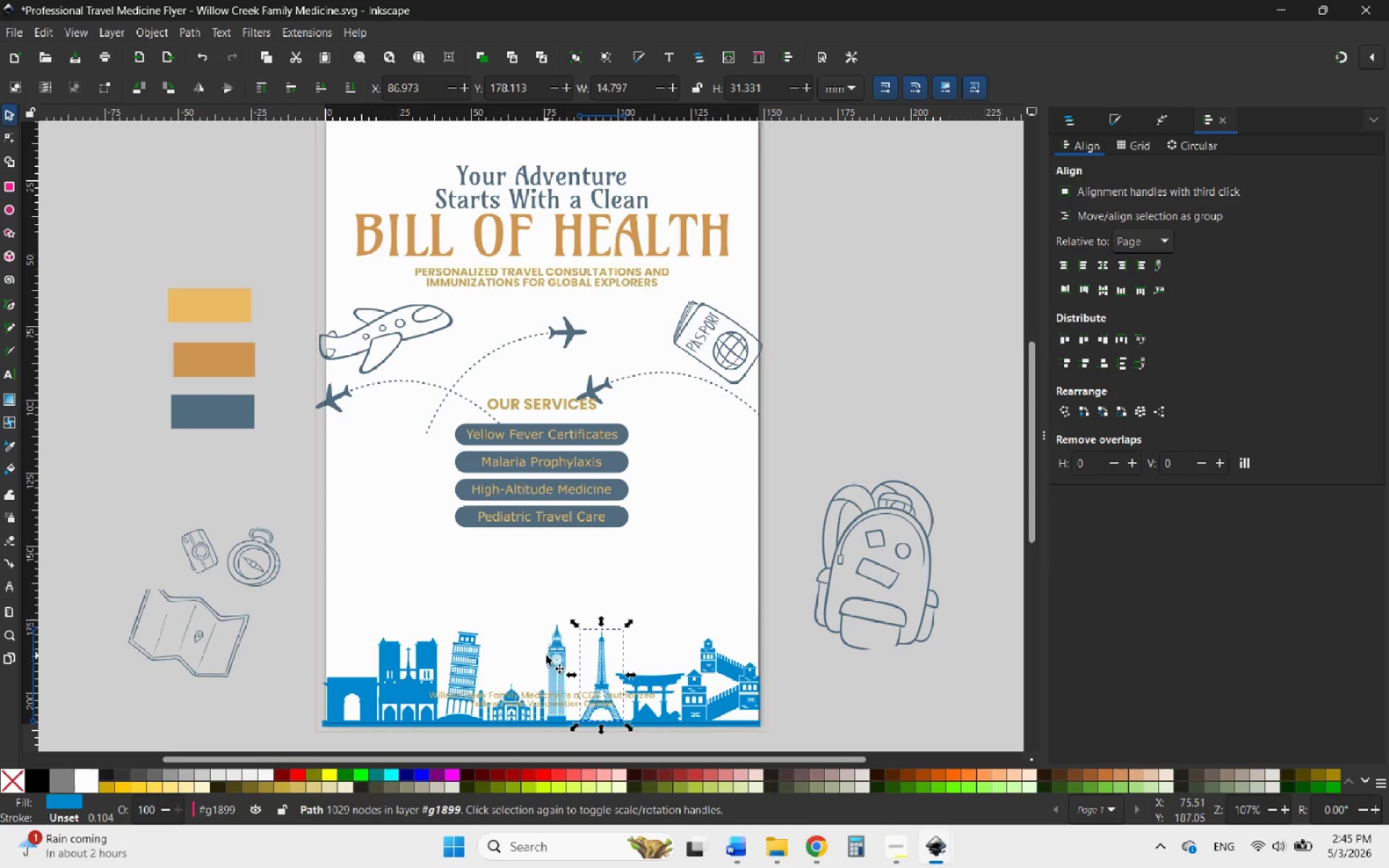 
left_click([548, 655])
 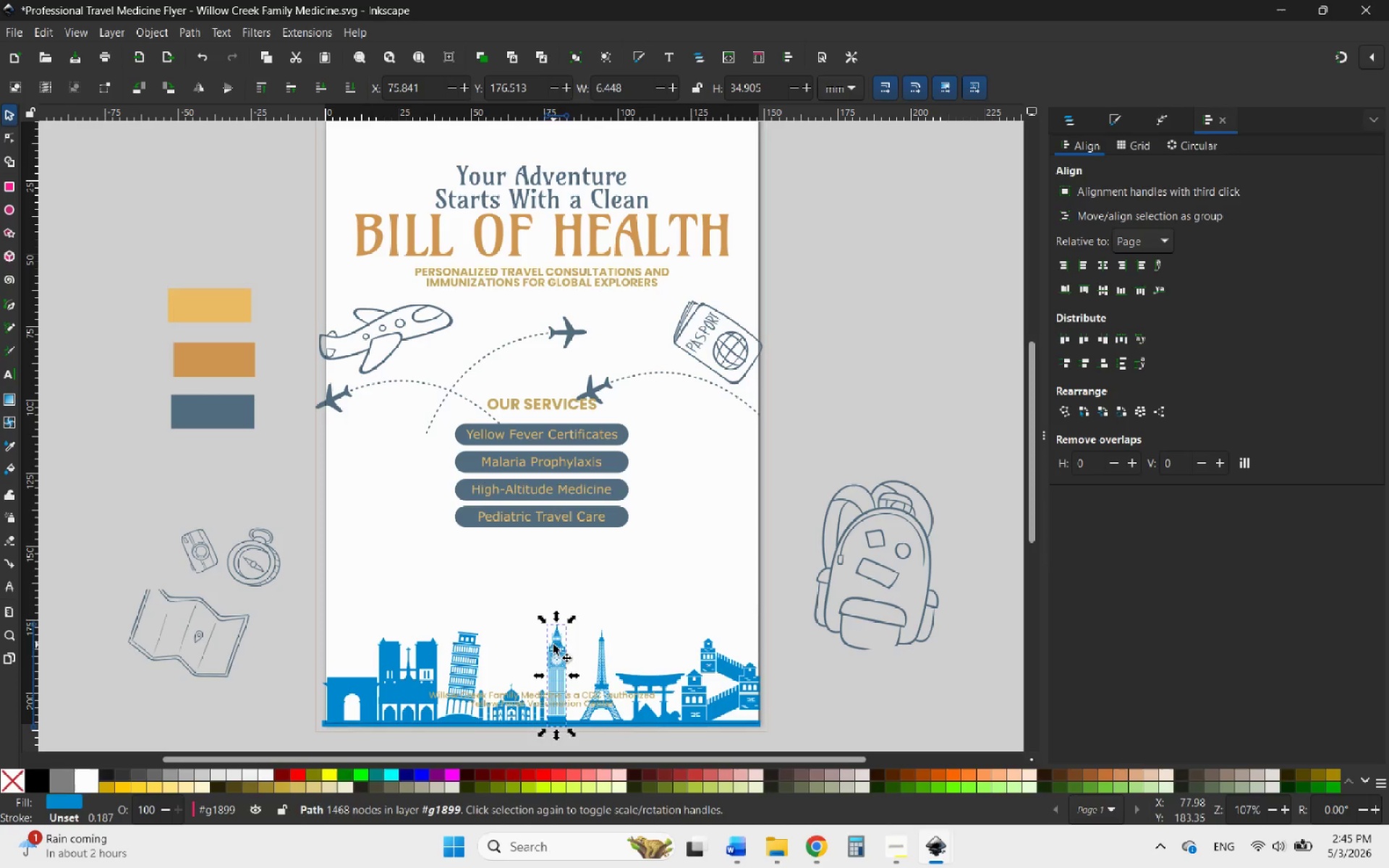 
hold_key(key=ControlLeft, duration=2.38)
left_click_drag(start_coordinate=[558, 618], to_coordinate=[563, 635])
 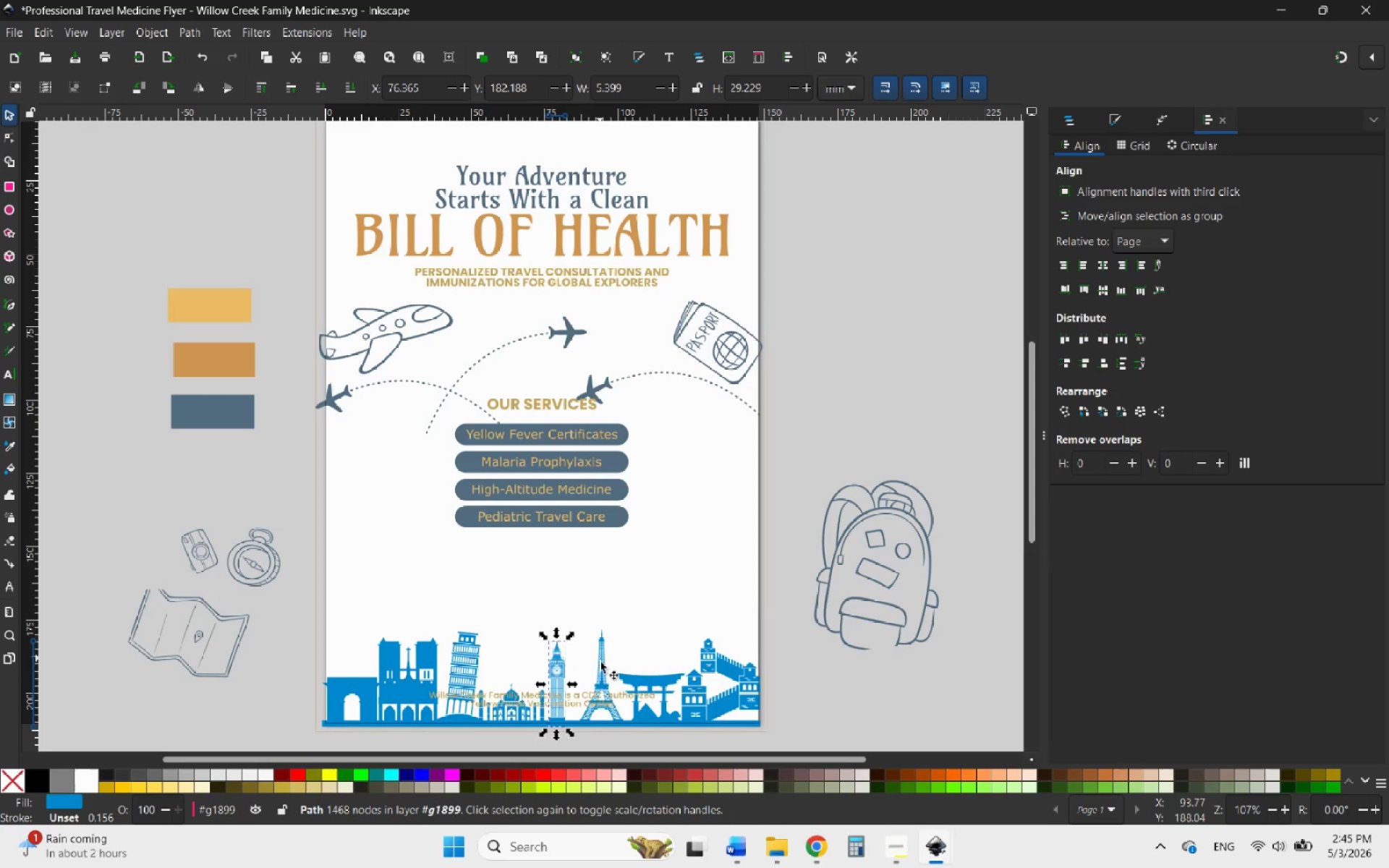 
hold_key(key=ControlLeft, duration=1.06)
scroll: coordinate [597, 716], scroll_direction: up, amount: 2.0
 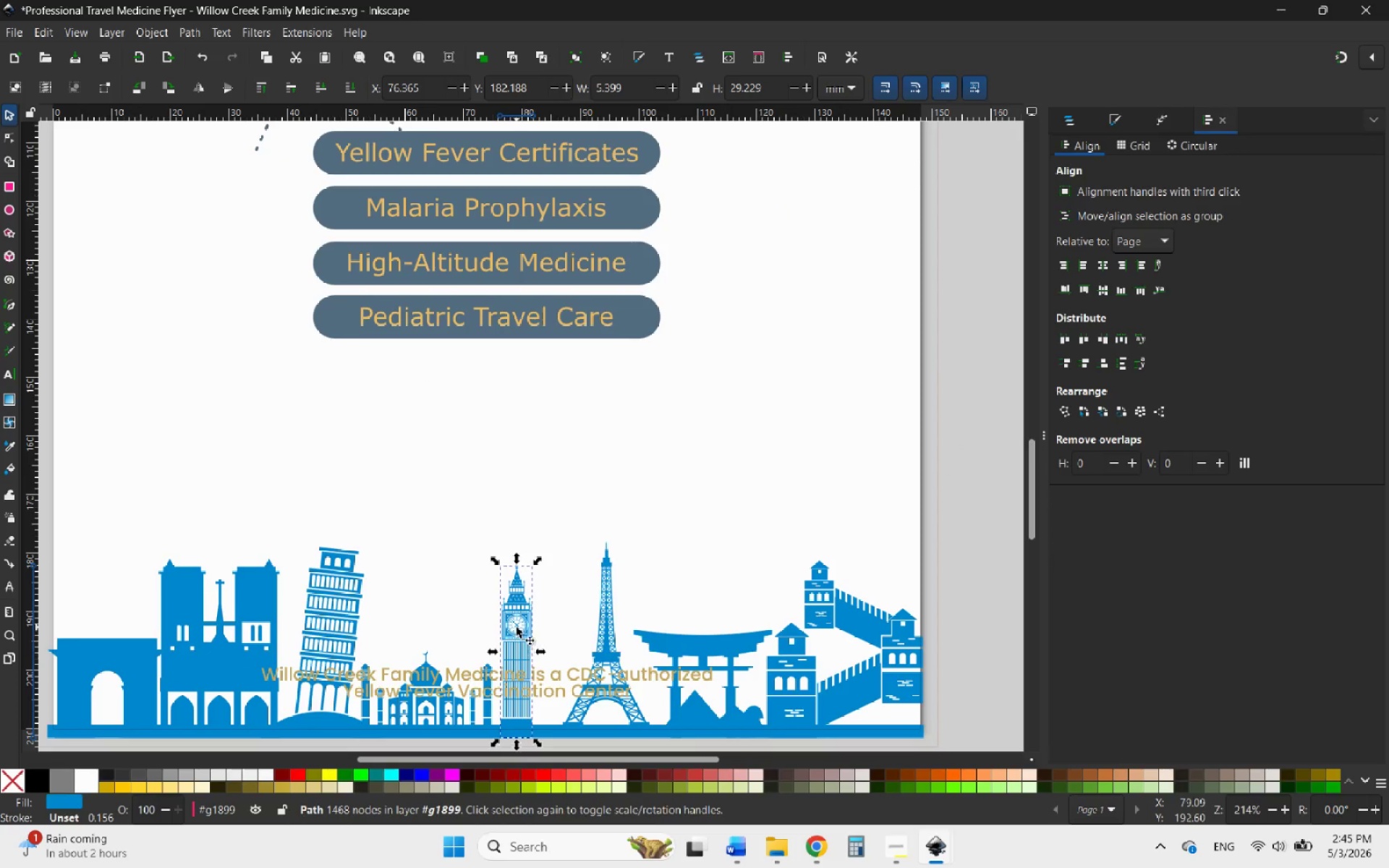 
scroll: coordinate [517, 627], scroll_direction: down, amount: 1.0
 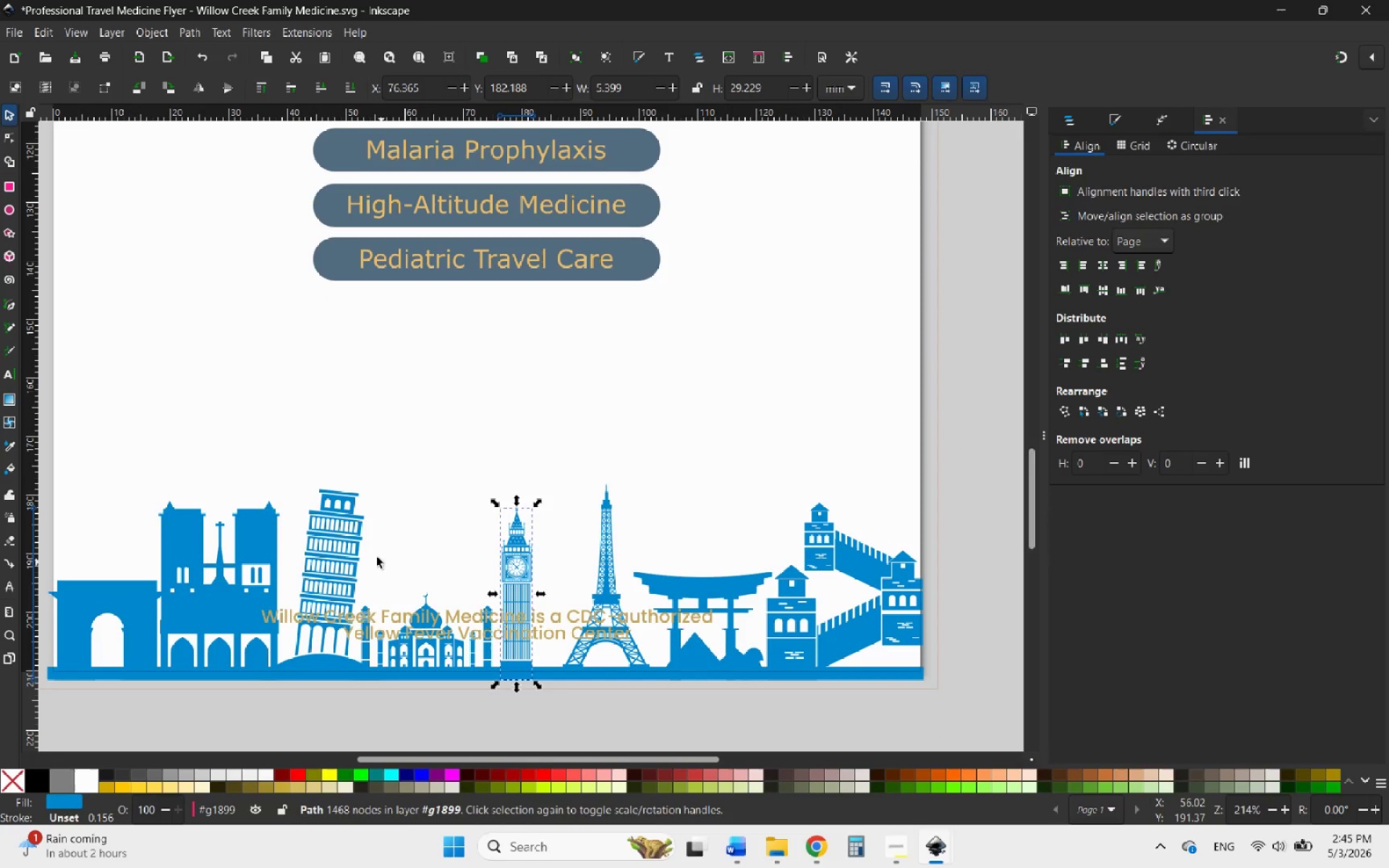 
left_click([351, 532])
 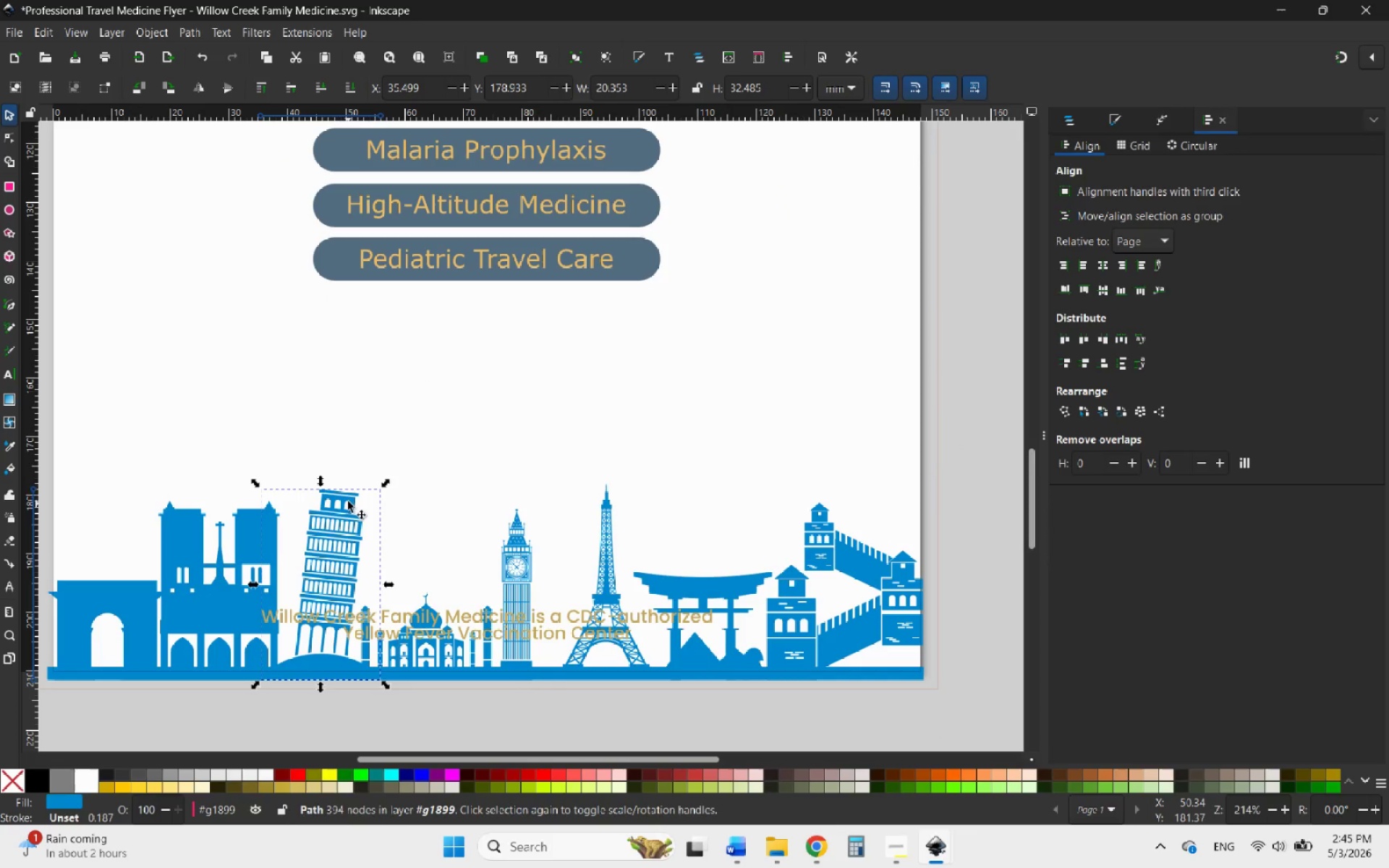 
hold_key(key=ControlLeft, duration=3.66)
left_click_drag(start_coordinate=[323, 480], to_coordinate=[350, 511])
 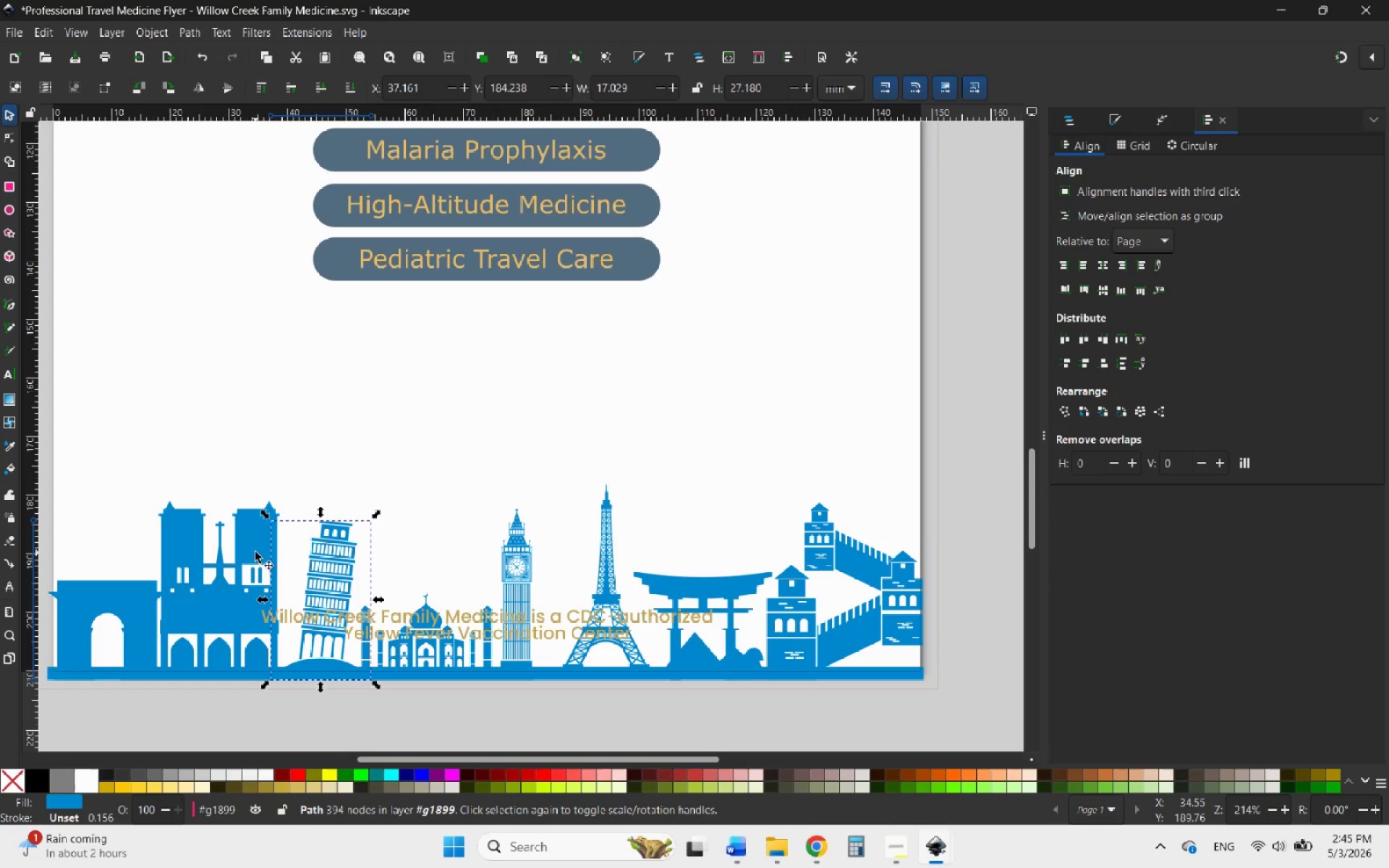 
left_click([255, 540])
 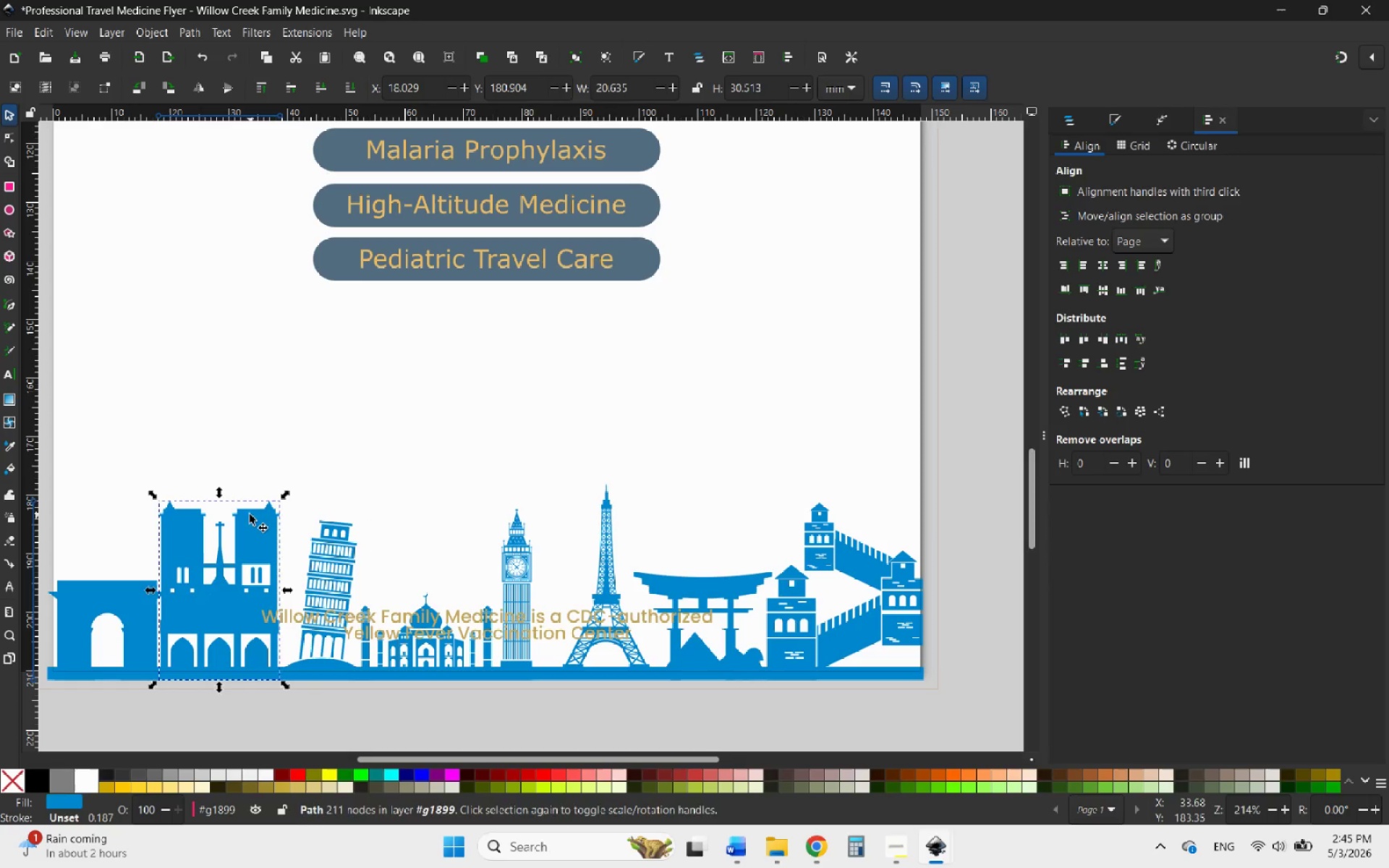 
hold_key(key=ControlLeft, duration=2.5)
left_click_drag(start_coordinate=[220, 487], to_coordinate=[222, 506])
 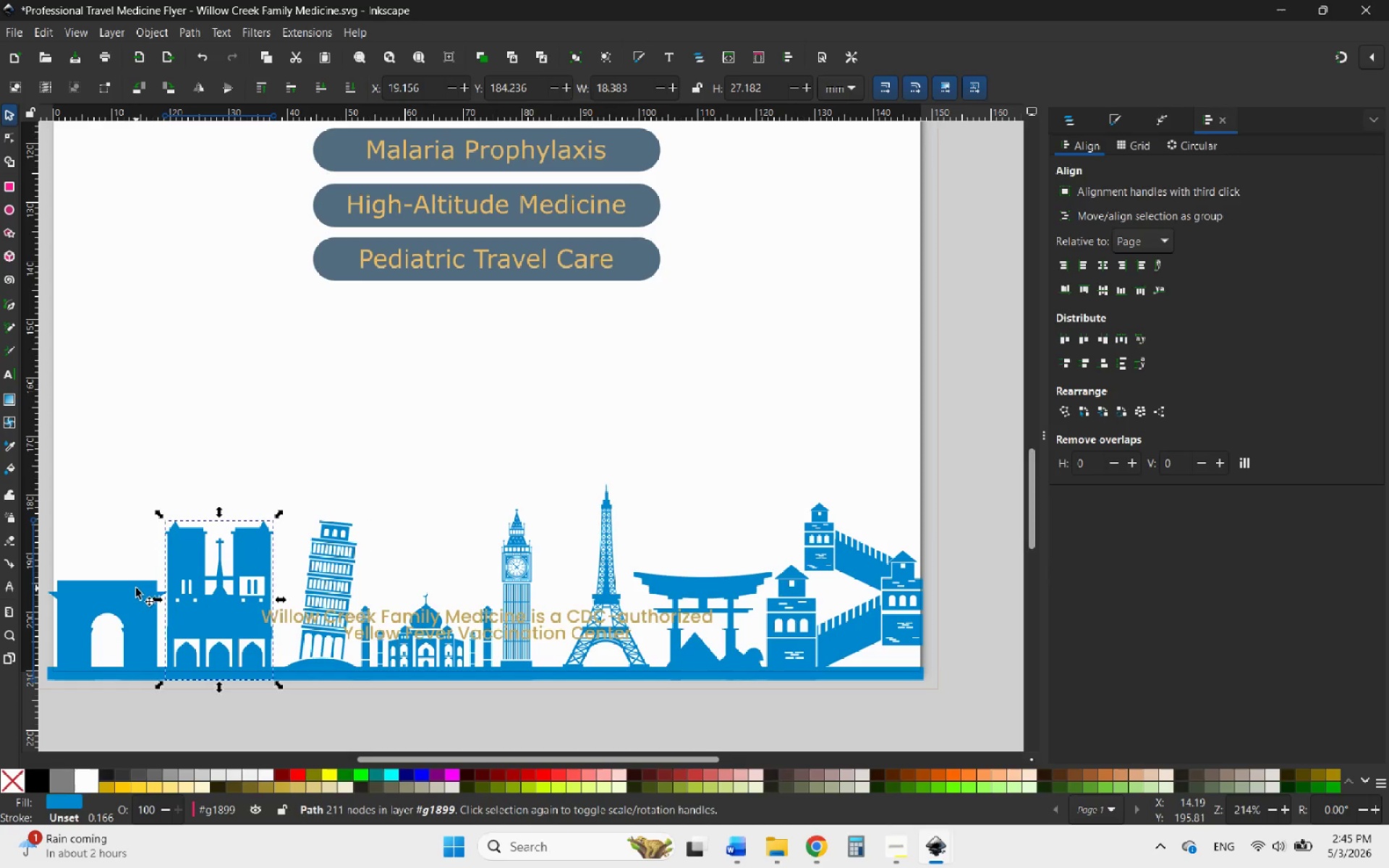 
left_click([136, 588])
 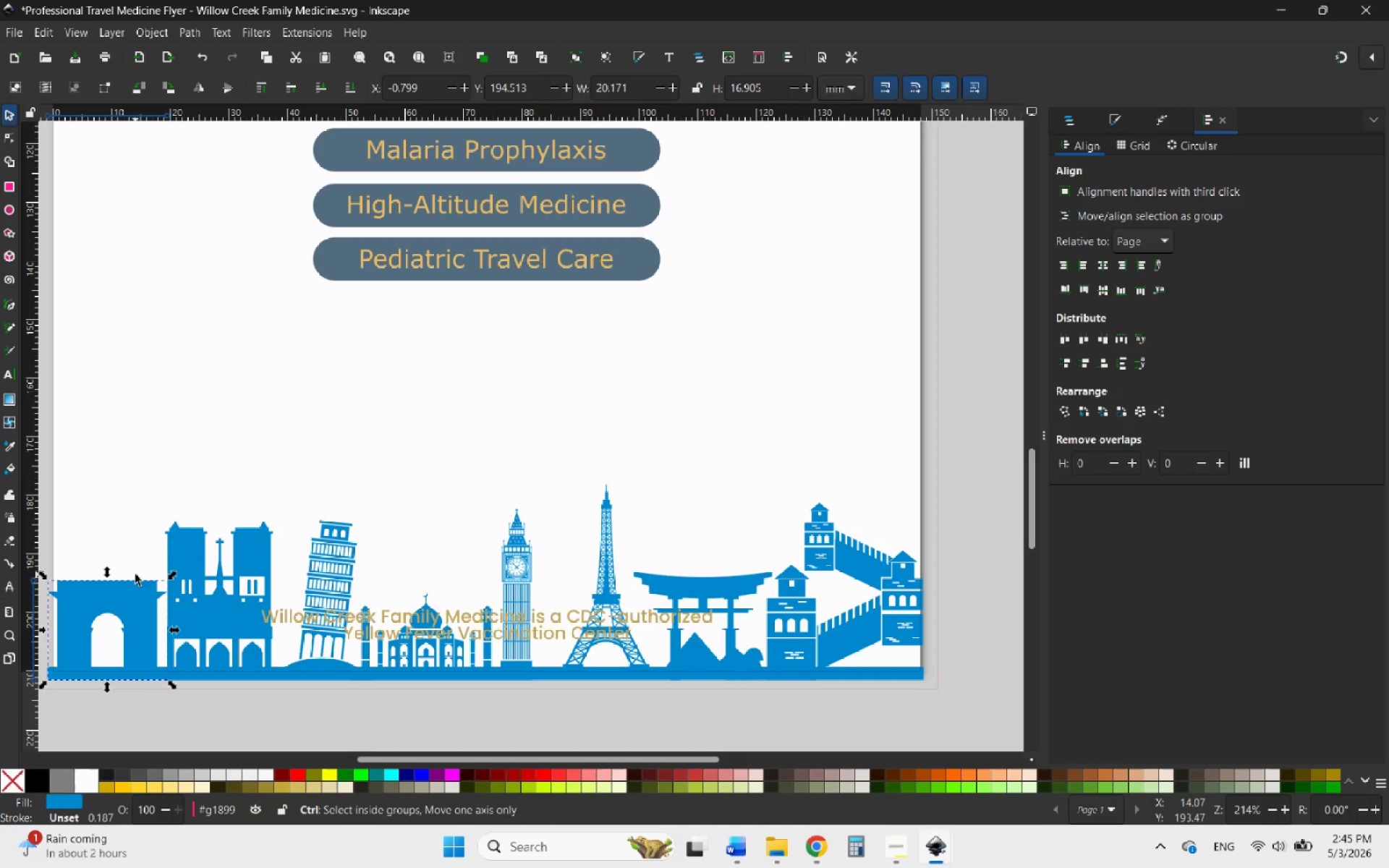 
hold_key(key=ControlLeft, duration=2.58)
left_click_drag(start_coordinate=[110, 570], to_coordinate=[116, 583])
 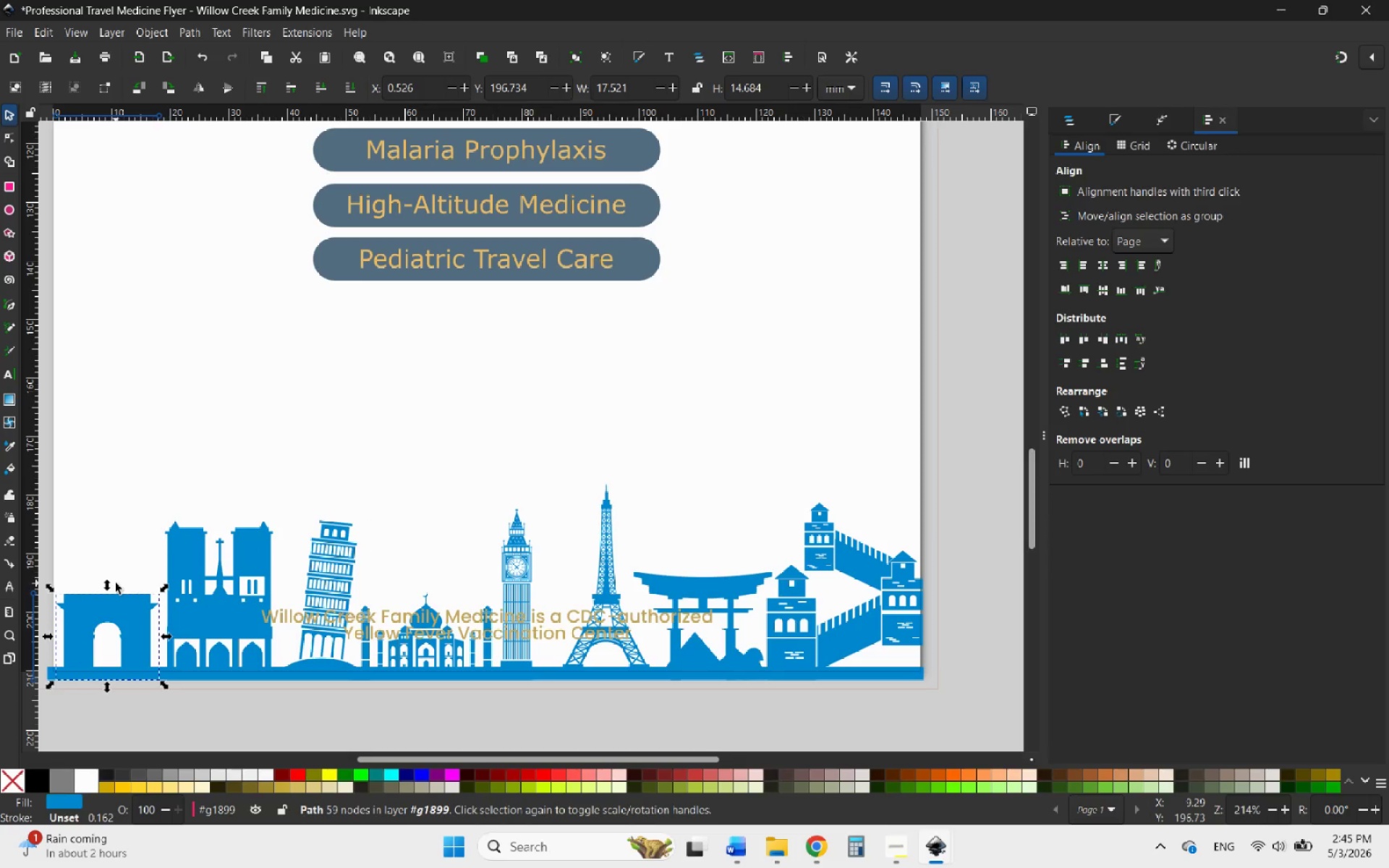 
key(ArrowRight)
 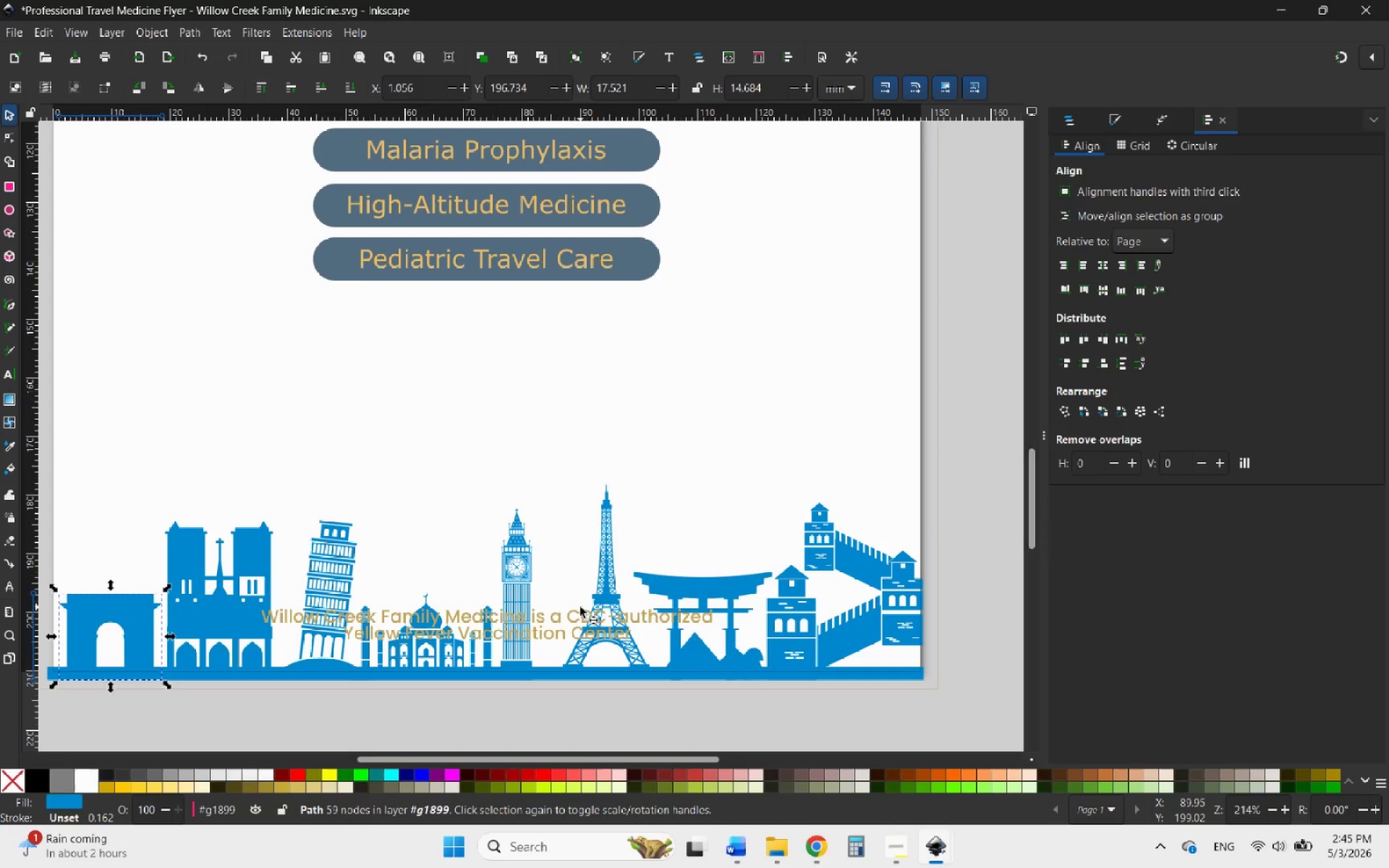 
wait(5.03)
 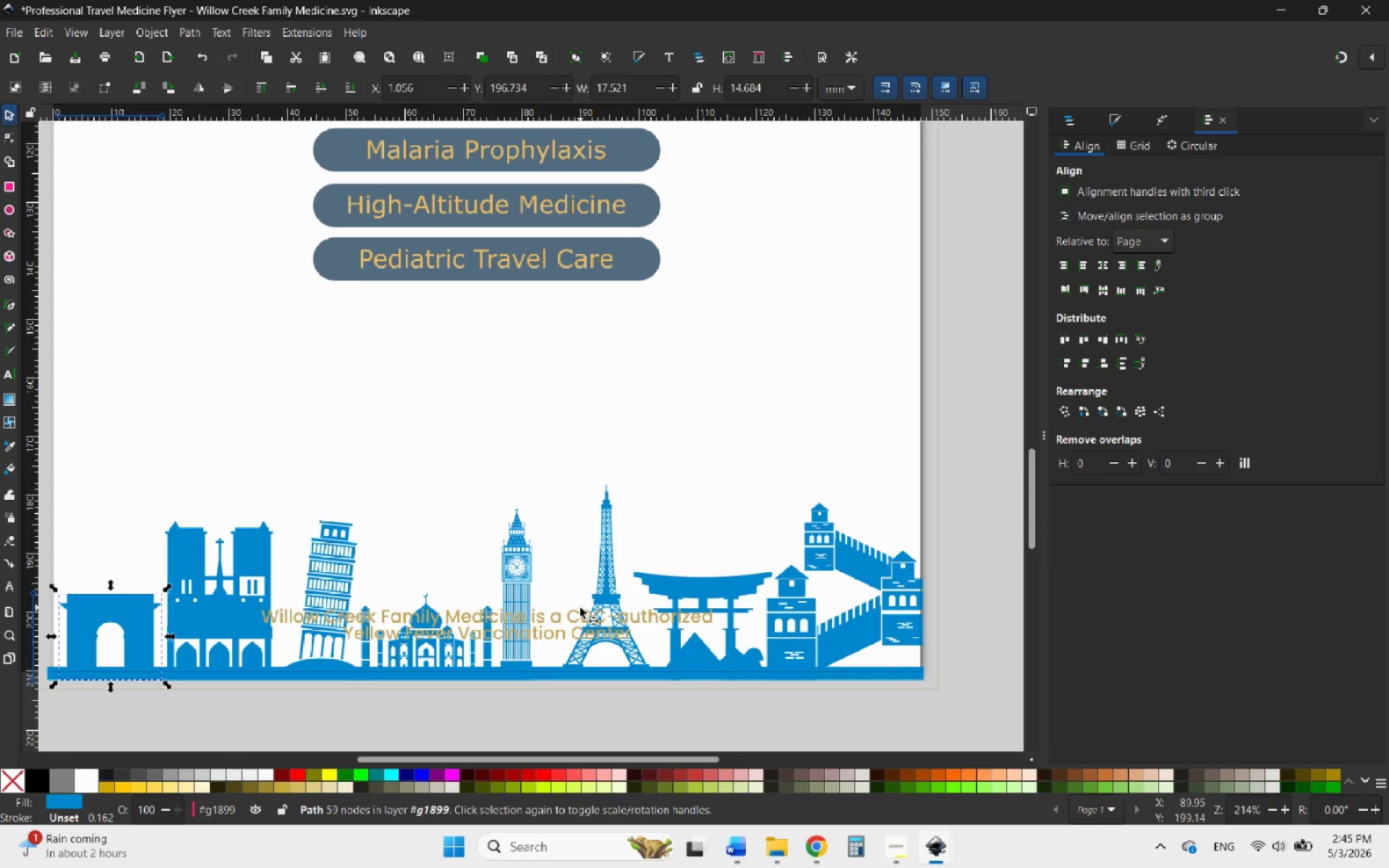 
left_click_drag(start_coordinate=[602, 553], to_coordinate=[585, 556])
 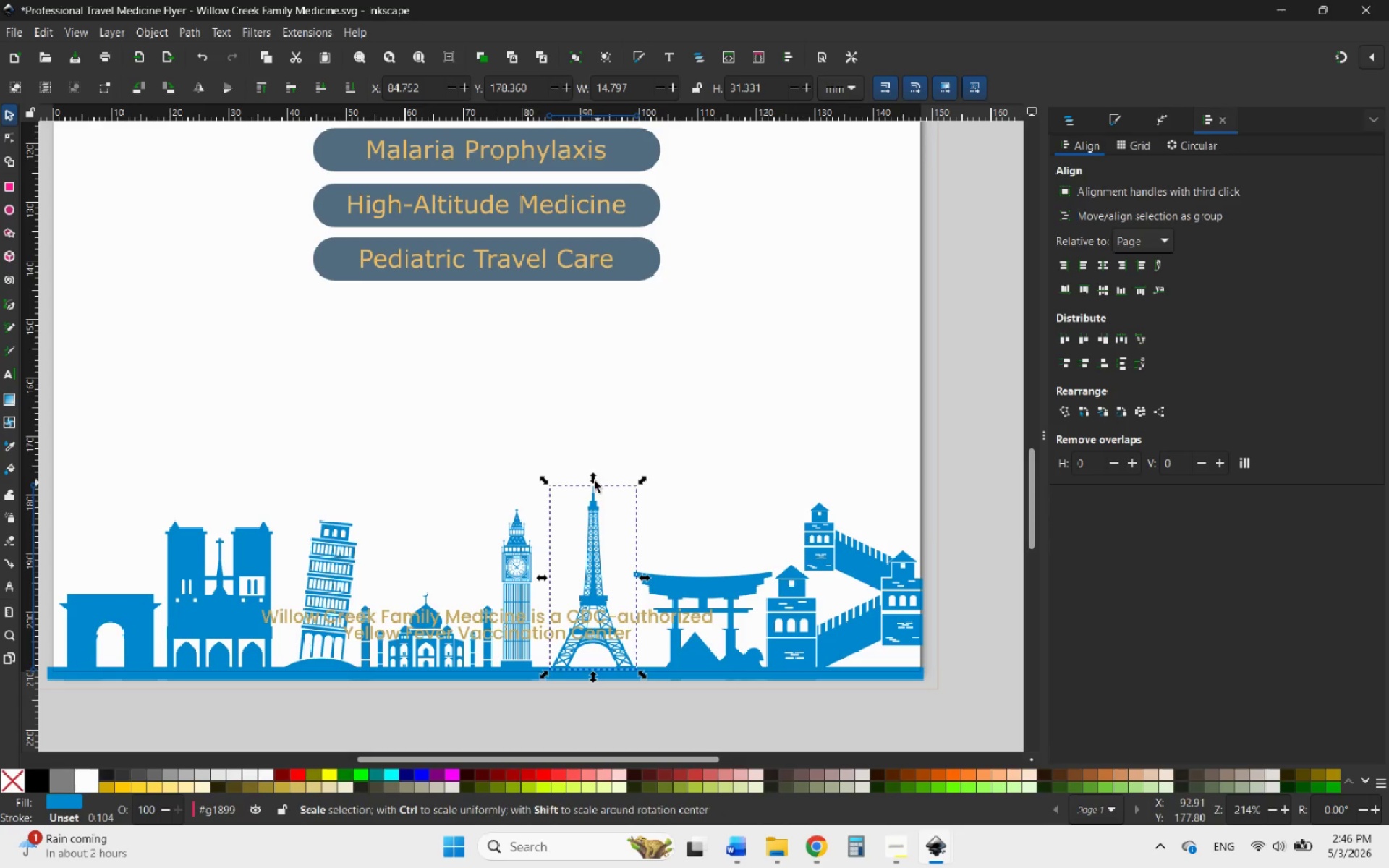 
left_click_drag(start_coordinate=[593, 478], to_coordinate=[591, 486])
 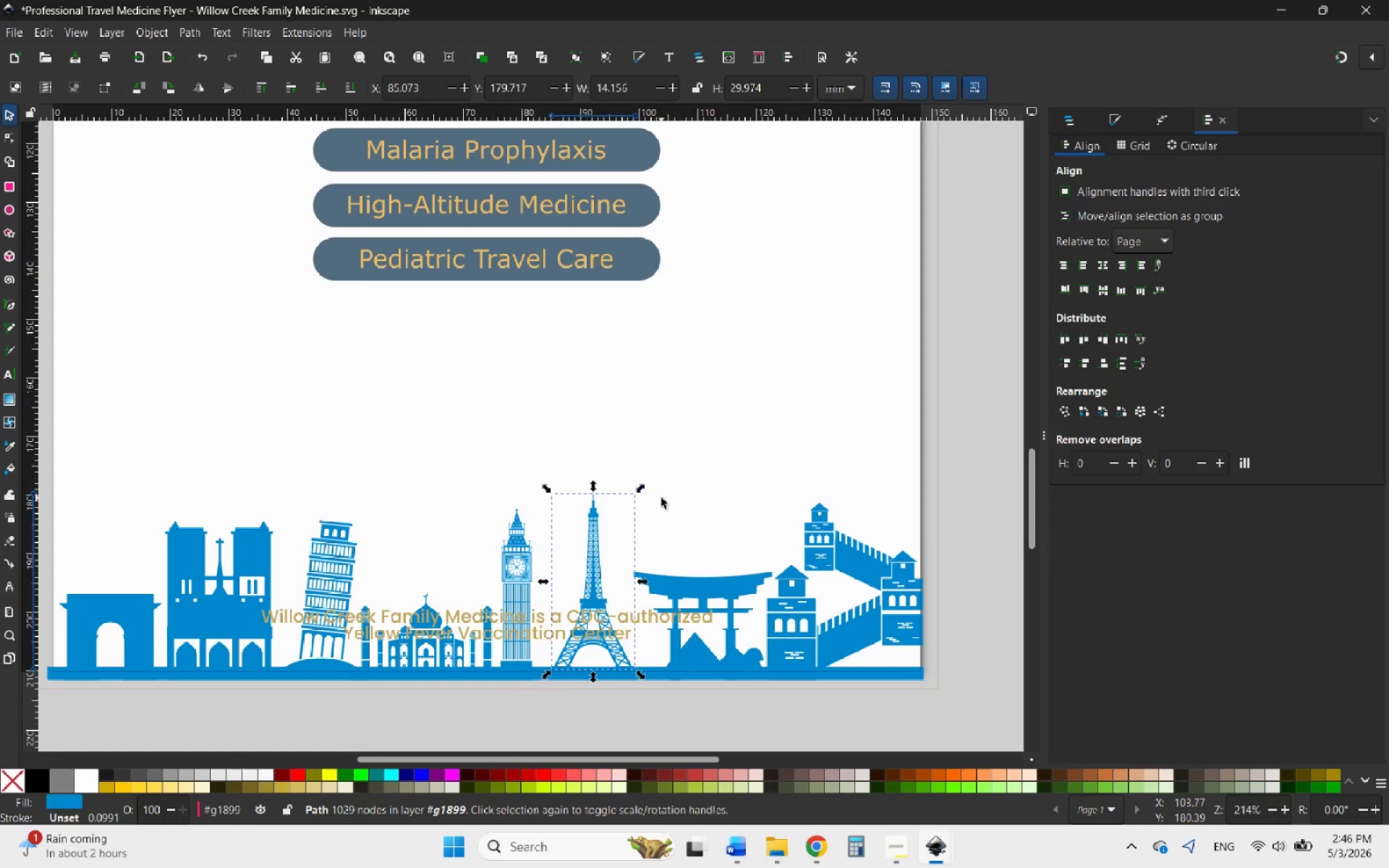 
hold_key(key=ShiftLeft, duration=1.08)
 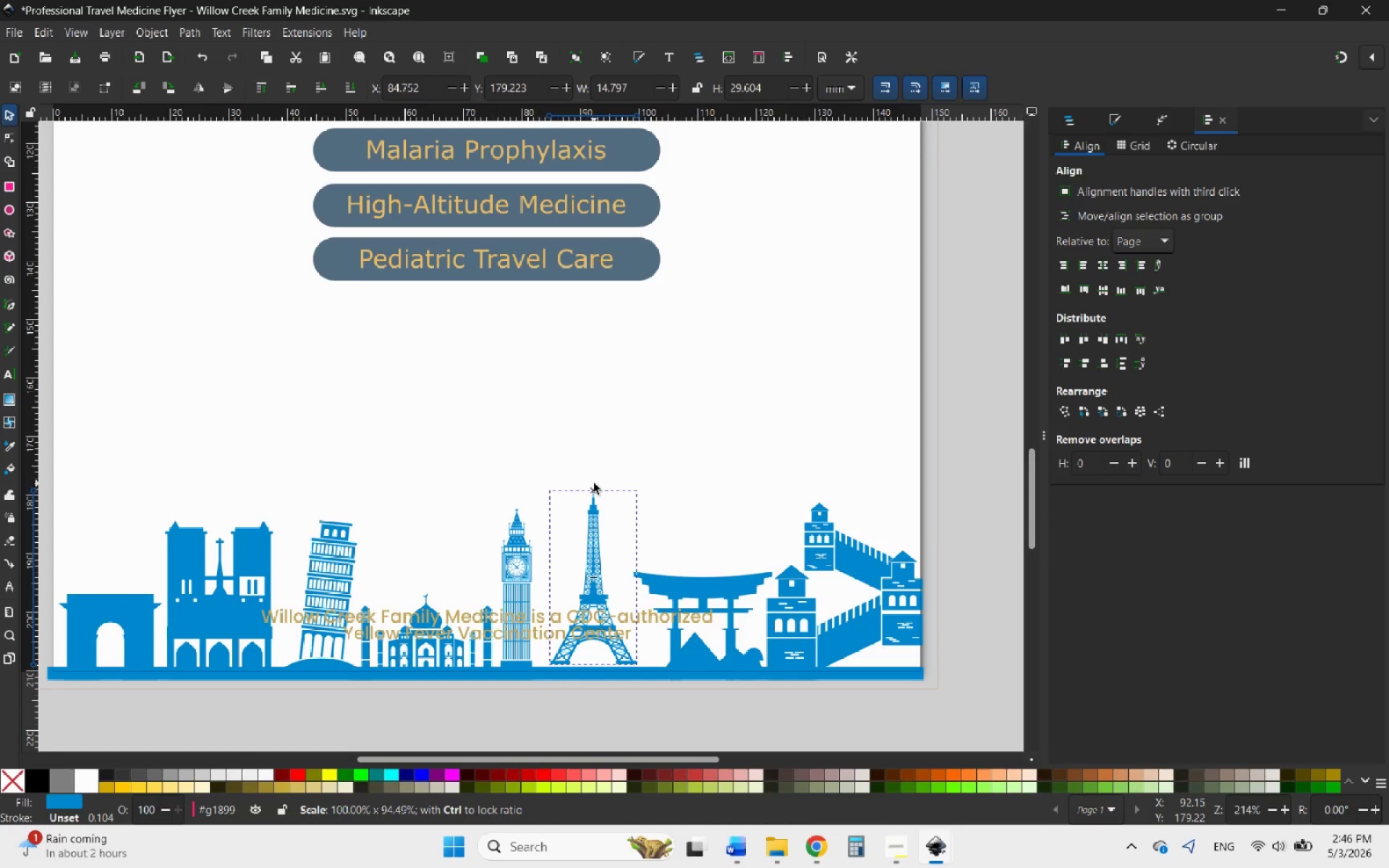 
key(Shift+ShiftLeft)
 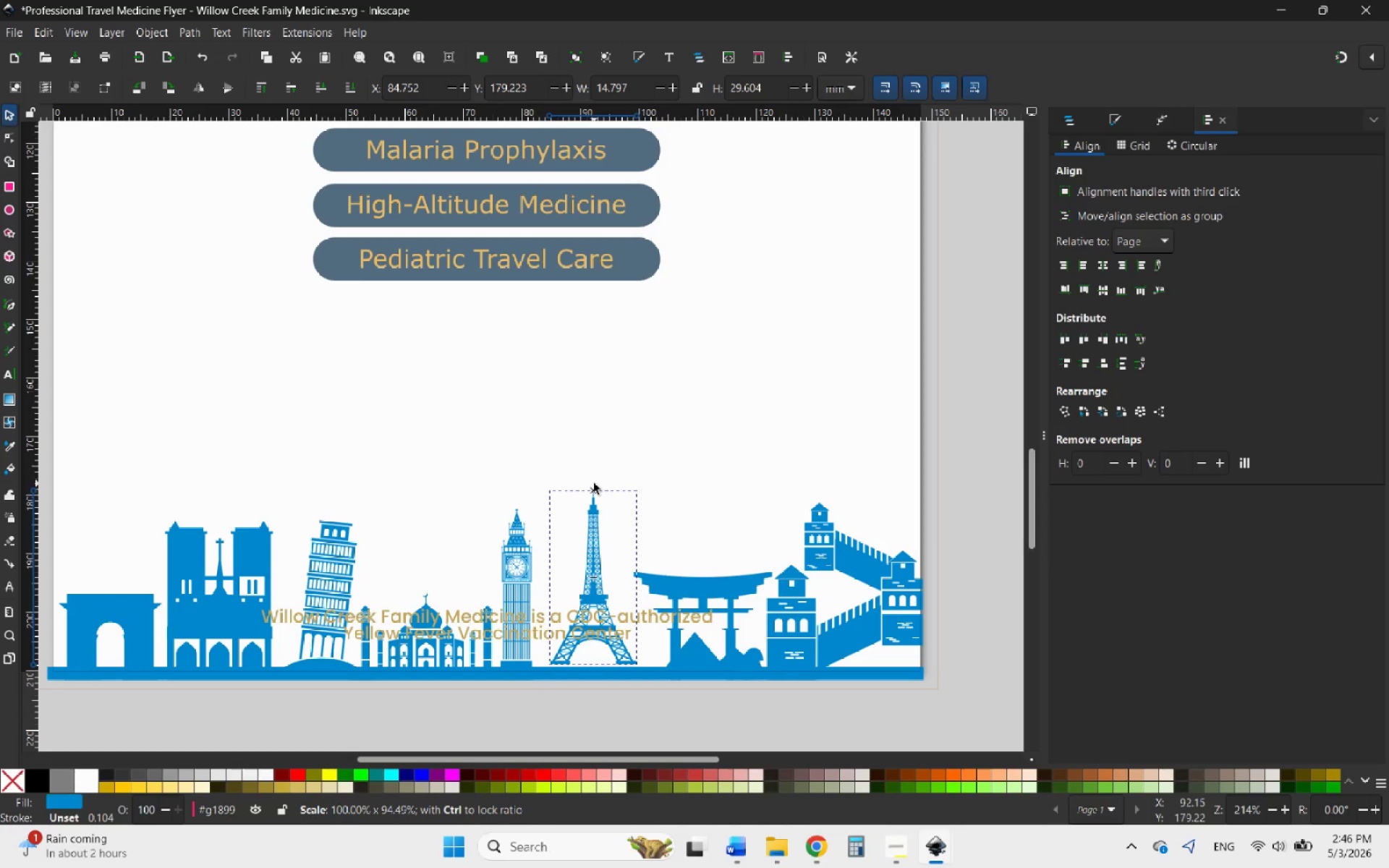 
hold_key(key=ControlLeft, duration=1.88)
 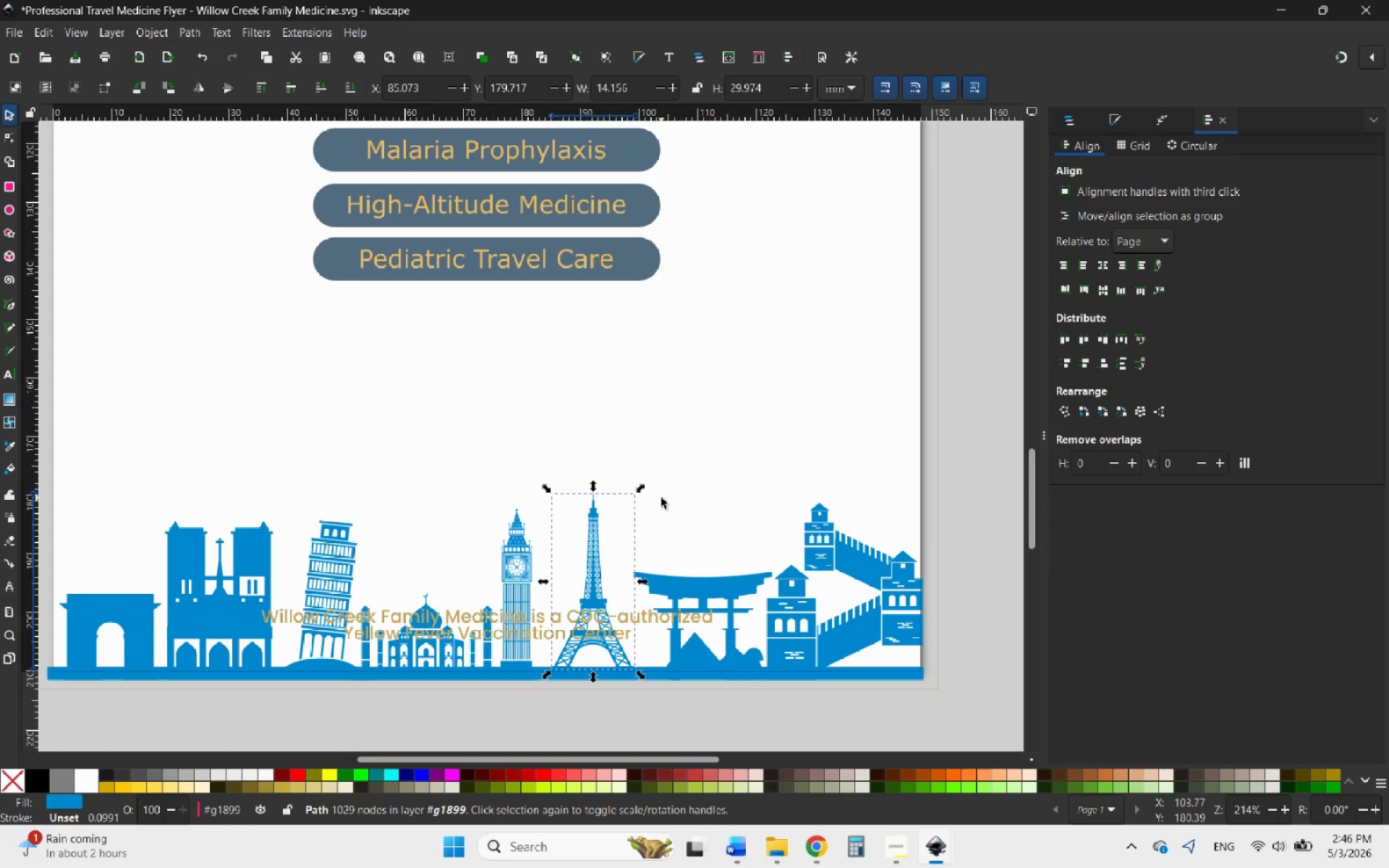 
left_click([661, 498])
 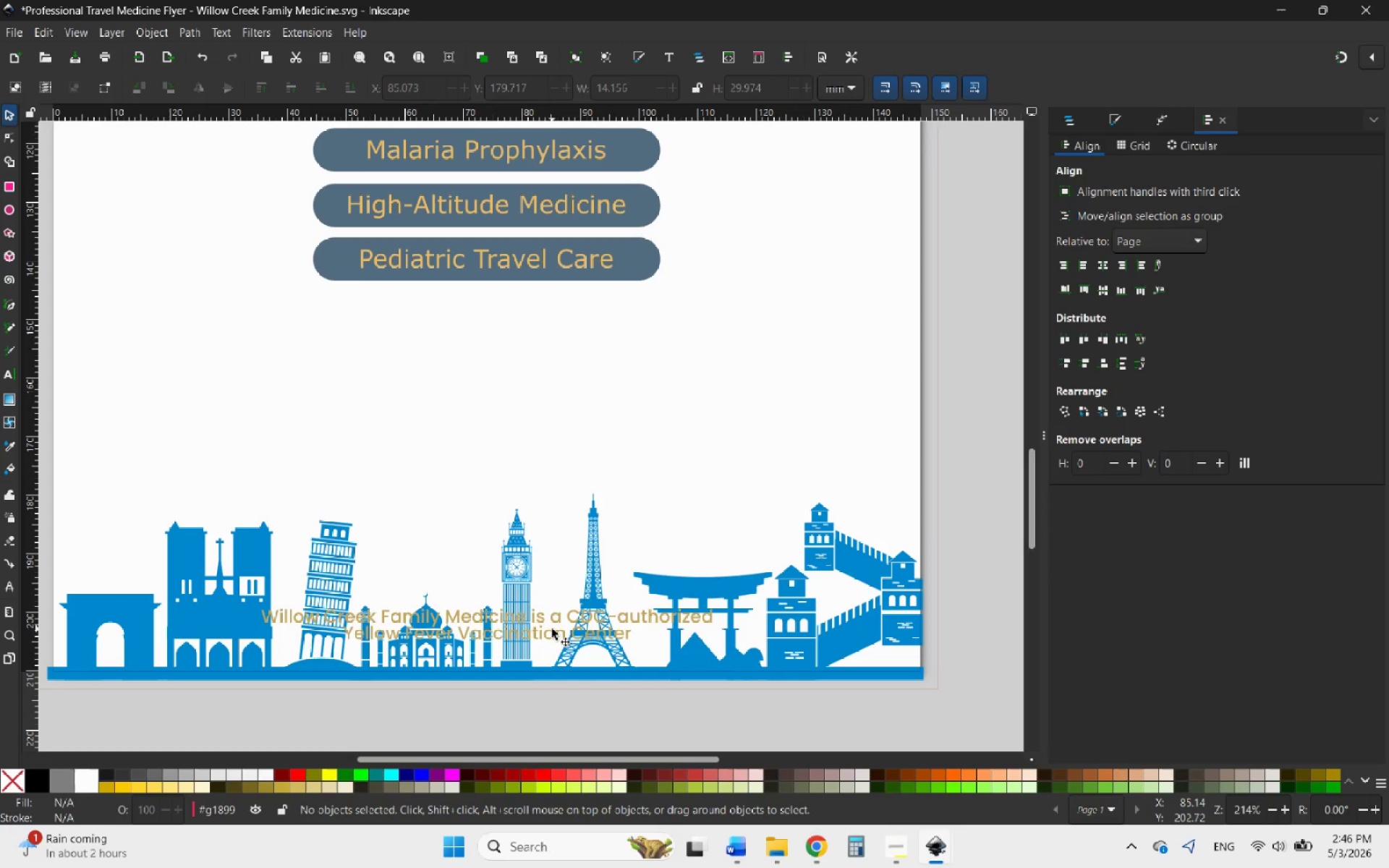 
left_click_drag(start_coordinate=[552, 629], to_coordinate=[561, 456])
 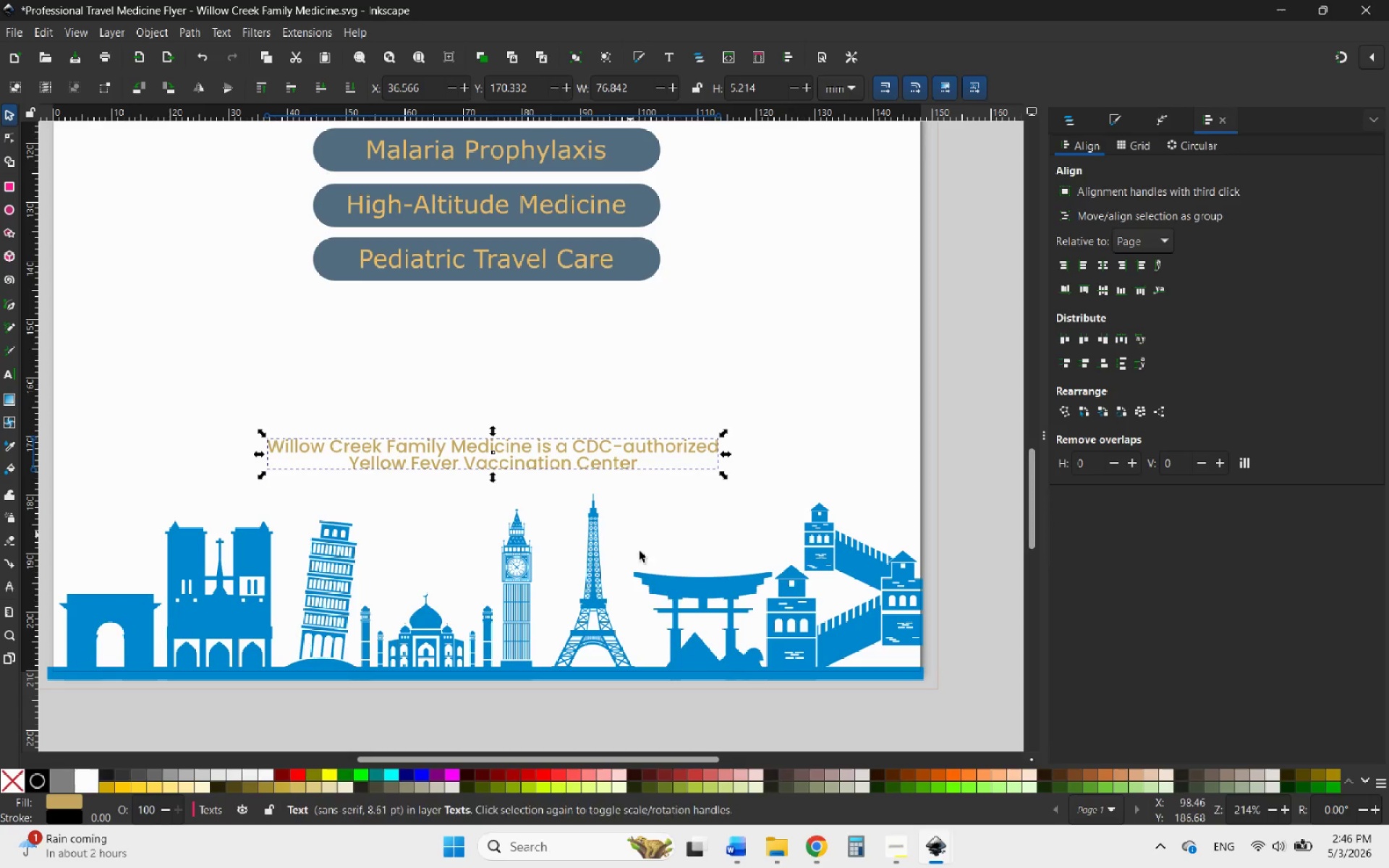 
hold_key(key=AltLeft, duration=0.84)
scroll: coordinate [663, 603], scroll_direction: down, amount: 2.0
 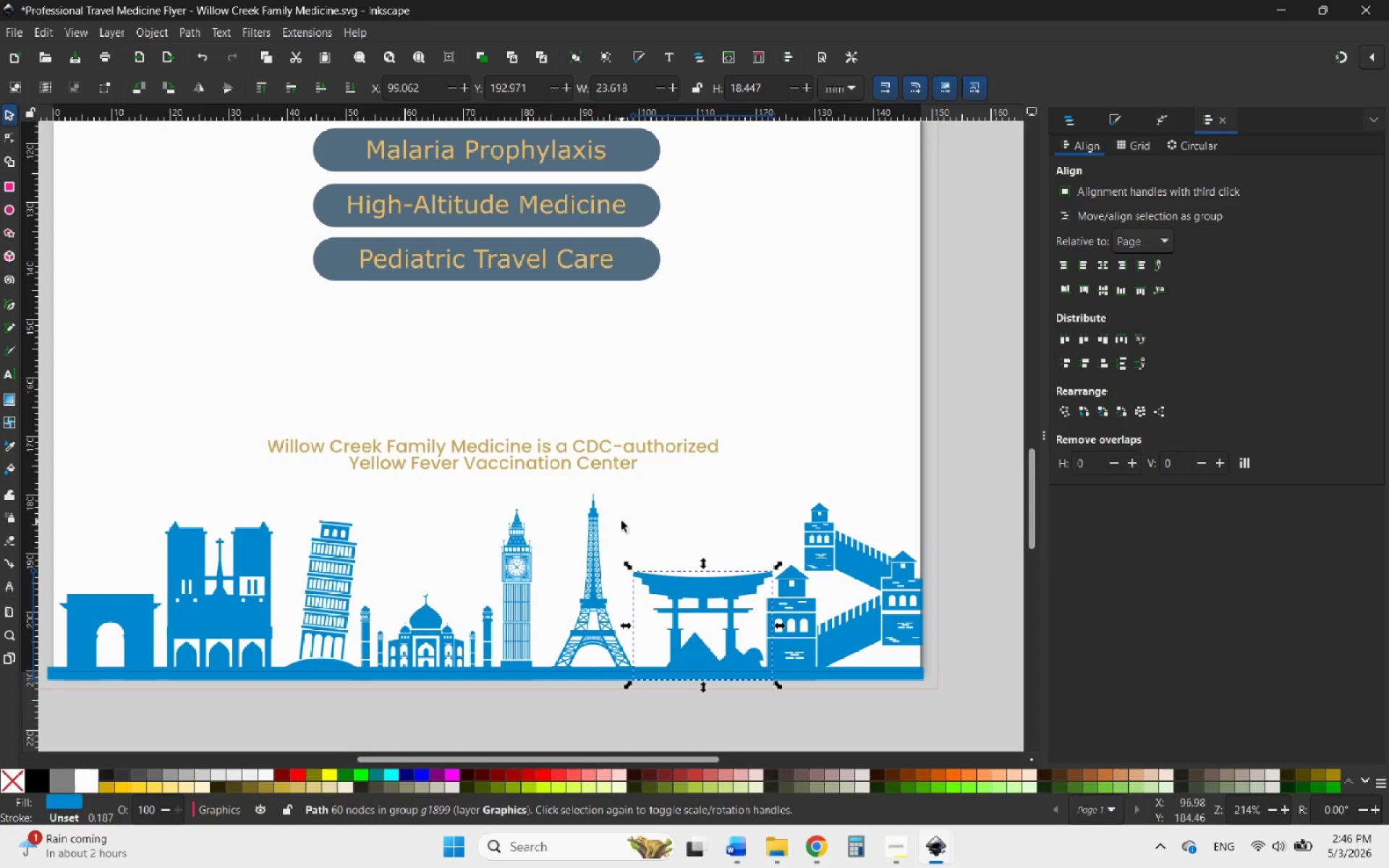 
left_click([637, 494])
 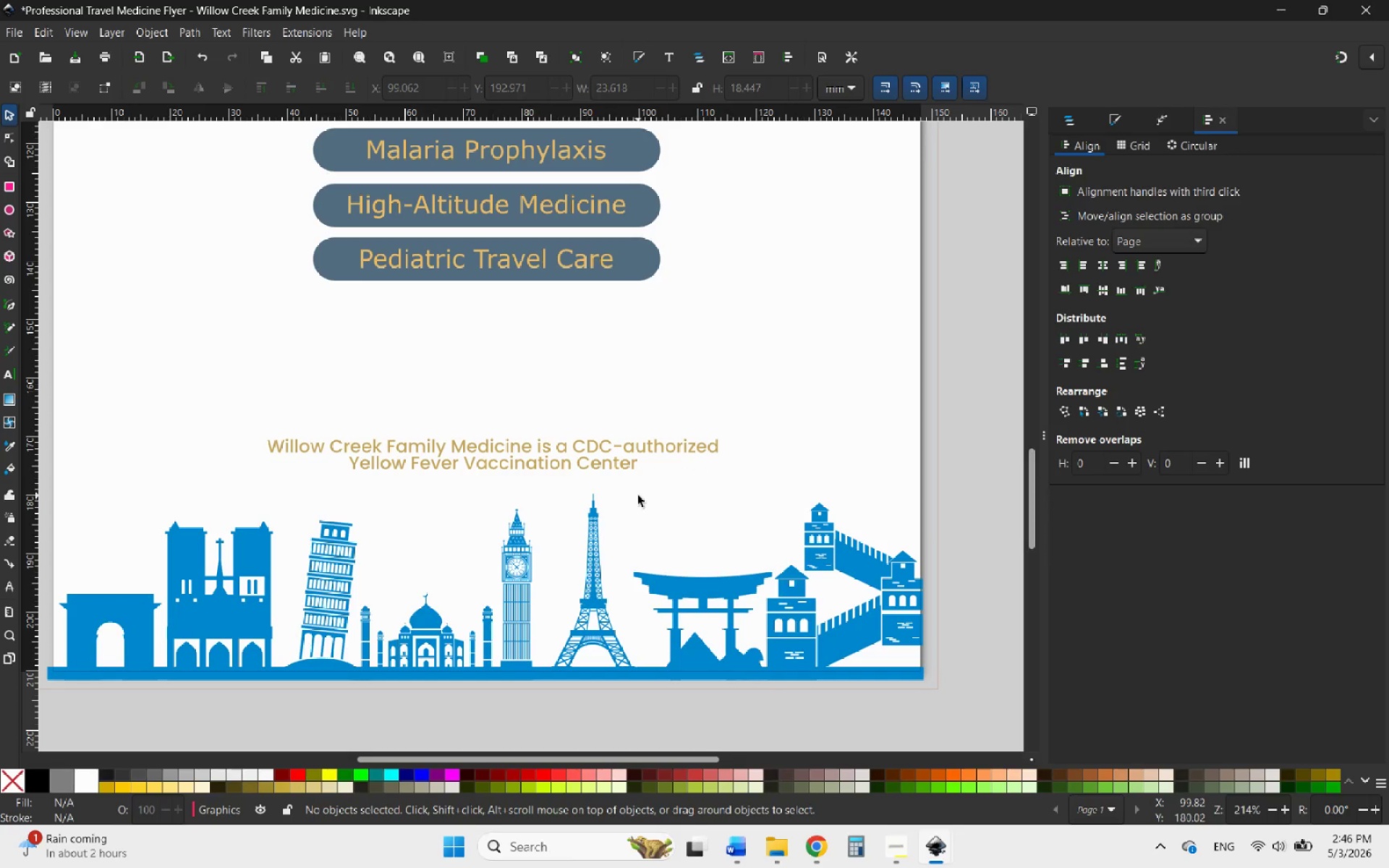 
key(Control+ControlLeft)
 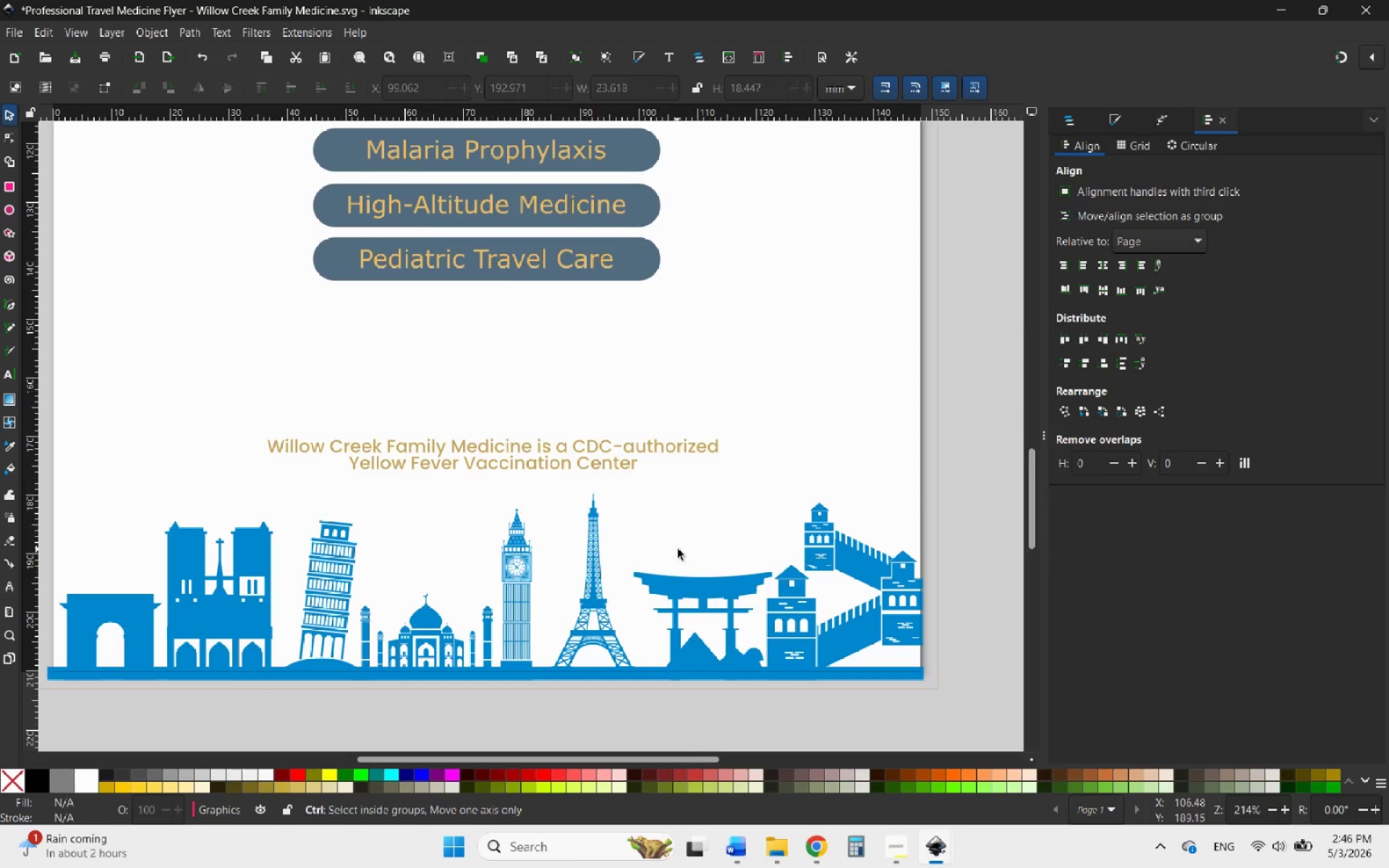 
hold_key(key=ControlLeft, duration=2.3)
scroll: coordinate [676, 552], scroll_direction: down, amount: 4.0
 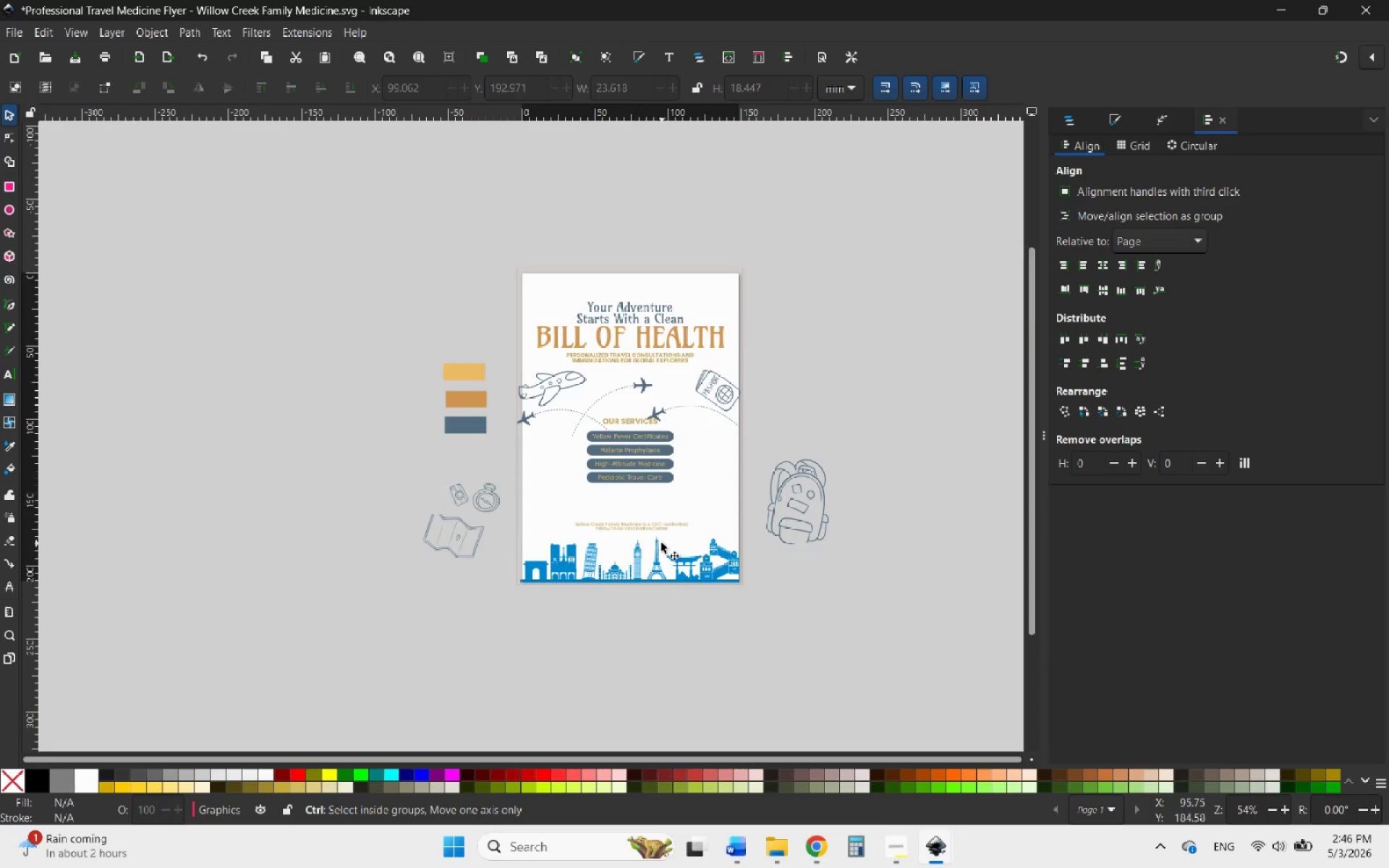 
scroll: coordinate [661, 542], scroll_direction: up, amount: 2.0
 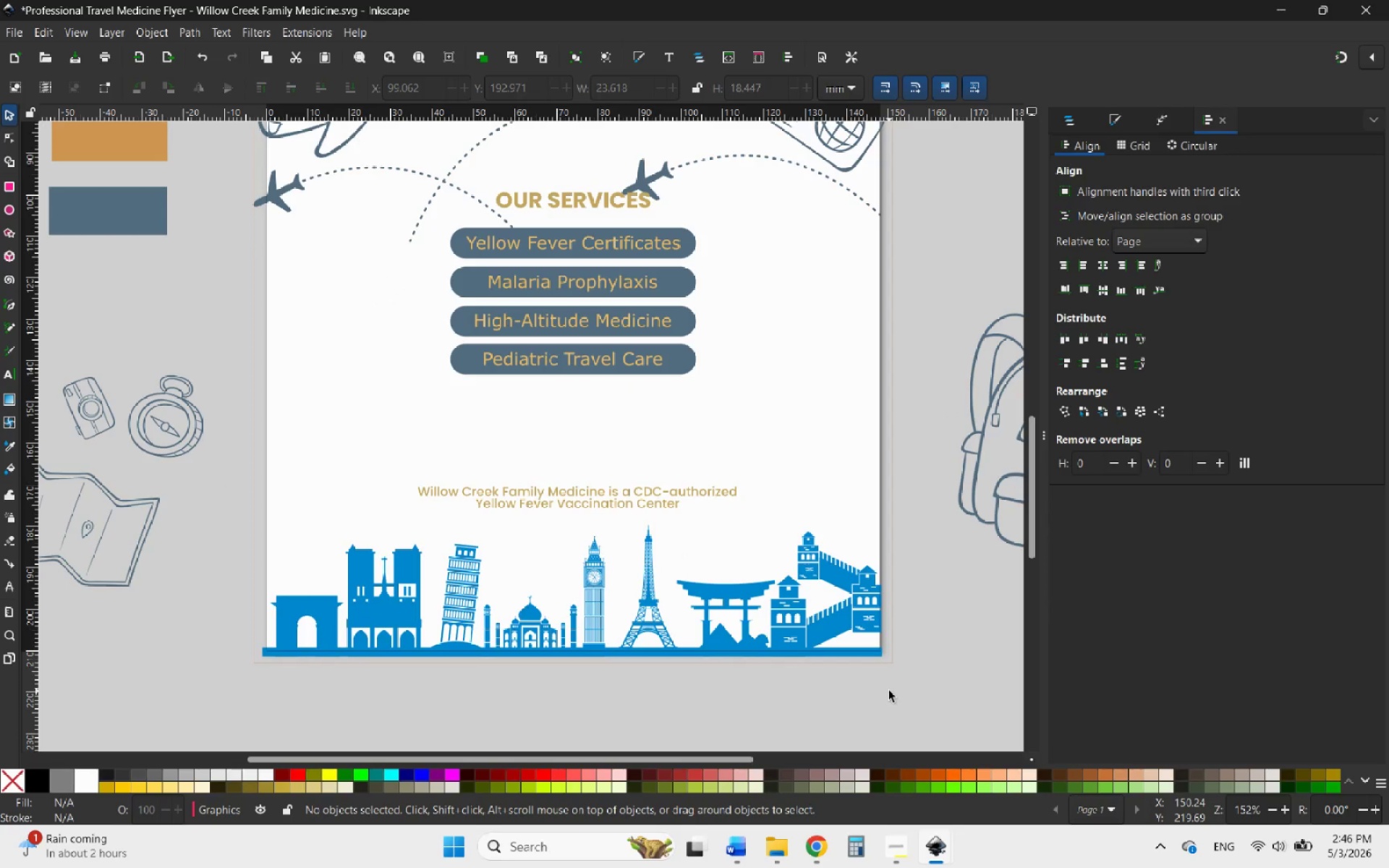 
left_click_drag(start_coordinate=[889, 691], to_coordinate=[240, 544])
 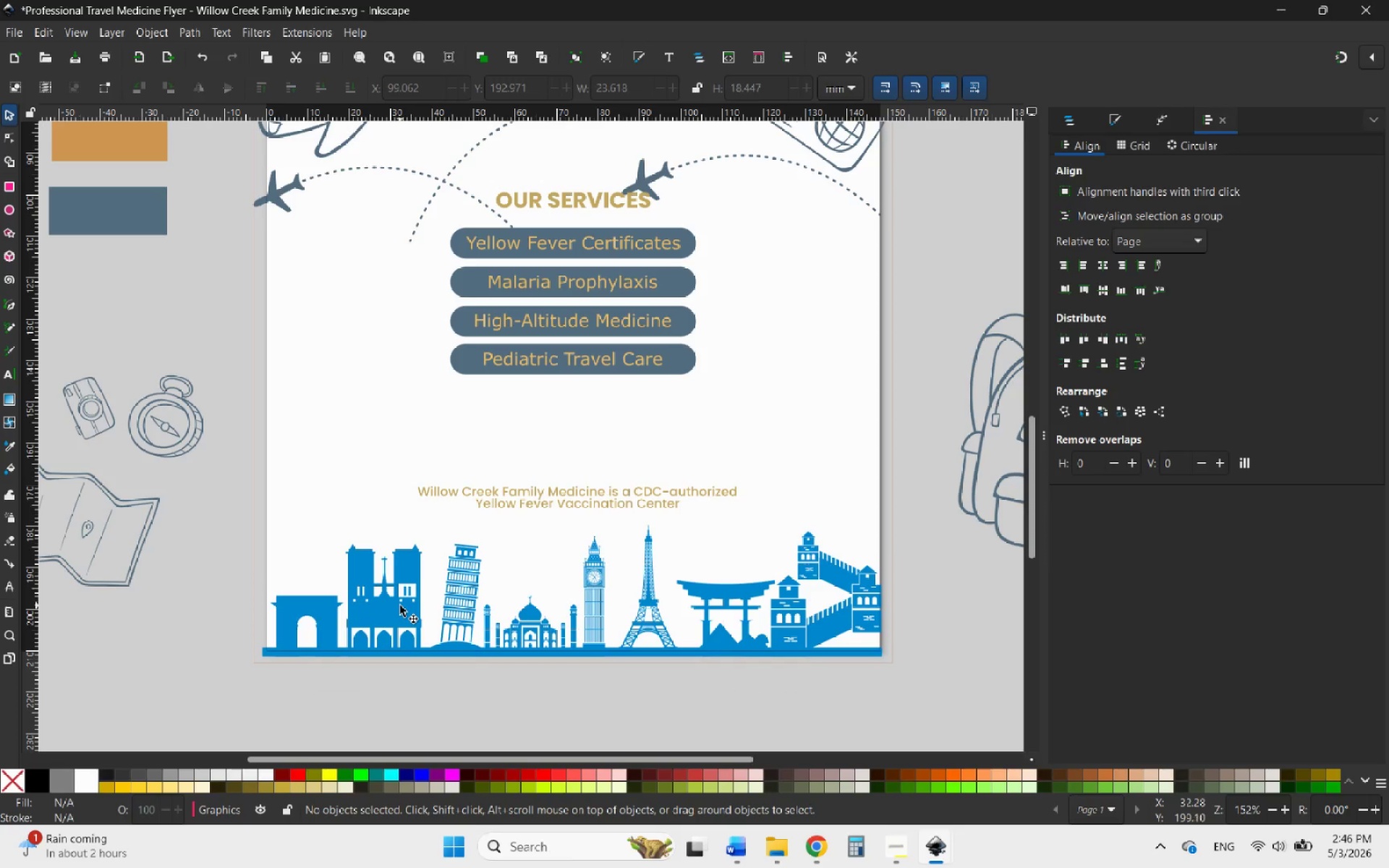 
left_click([400, 605])
 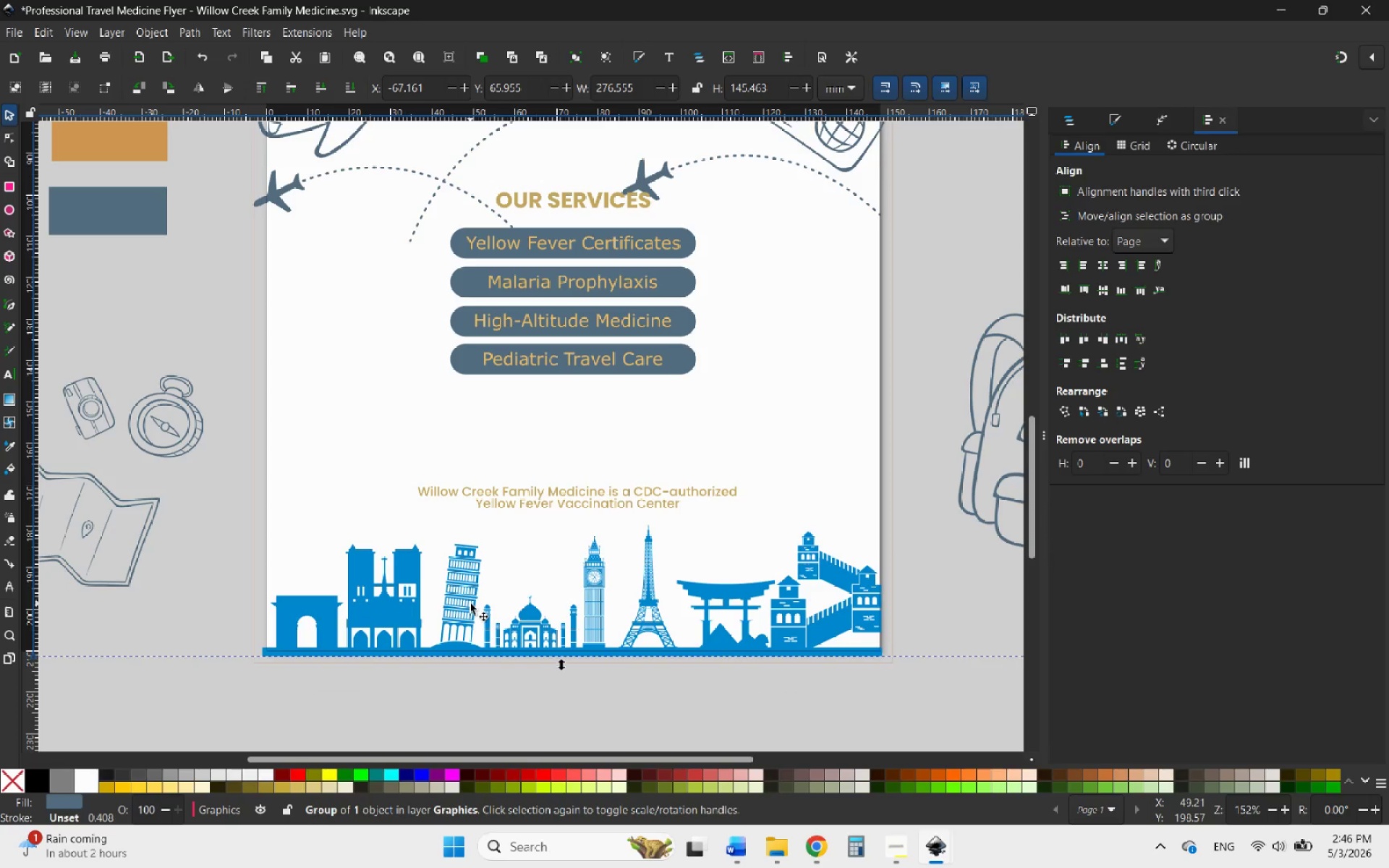 
hold_key(key=ControlLeft, duration=0.97)
scroll: coordinate [470, 603], scroll_direction: down, amount: 2.0
 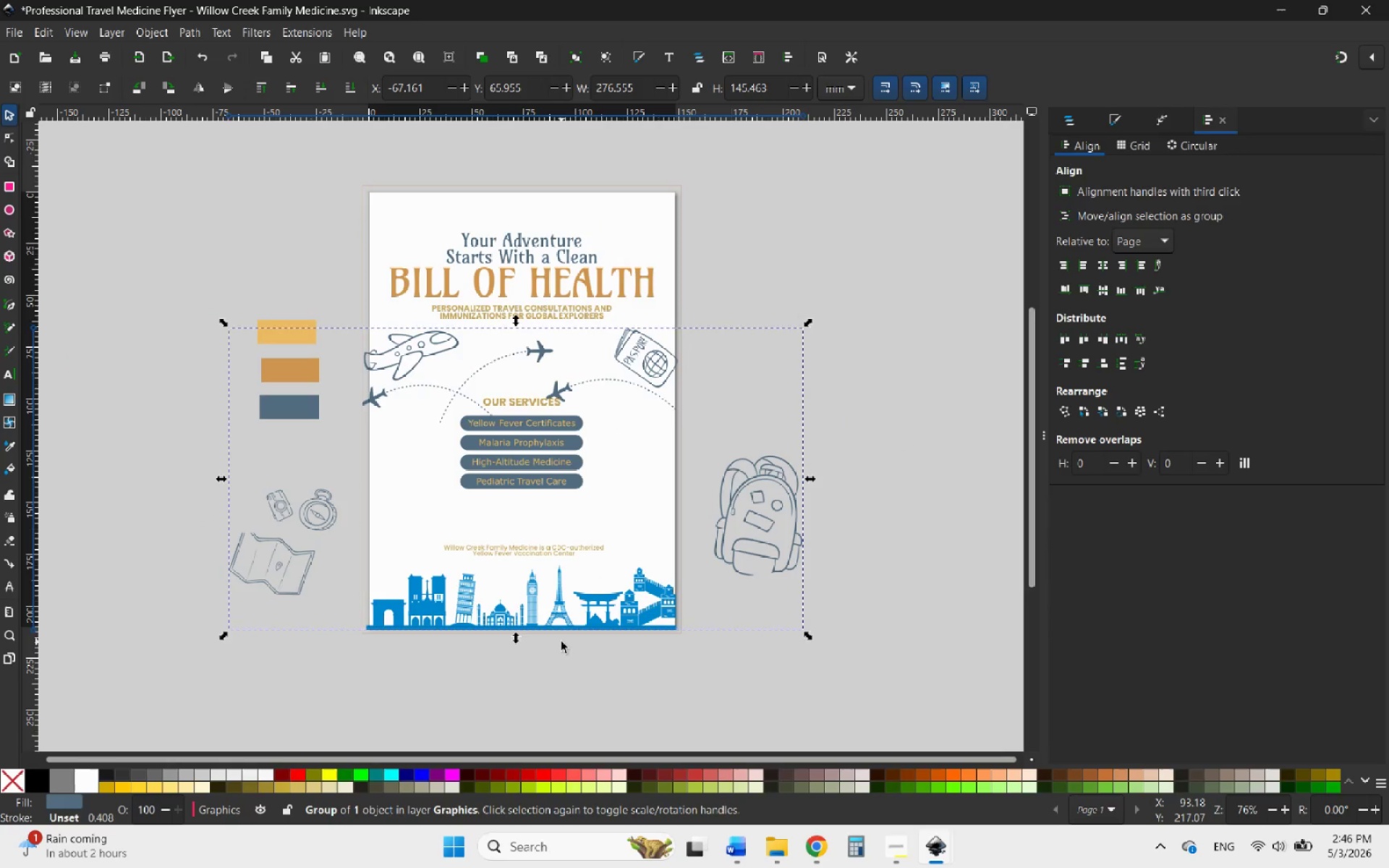 
left_click([561, 642])
 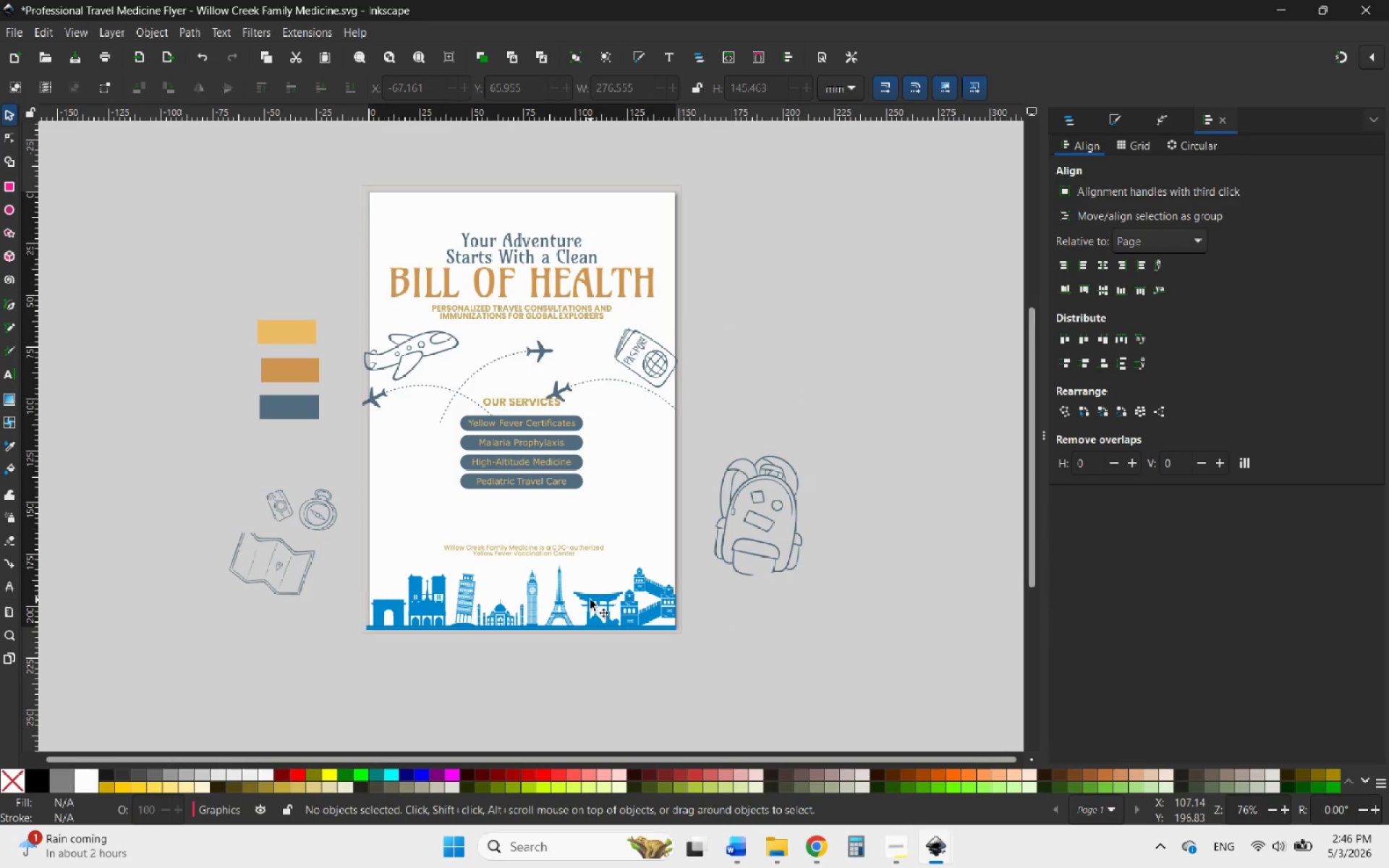 
left_click([590, 600])
 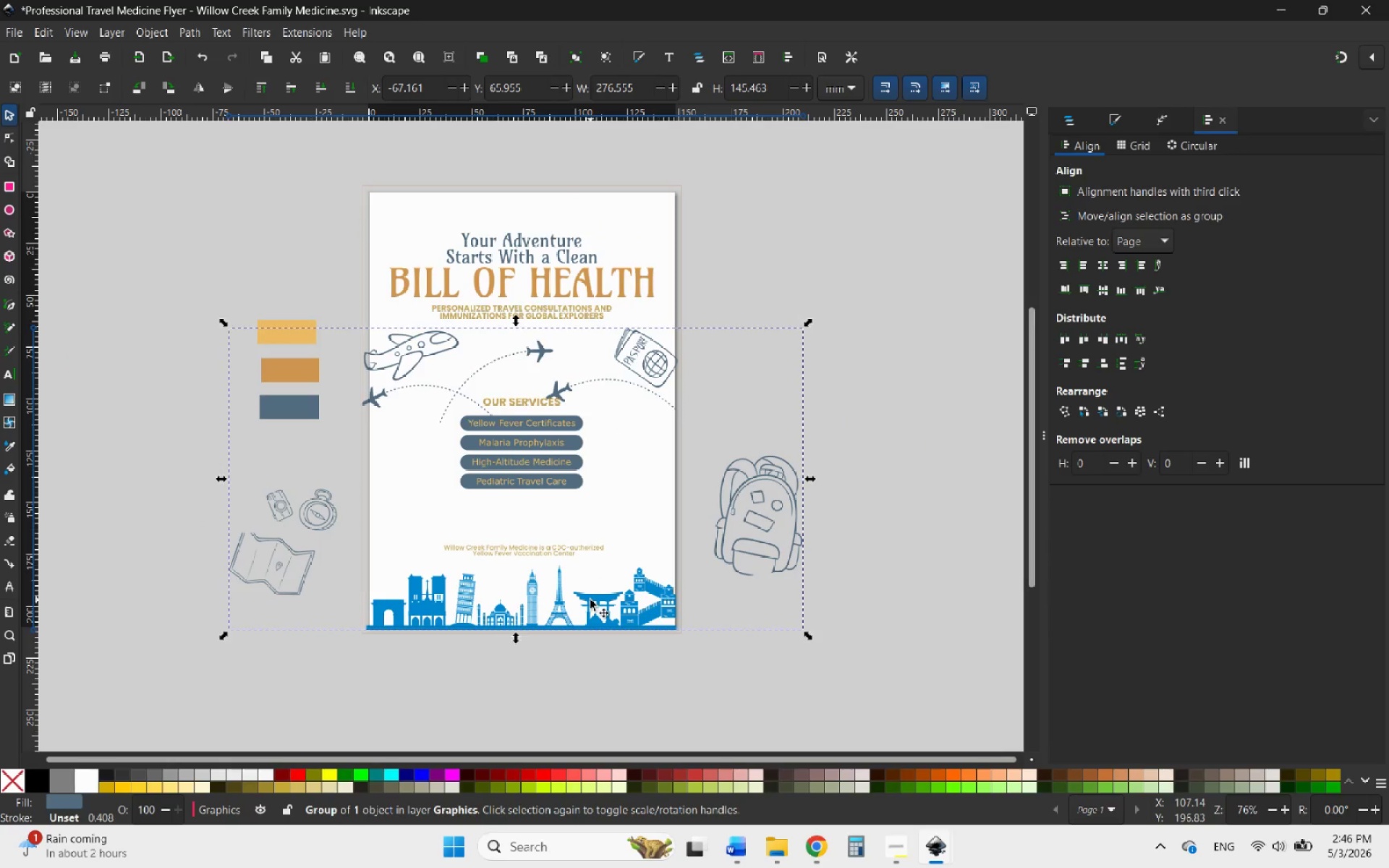 
double_click([590, 600])
 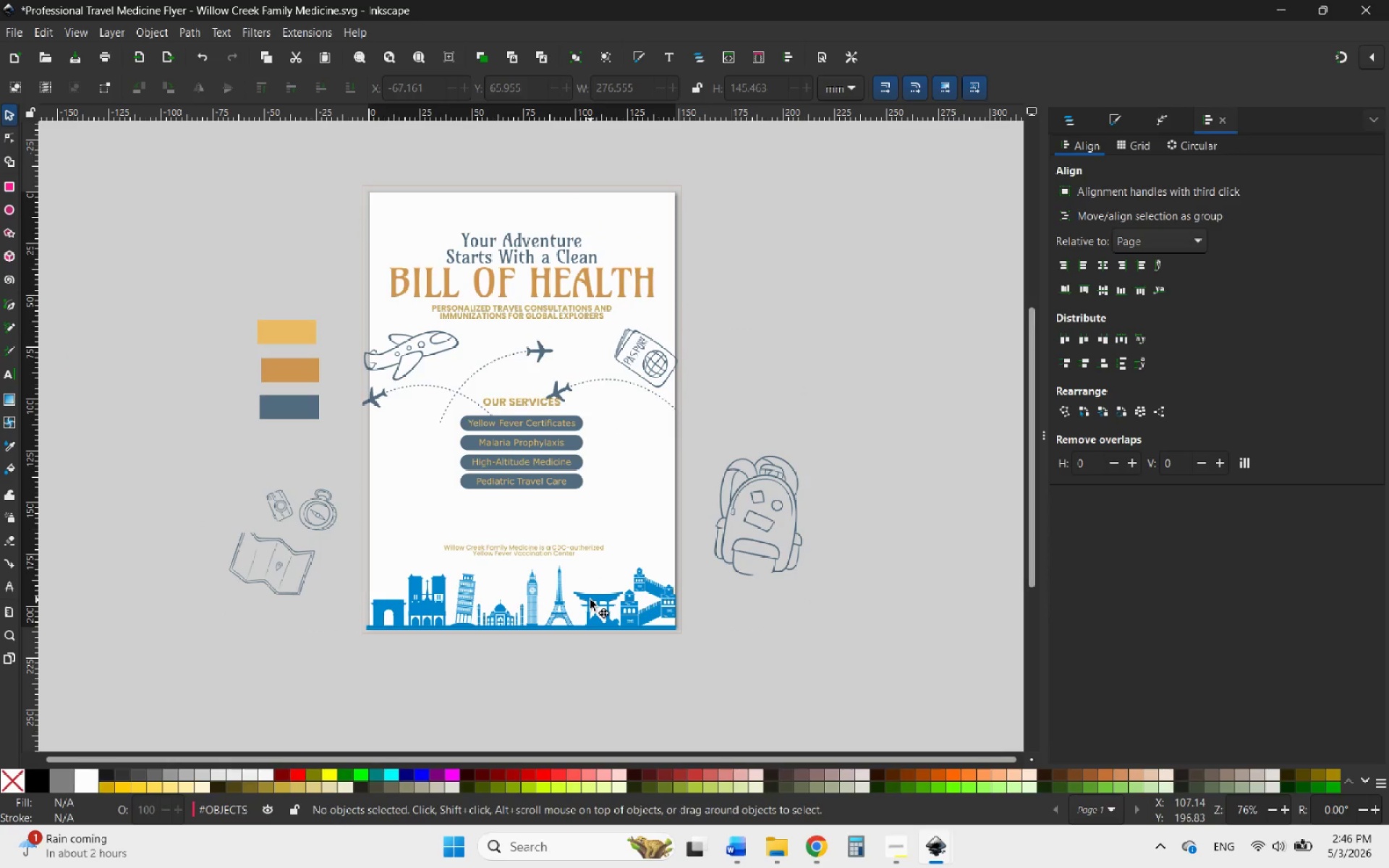 
left_click([590, 600])
 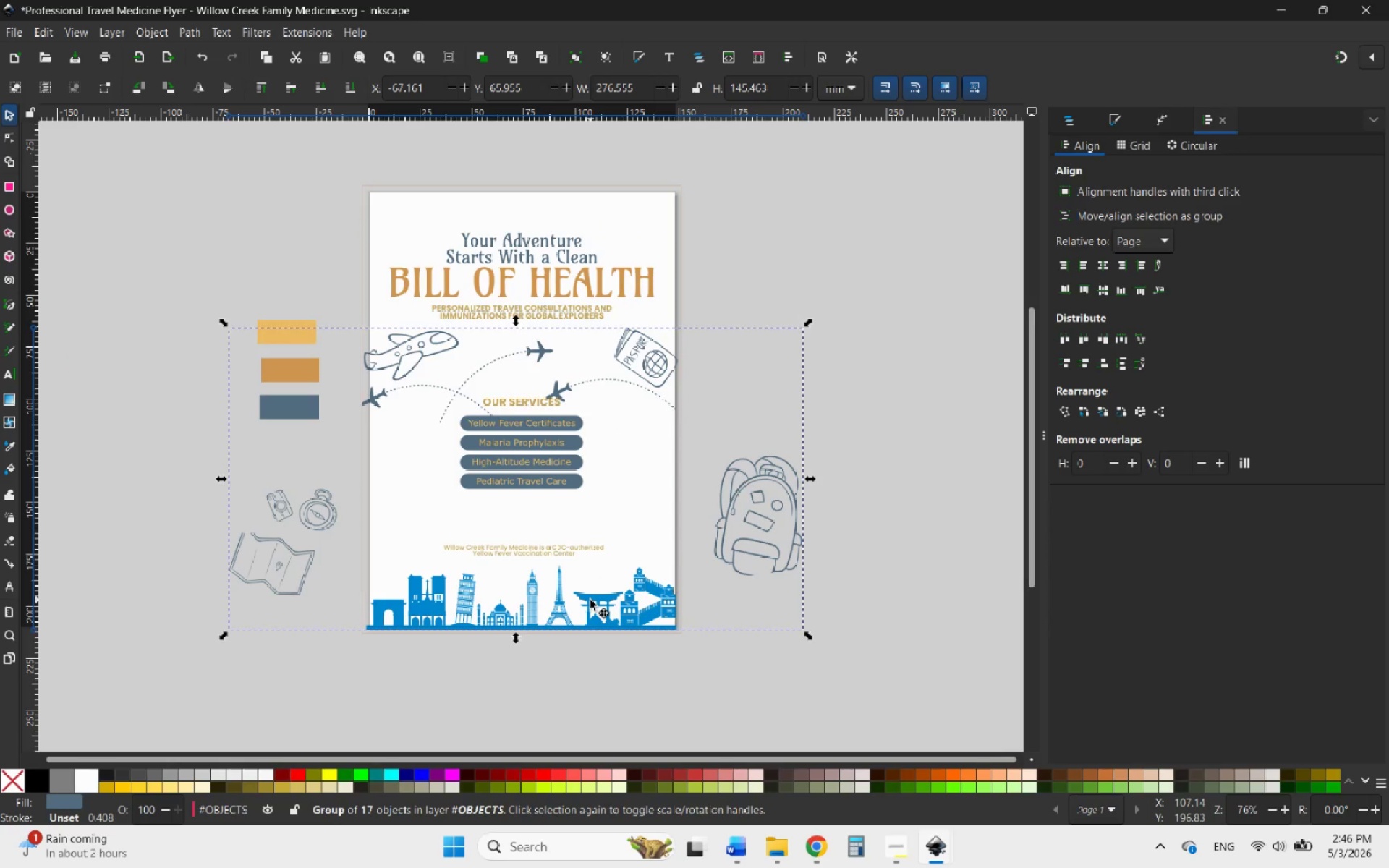 
double_click([590, 600])
 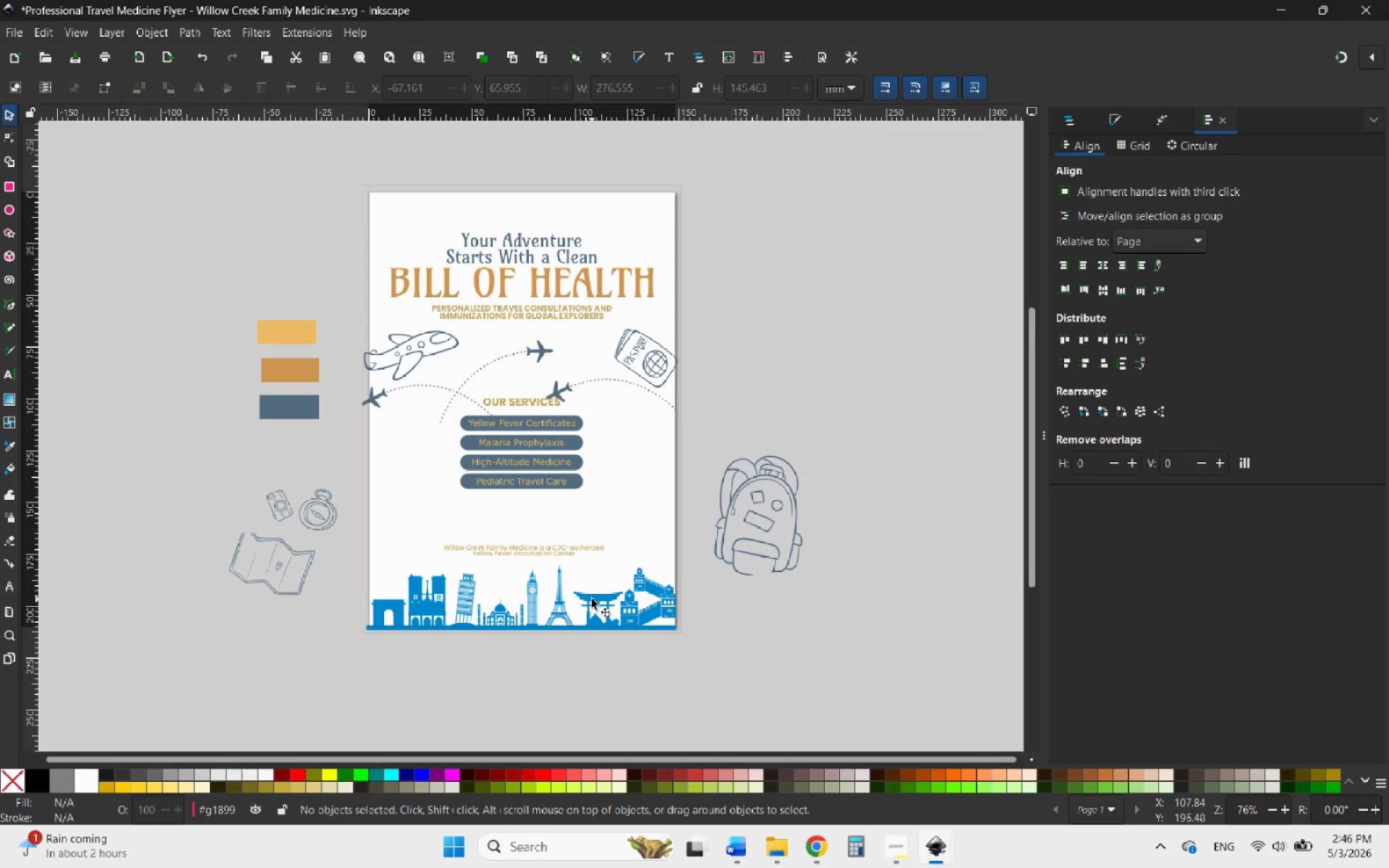 
left_click([592, 599])
 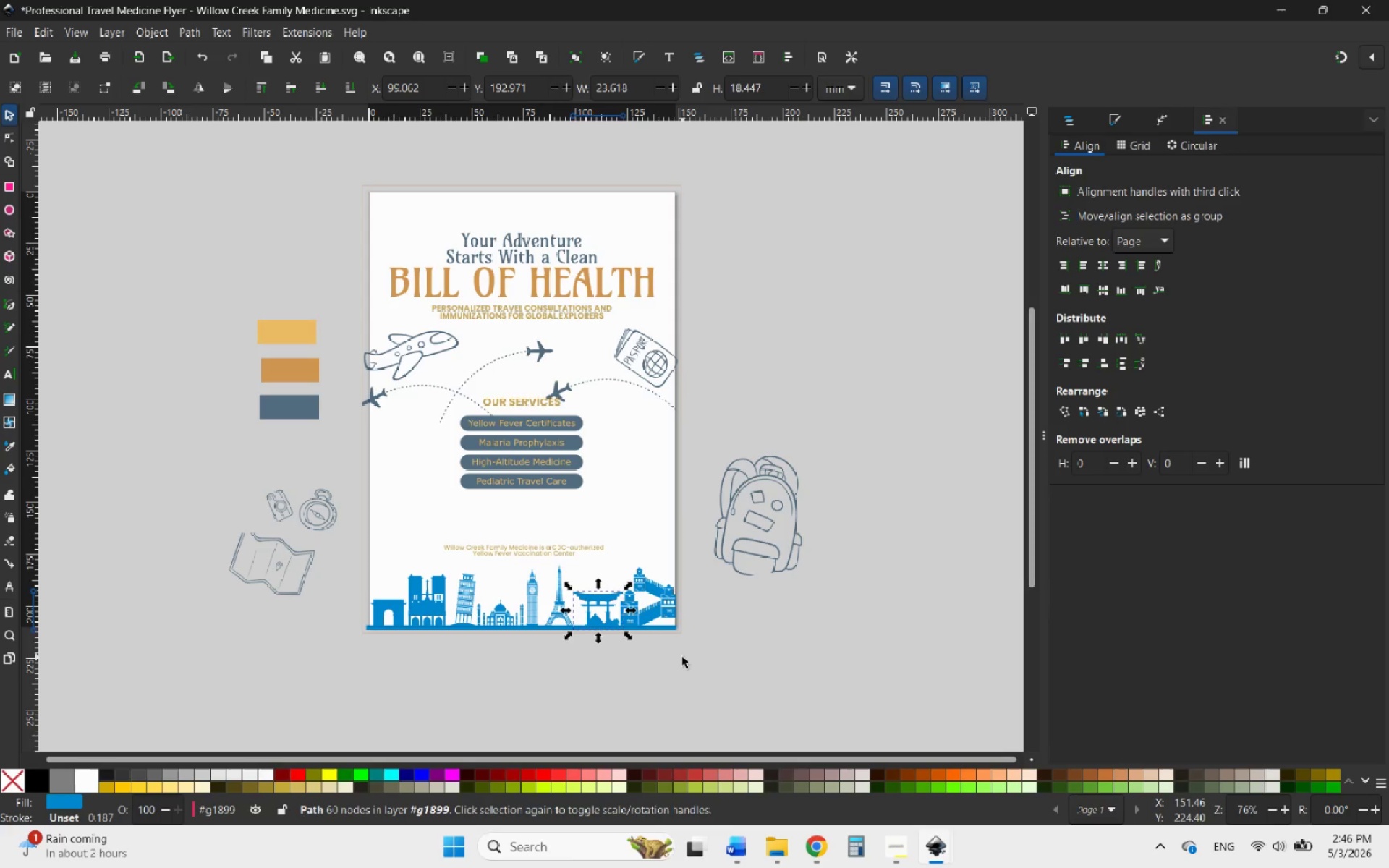 
left_click_drag(start_coordinate=[693, 658], to_coordinate=[353, 571])
 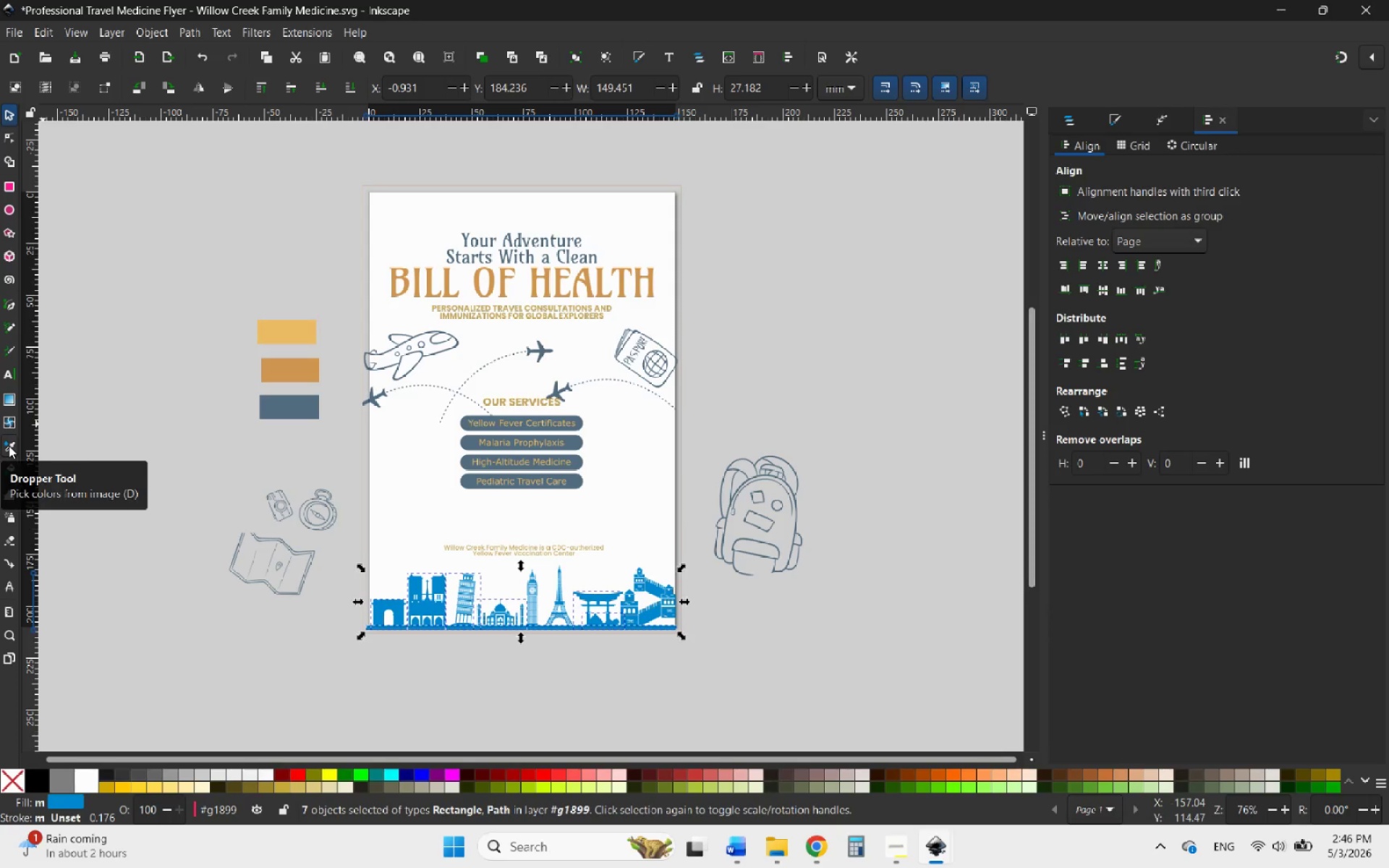 
left_click([9, 446])
 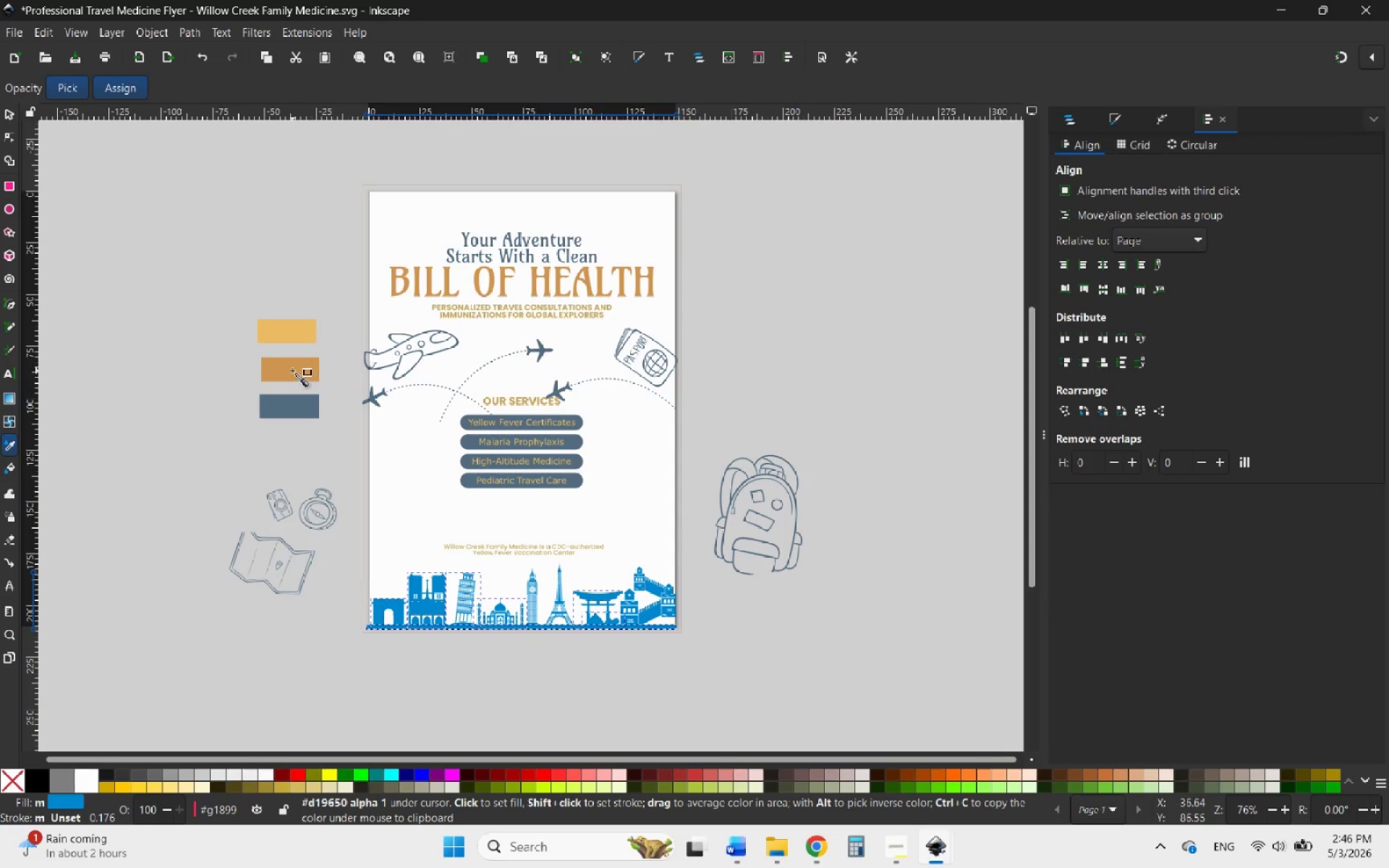 
left_click([292, 370])
 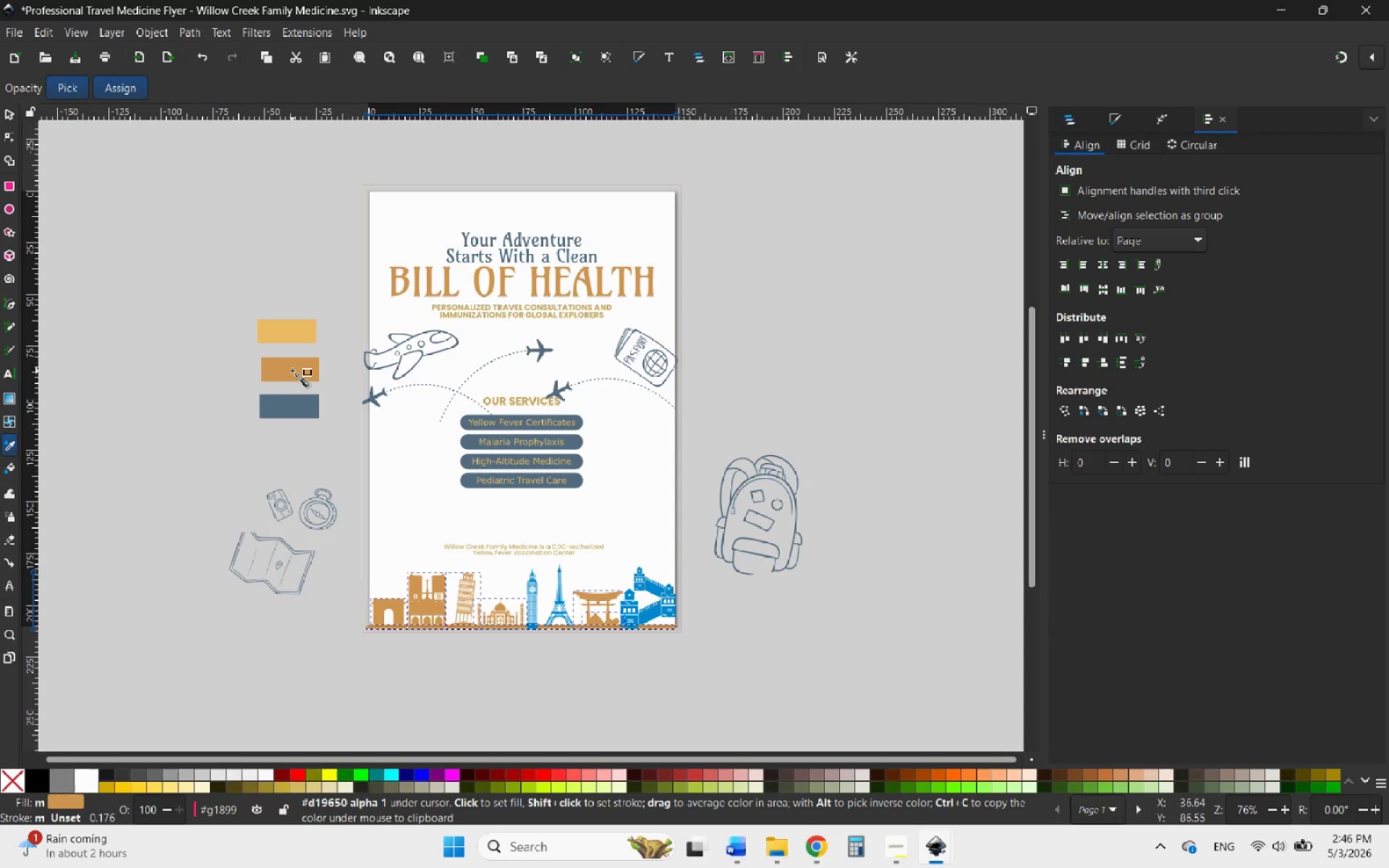 
left_click([282, 412])
 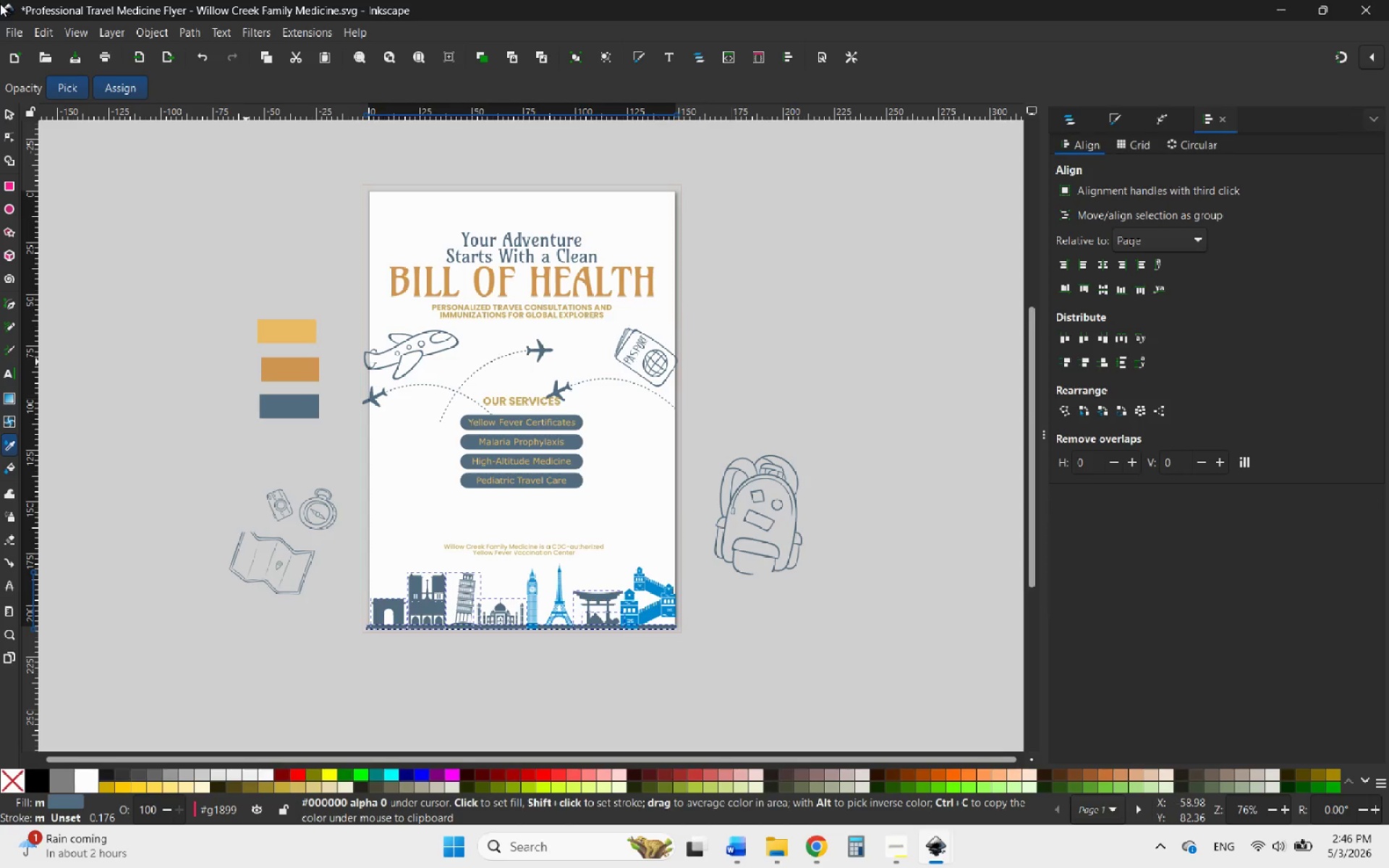 
left_click([12, 109])
 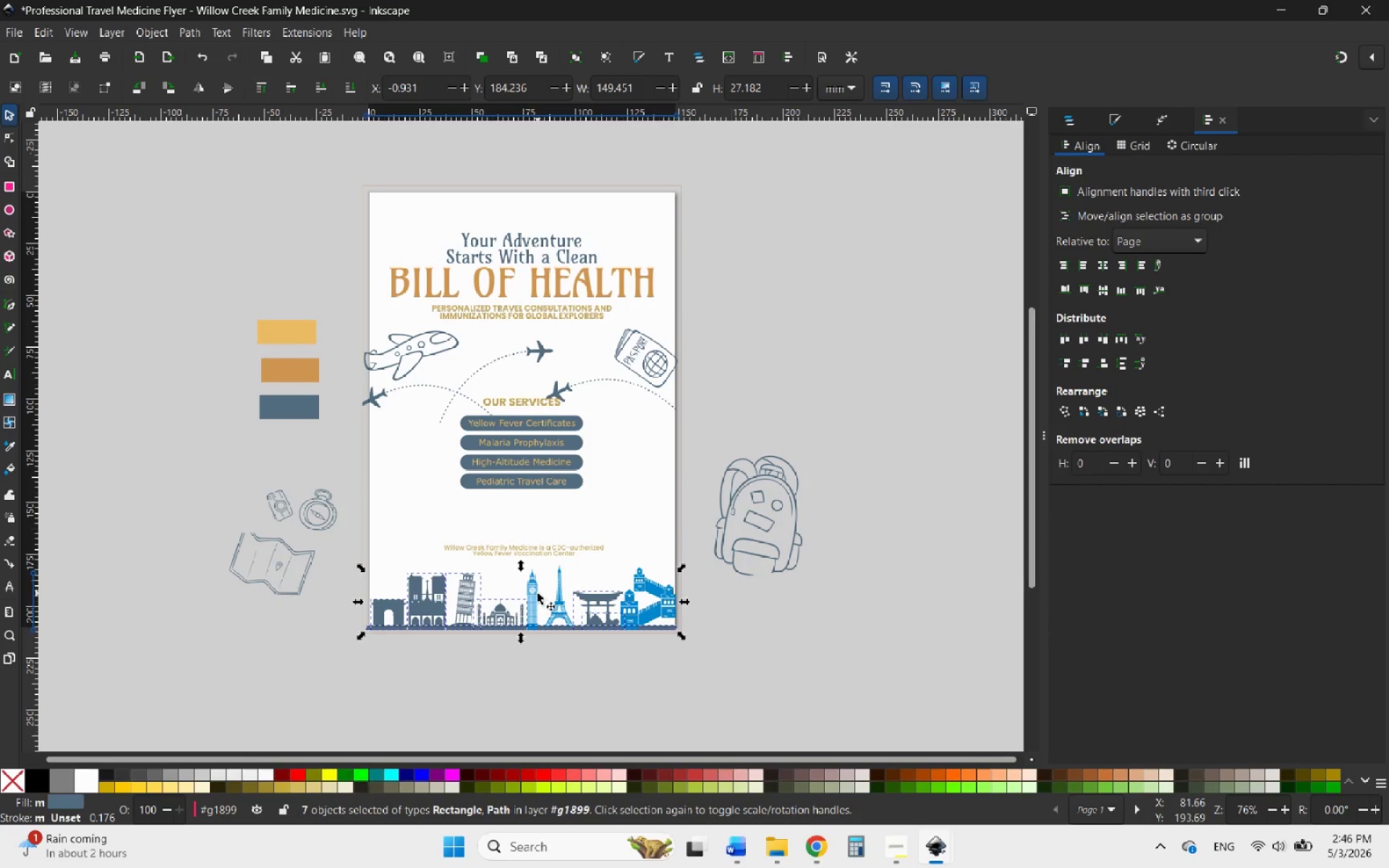 
left_click([538, 593])
 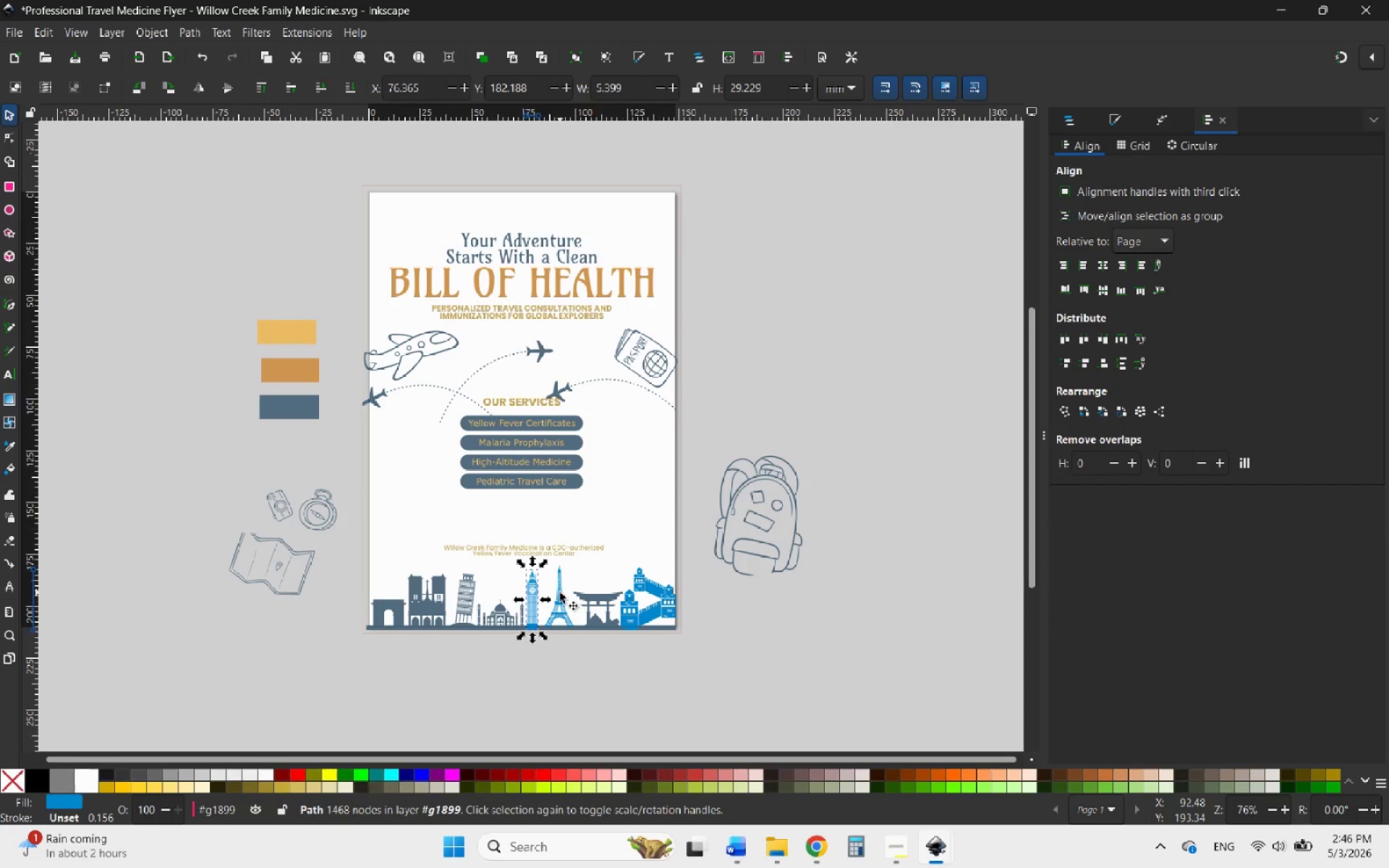 
hold_key(key=ShiftLeft, duration=2.33)
left_click([560, 592])
 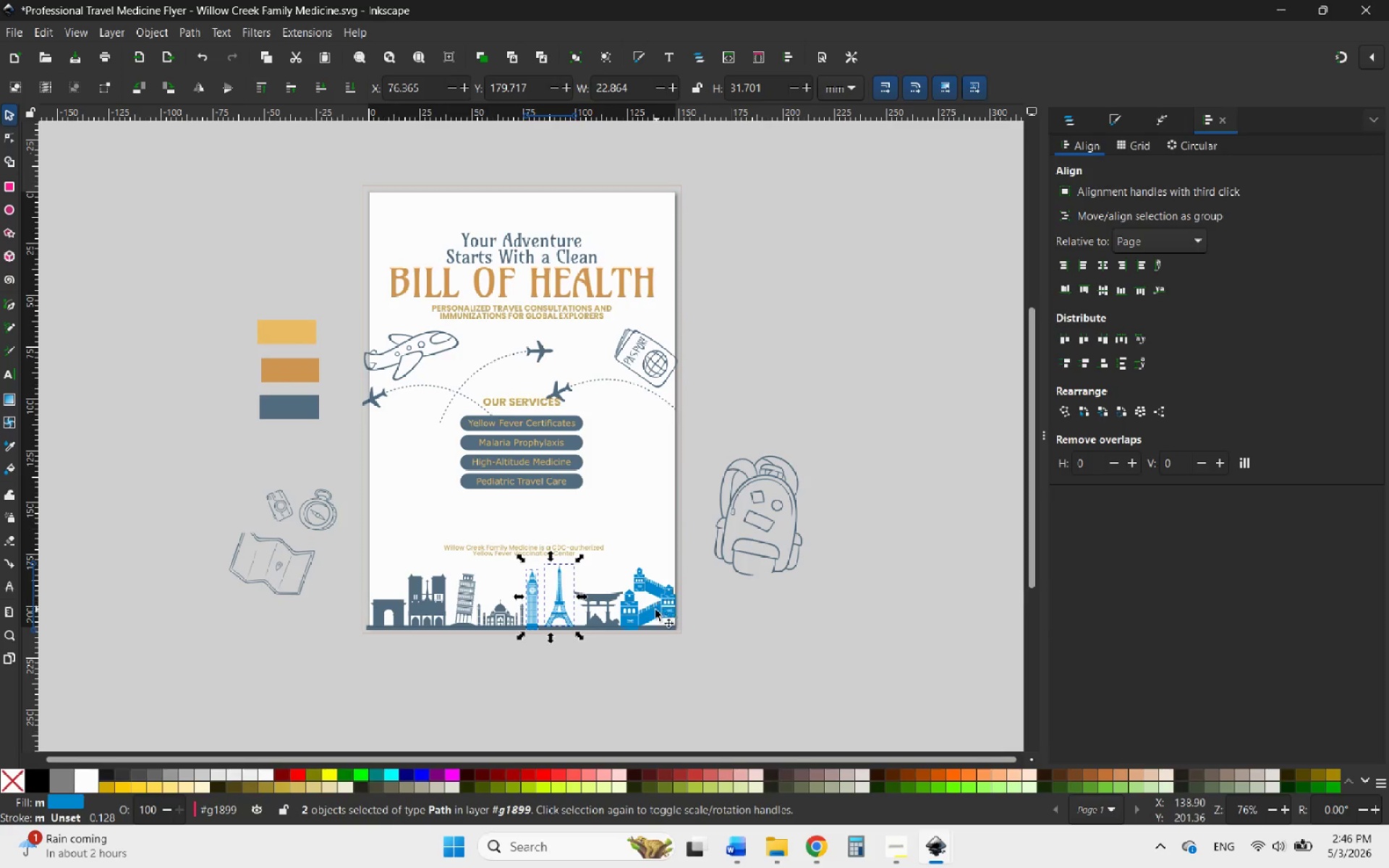 
left_click([653, 611])
 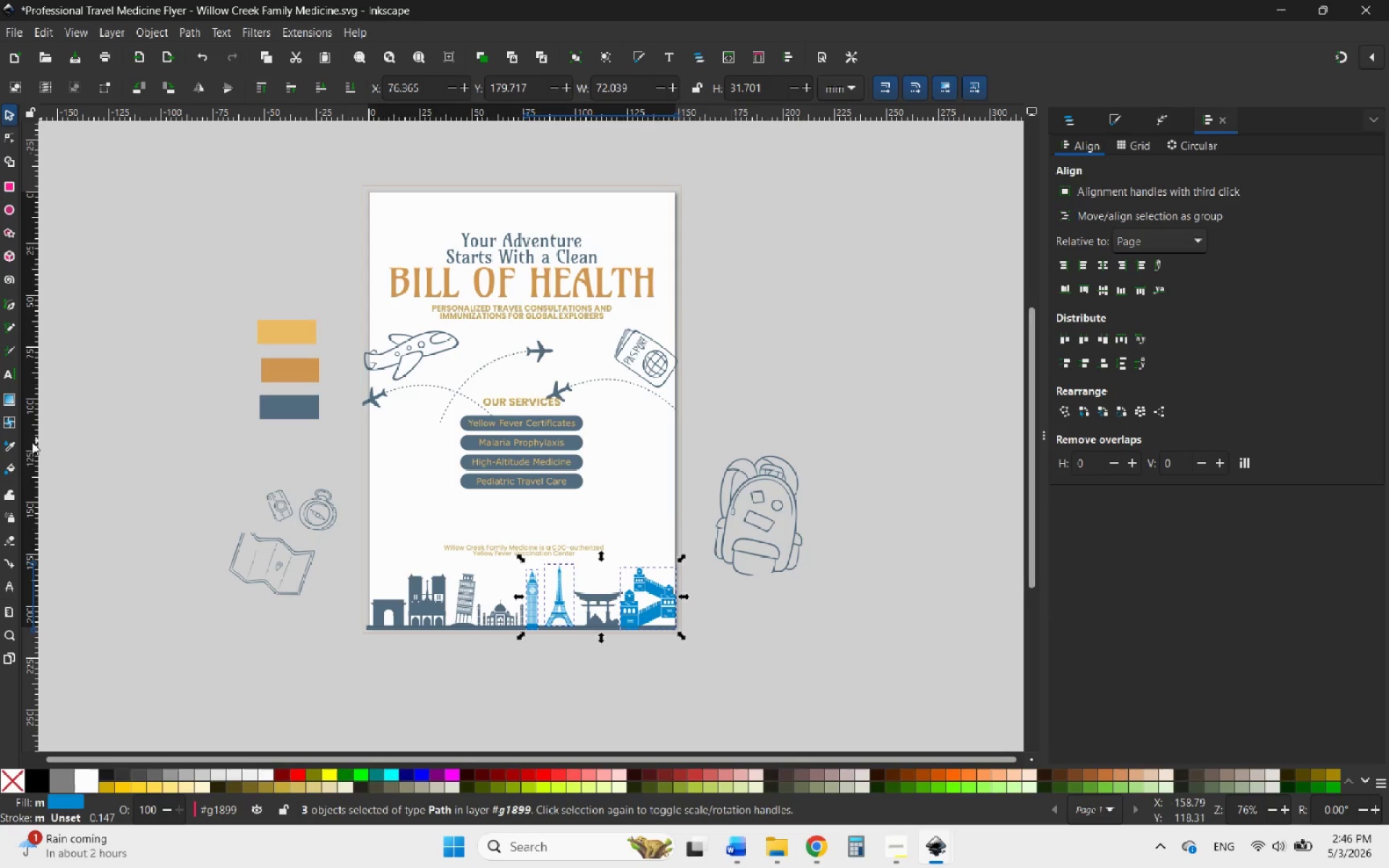 
left_click([7, 446])
 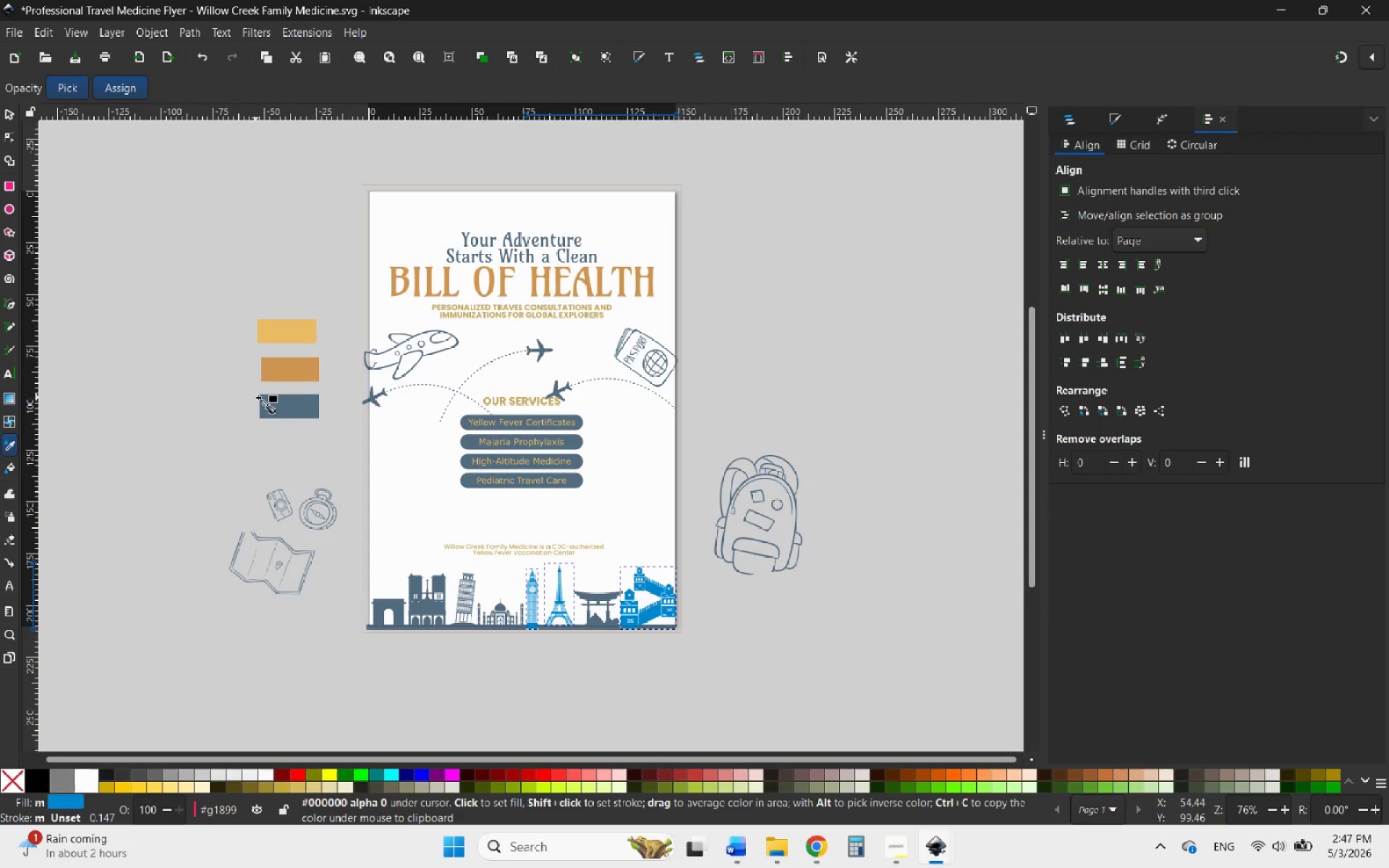 
left_click([282, 408])
 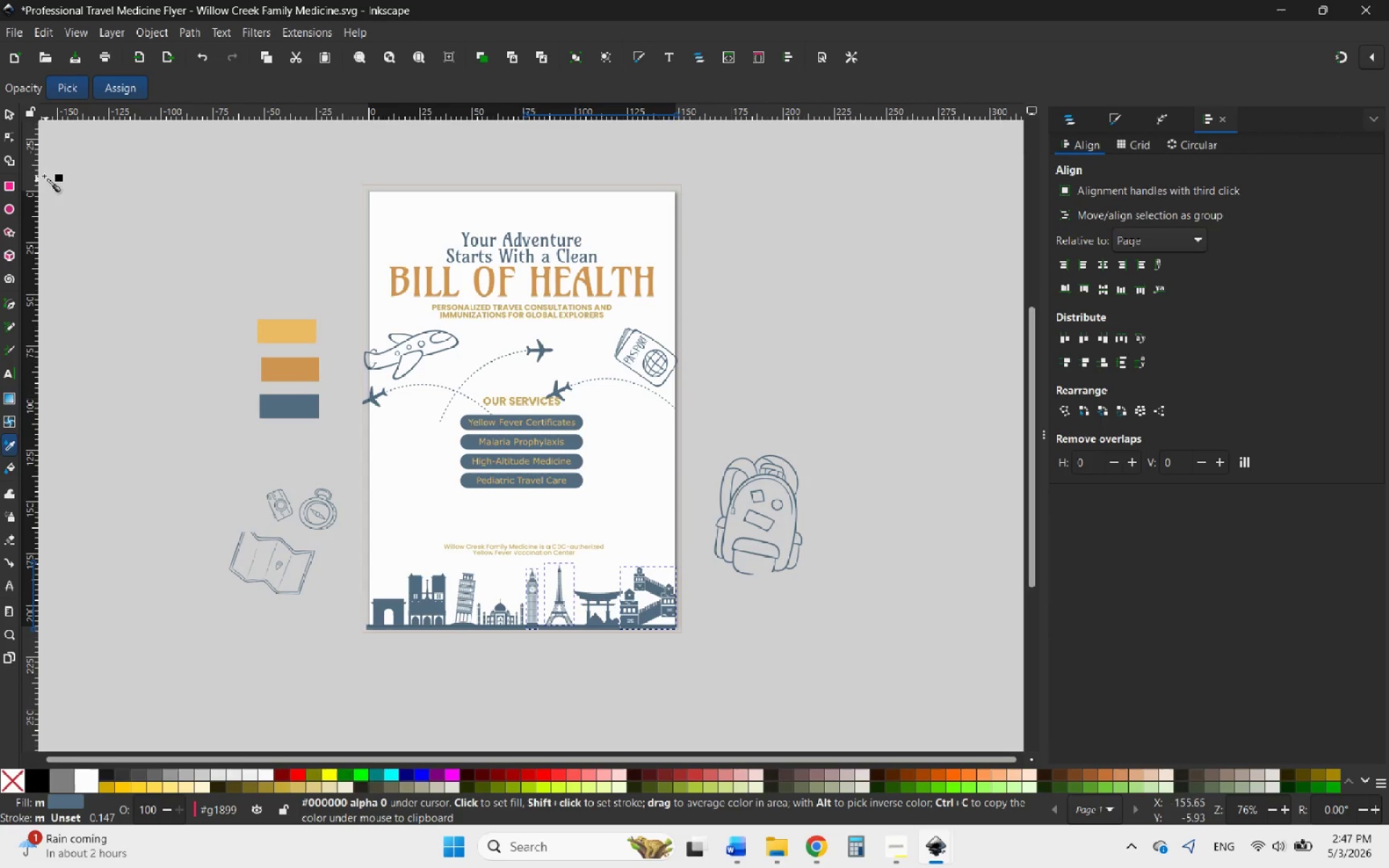 
left_click([10, 117])
 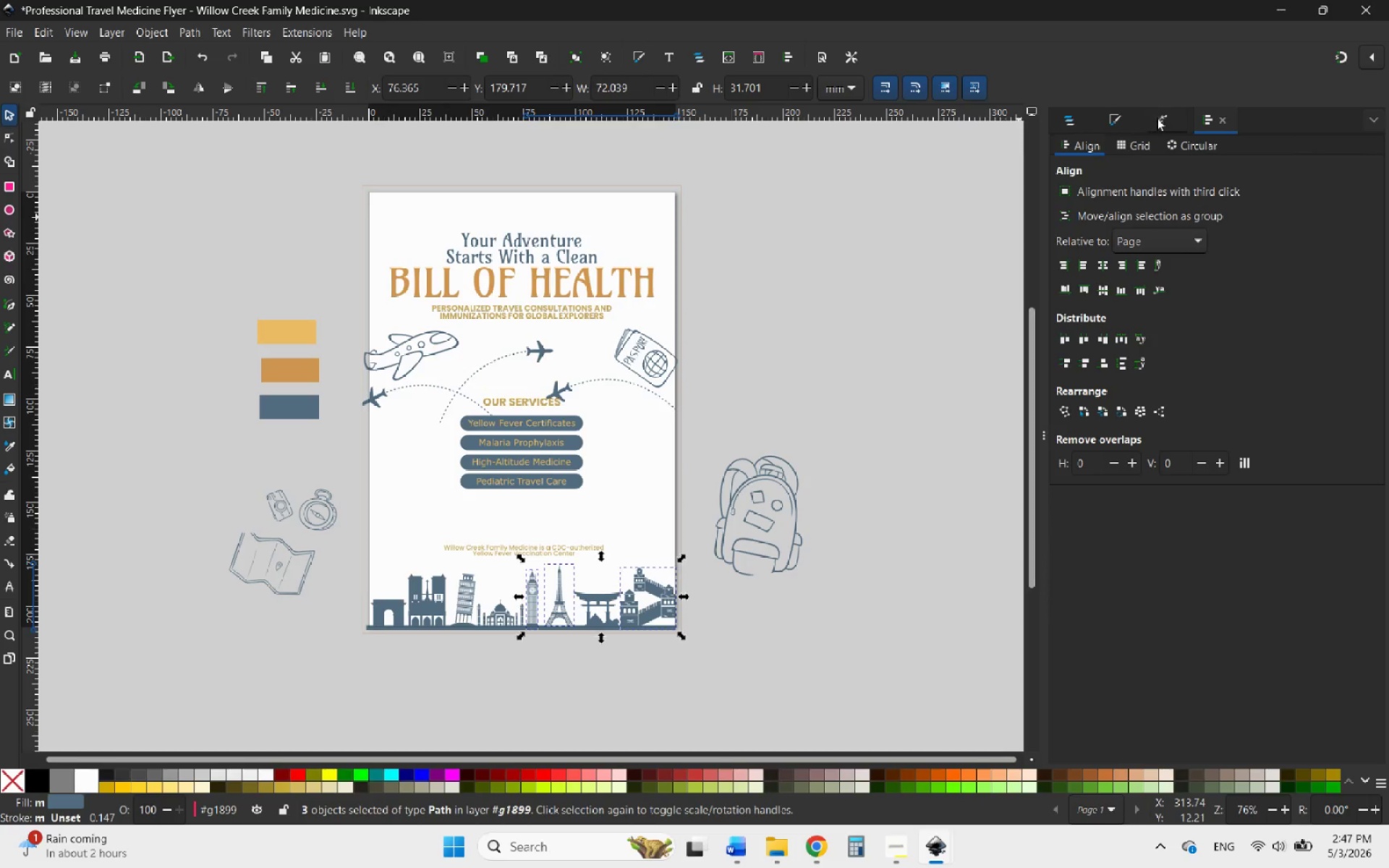 
left_click([1122, 118])
 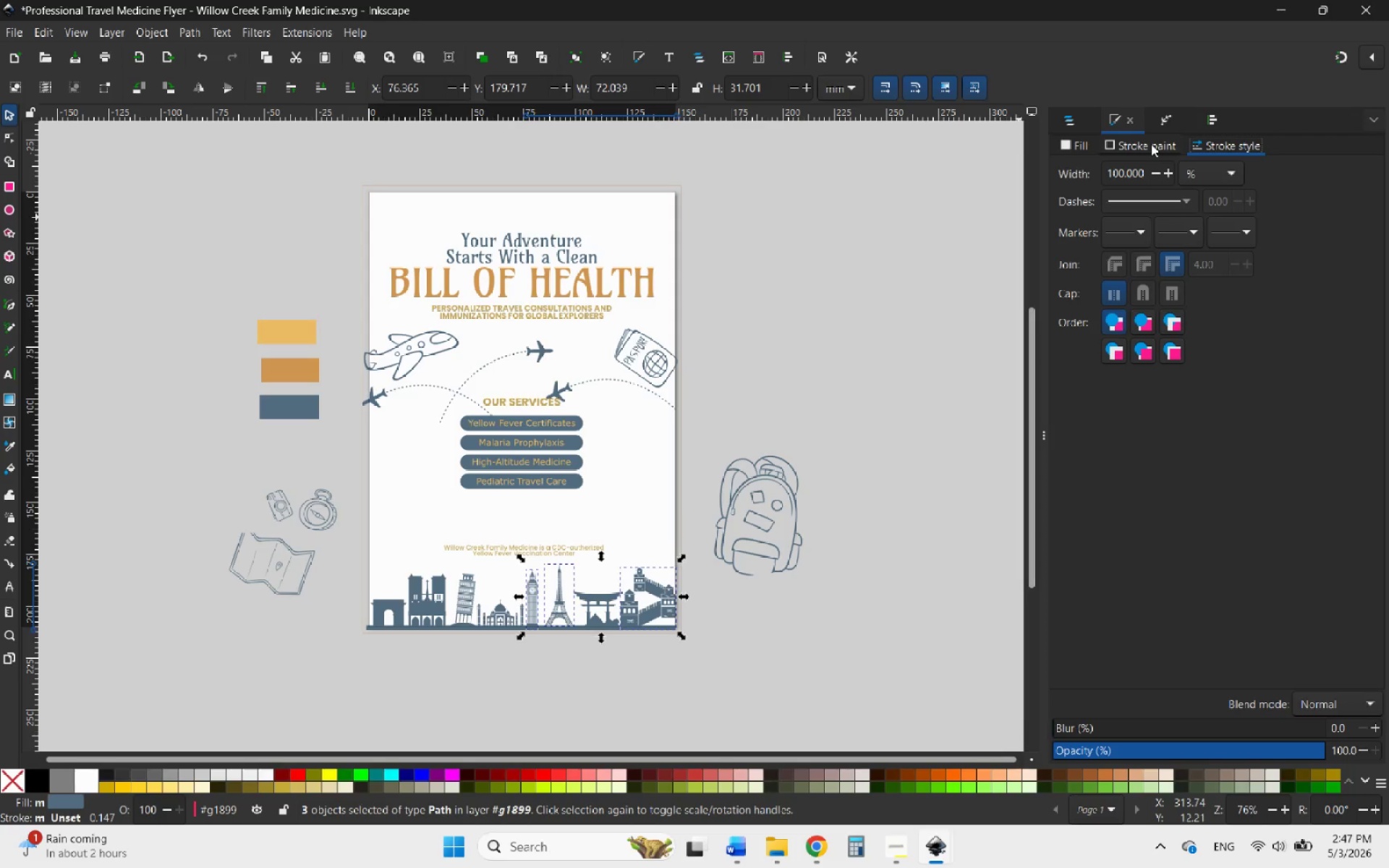 
left_click([1151, 144])
 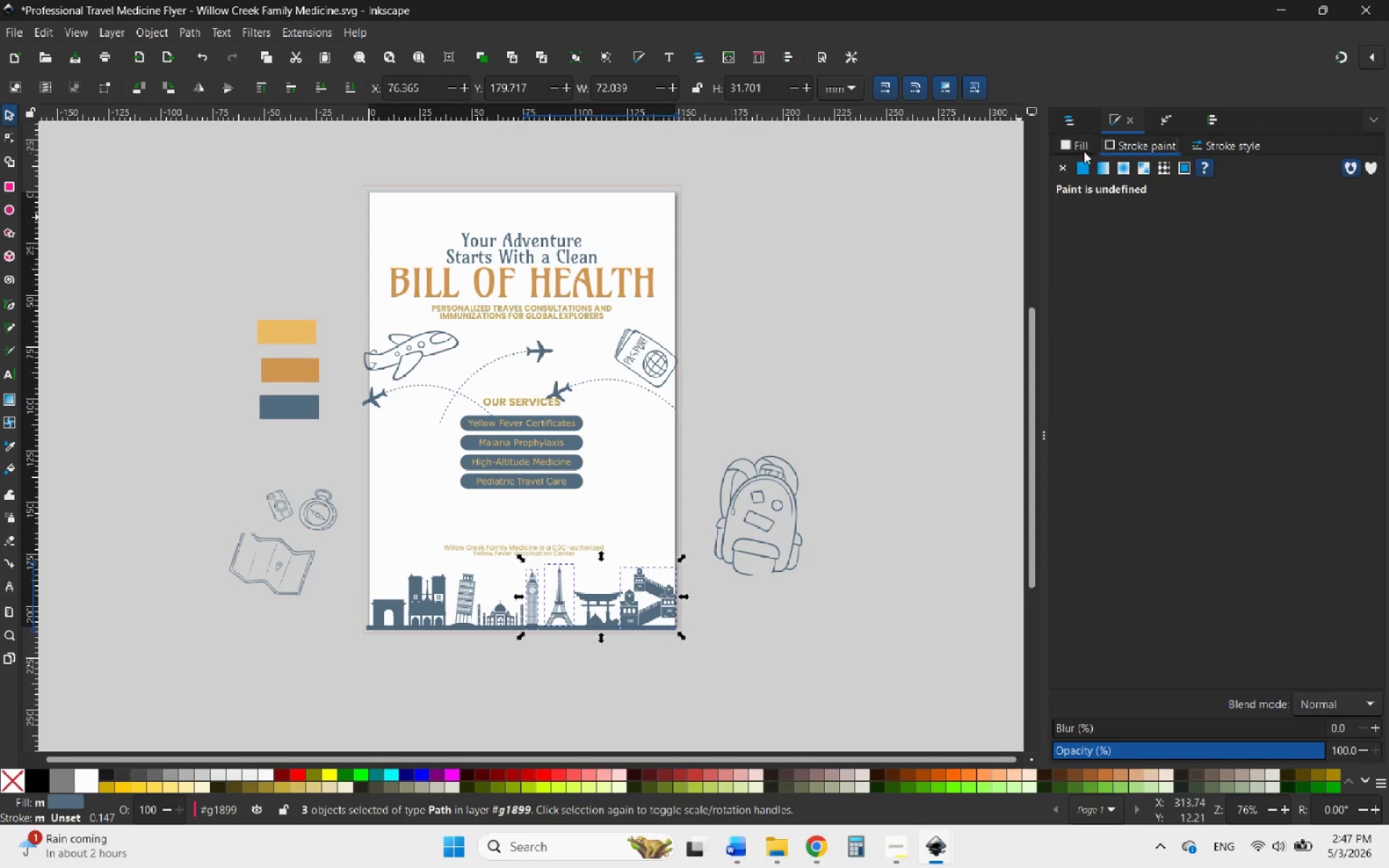 
left_click([1084, 151])
 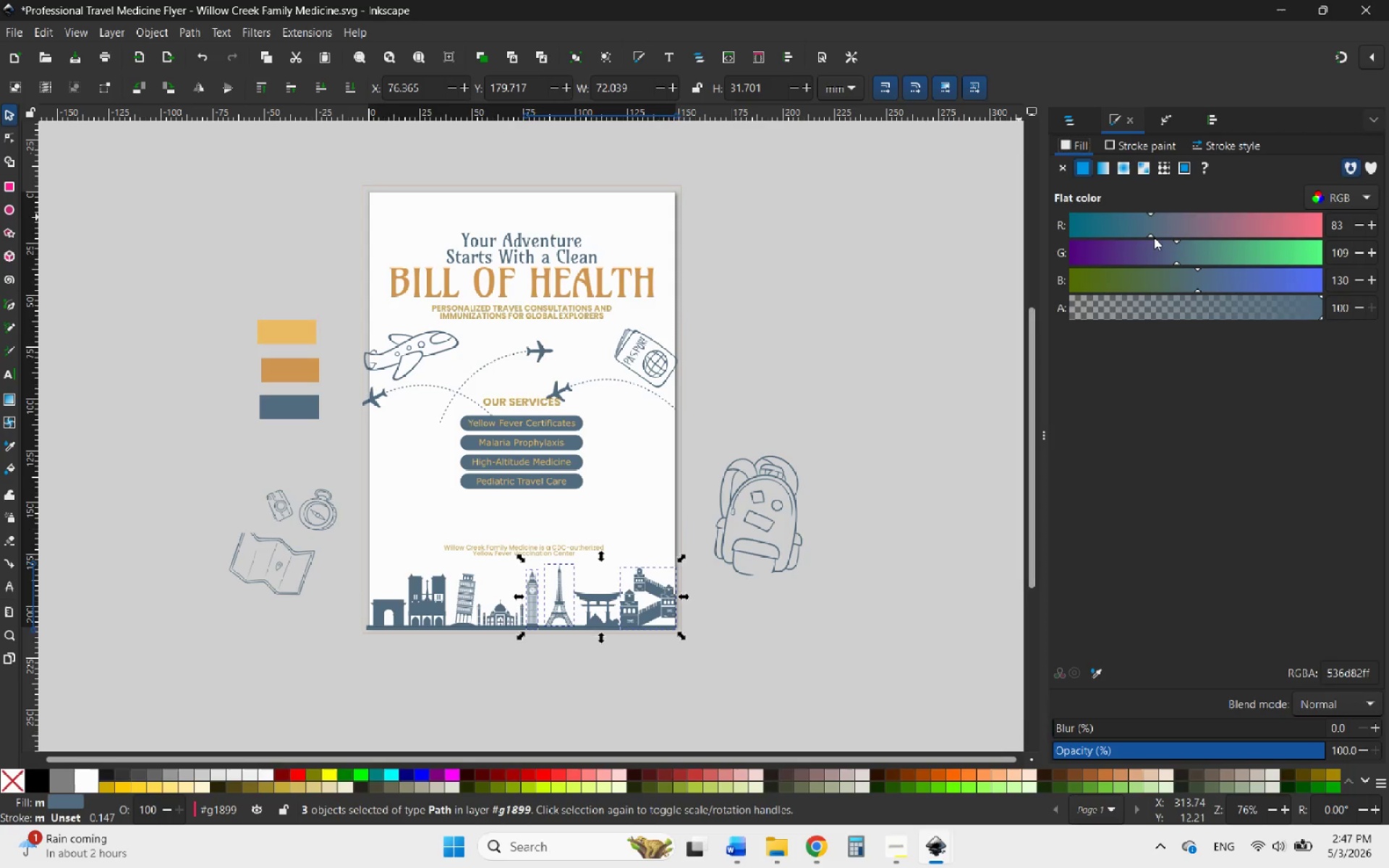 
left_click_drag(start_coordinate=[1152, 237], to_coordinate=[1137, 237])
 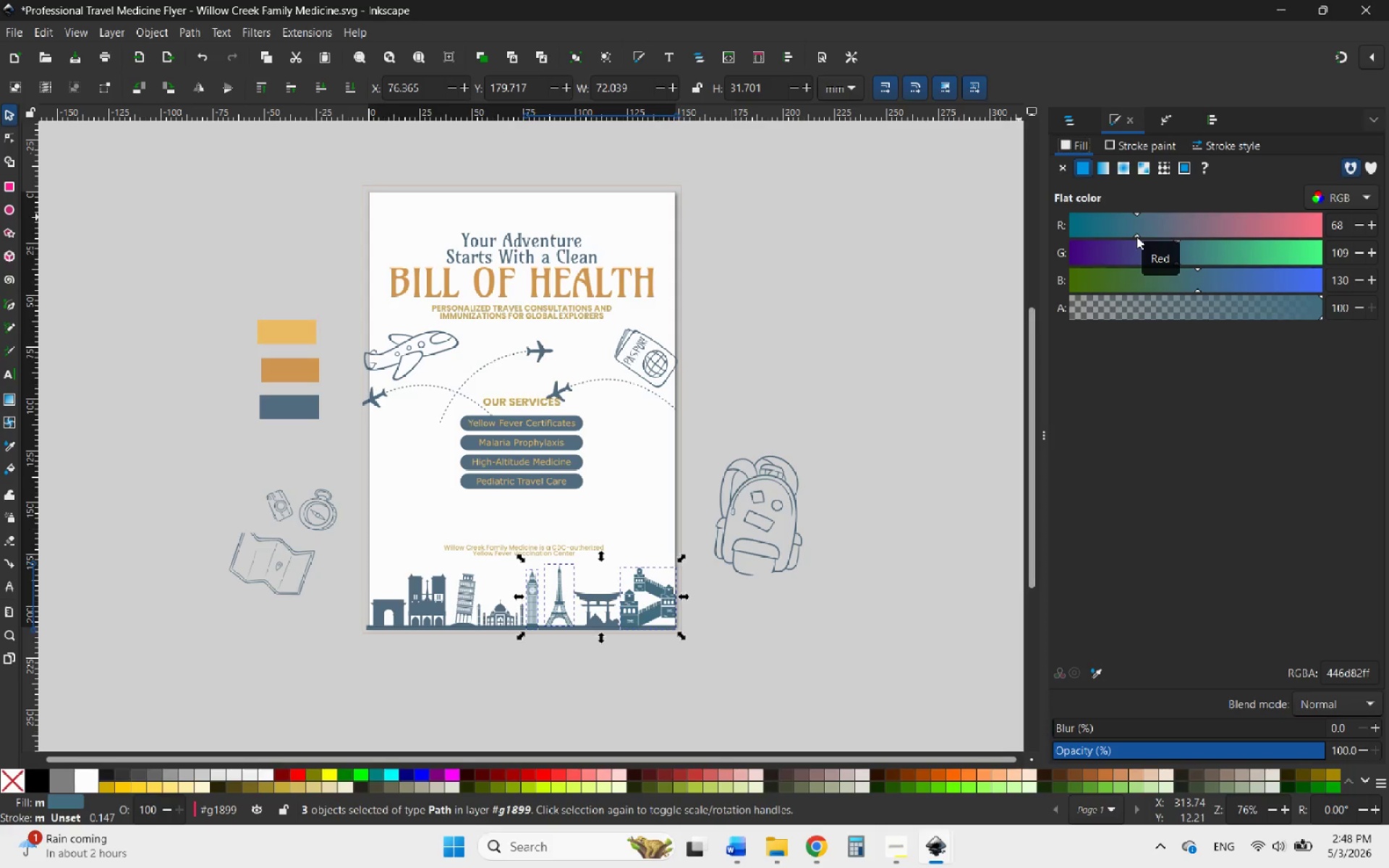 
wait(71.33)
 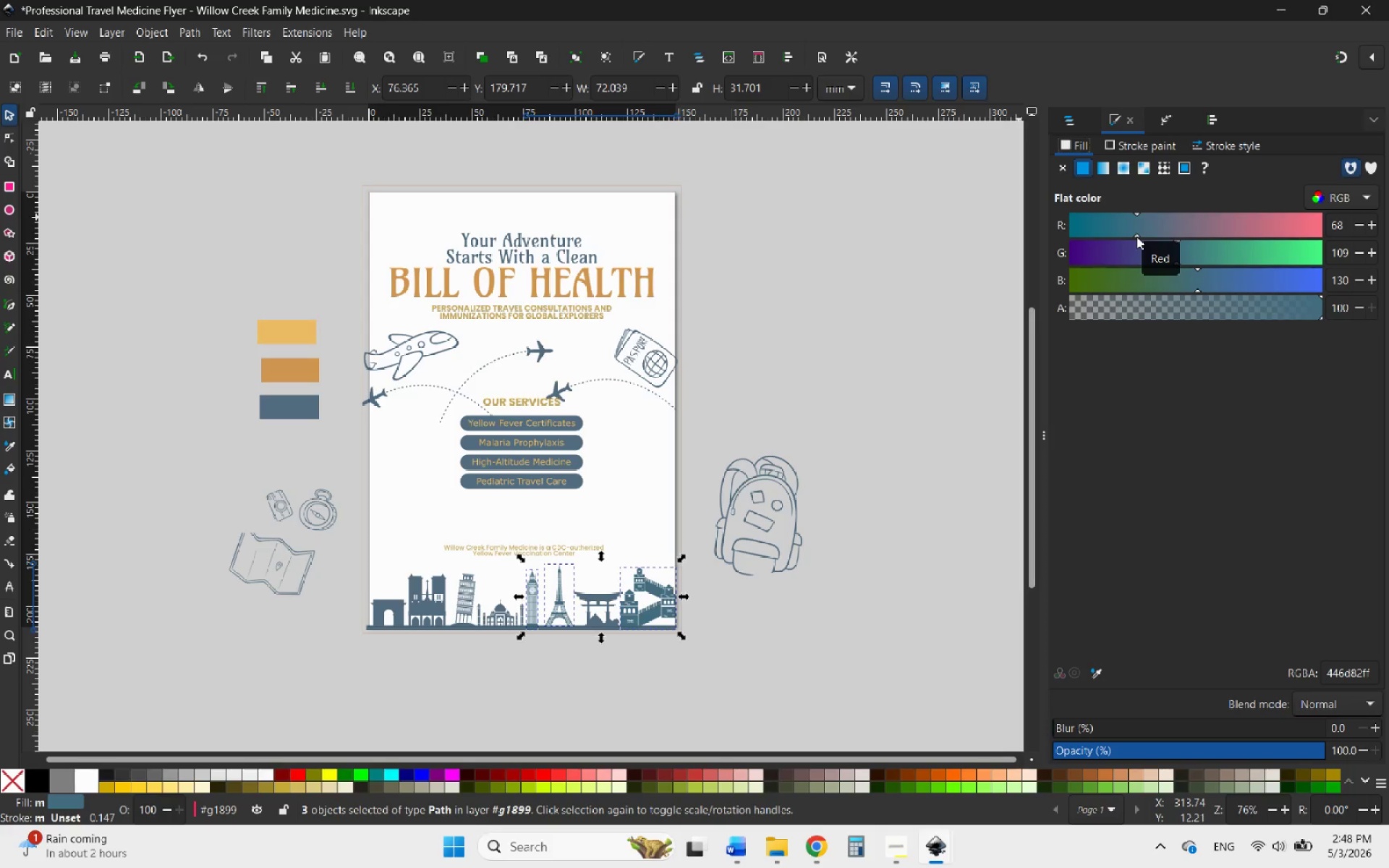 
hold_key(key=ControlLeft, duration=2.11)
scroll: coordinate [570, 644], scroll_direction: down, amount: 1.0
 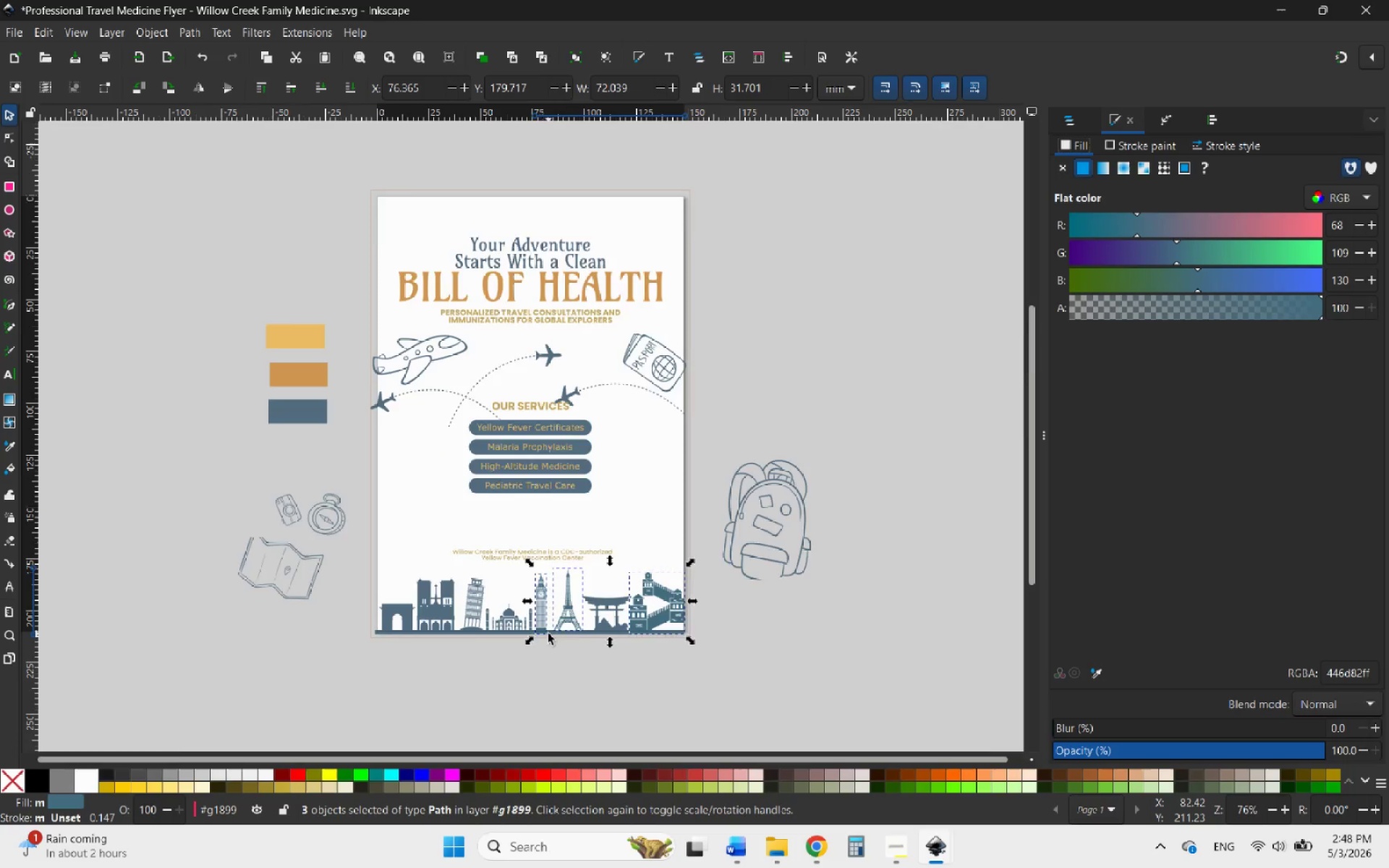 
scroll: coordinate [548, 634], scroll_direction: up, amount: 4.0
 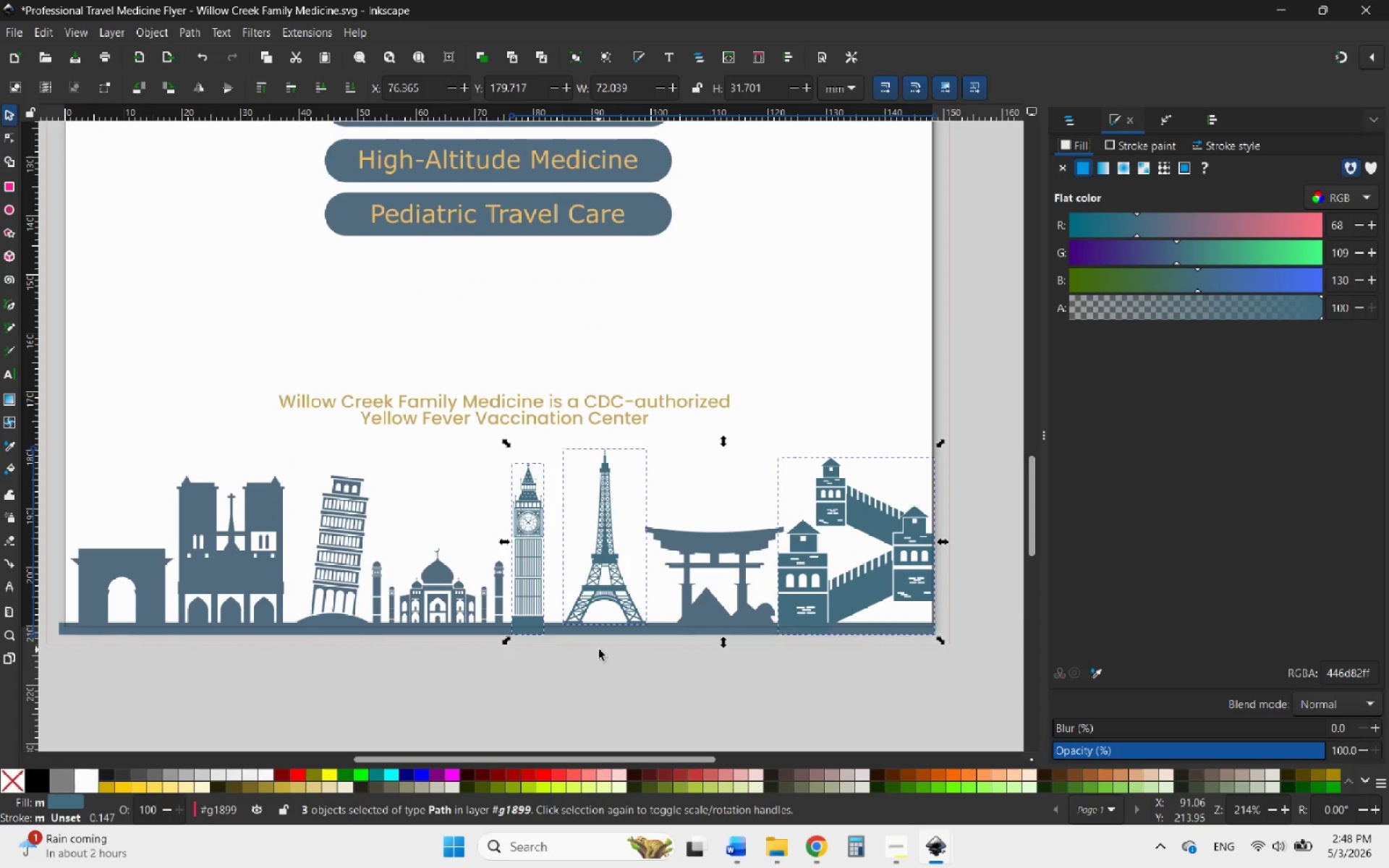 
left_click([599, 650])
 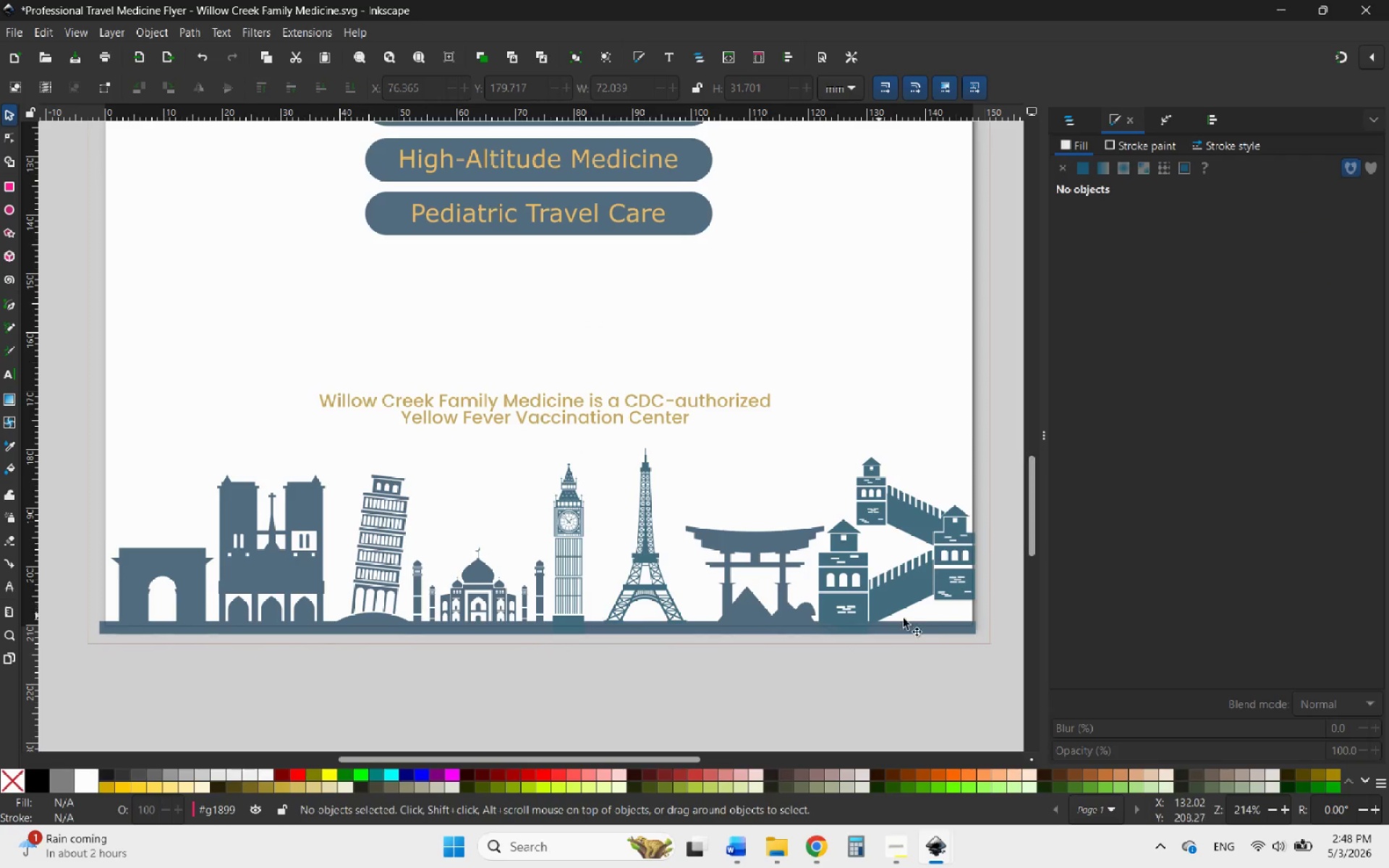 
left_click([904, 592])
 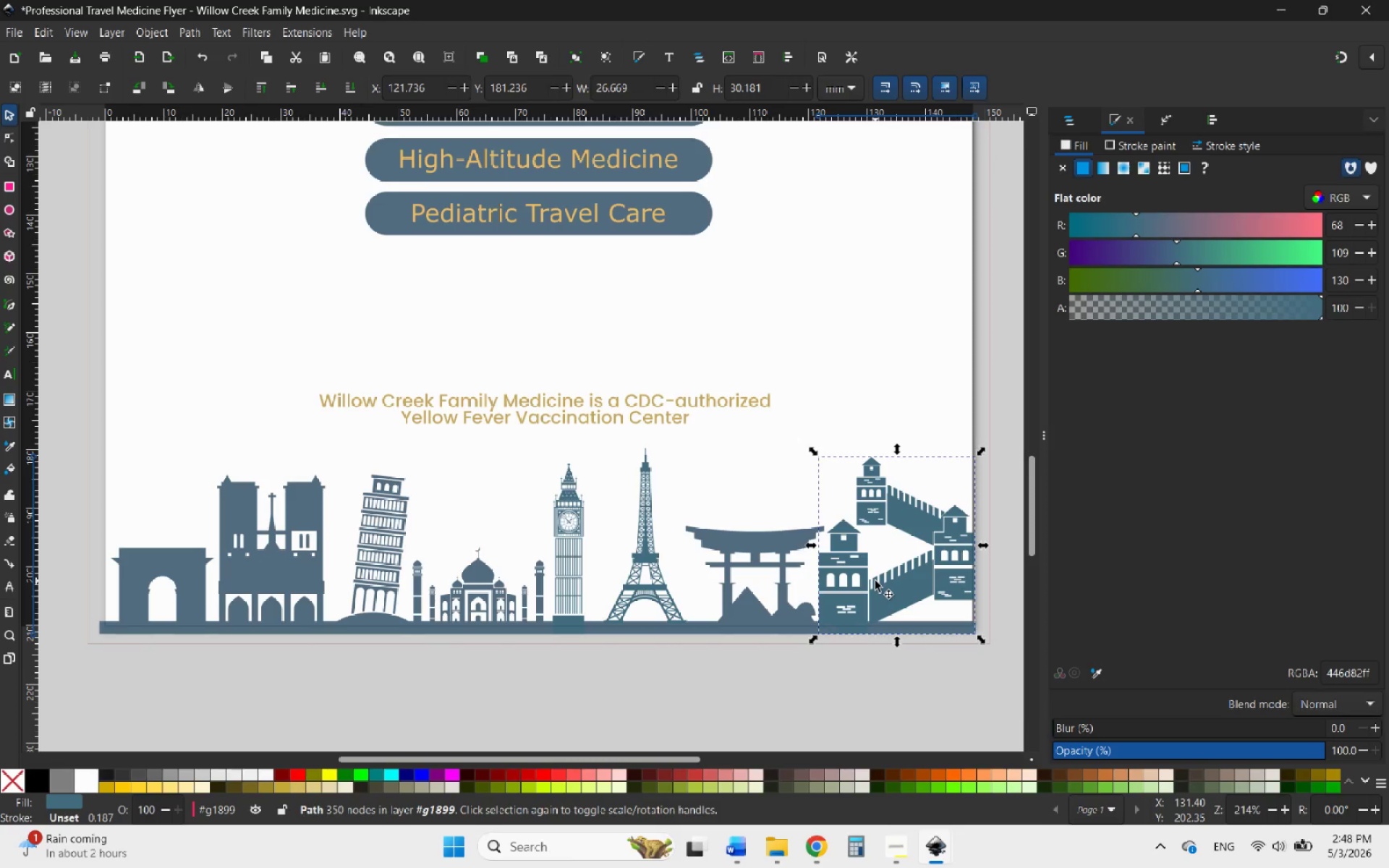 
left_click([654, 559])
 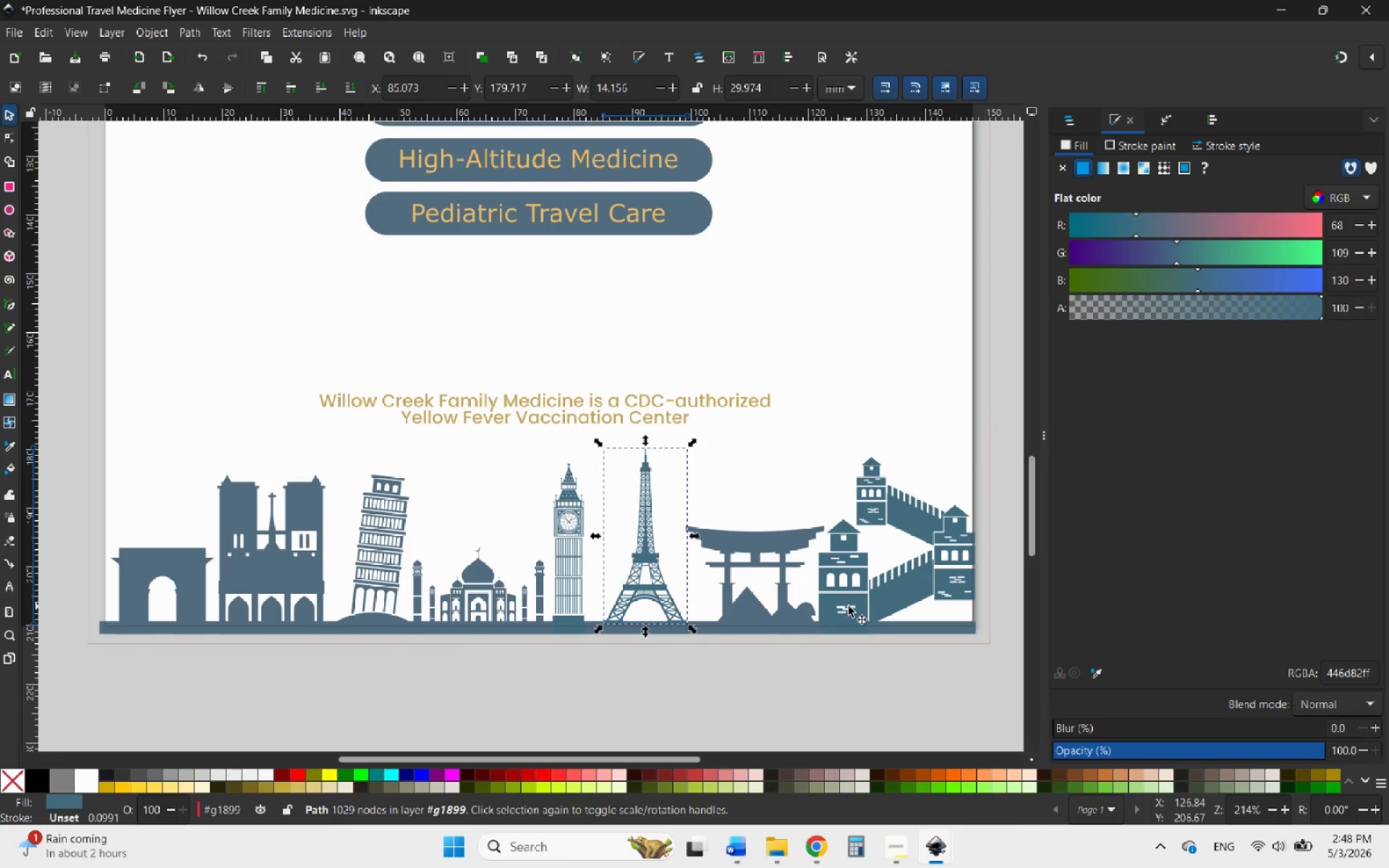 
left_click([854, 607])
 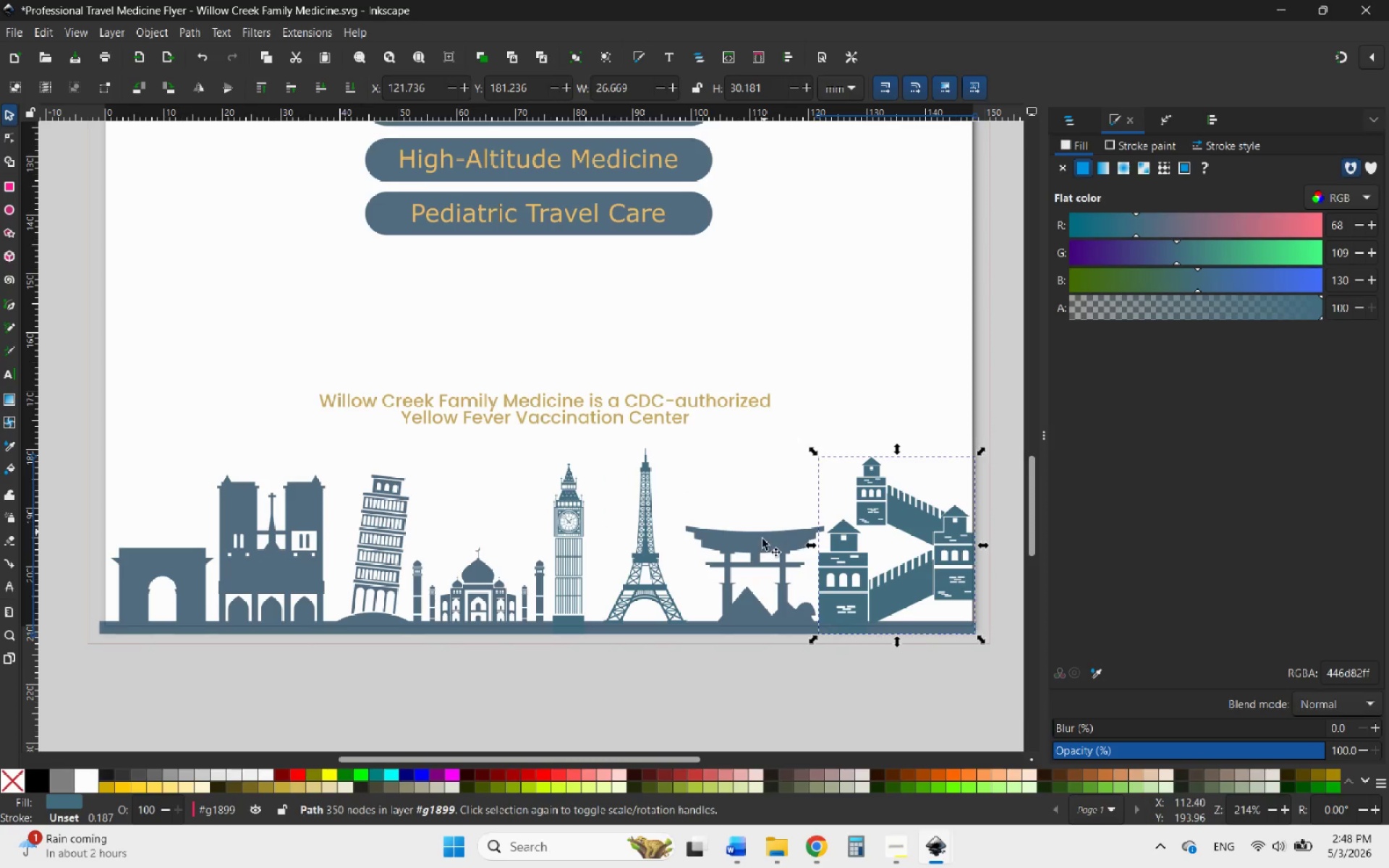 
left_click([763, 541])
 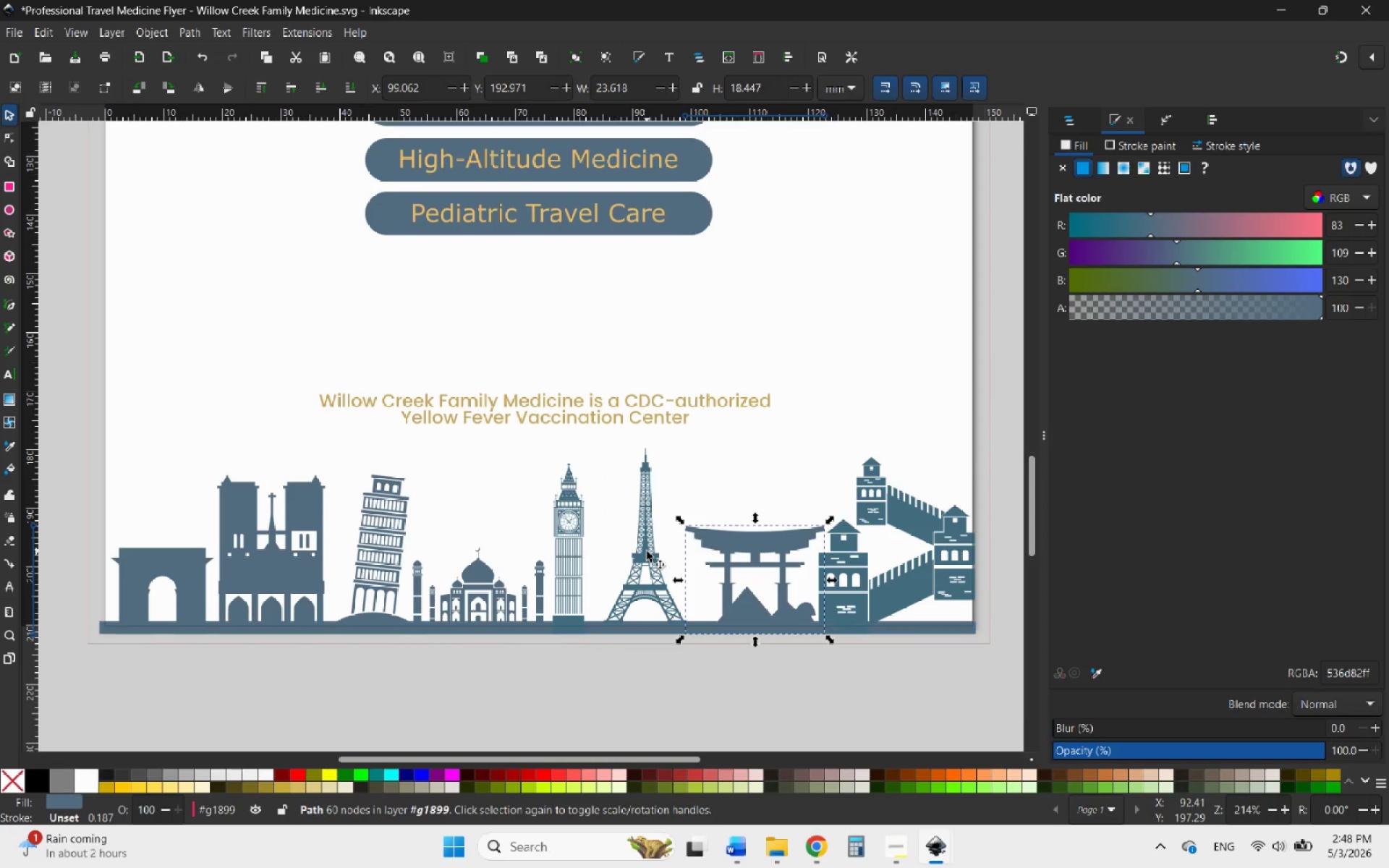 
left_click([647, 551])
 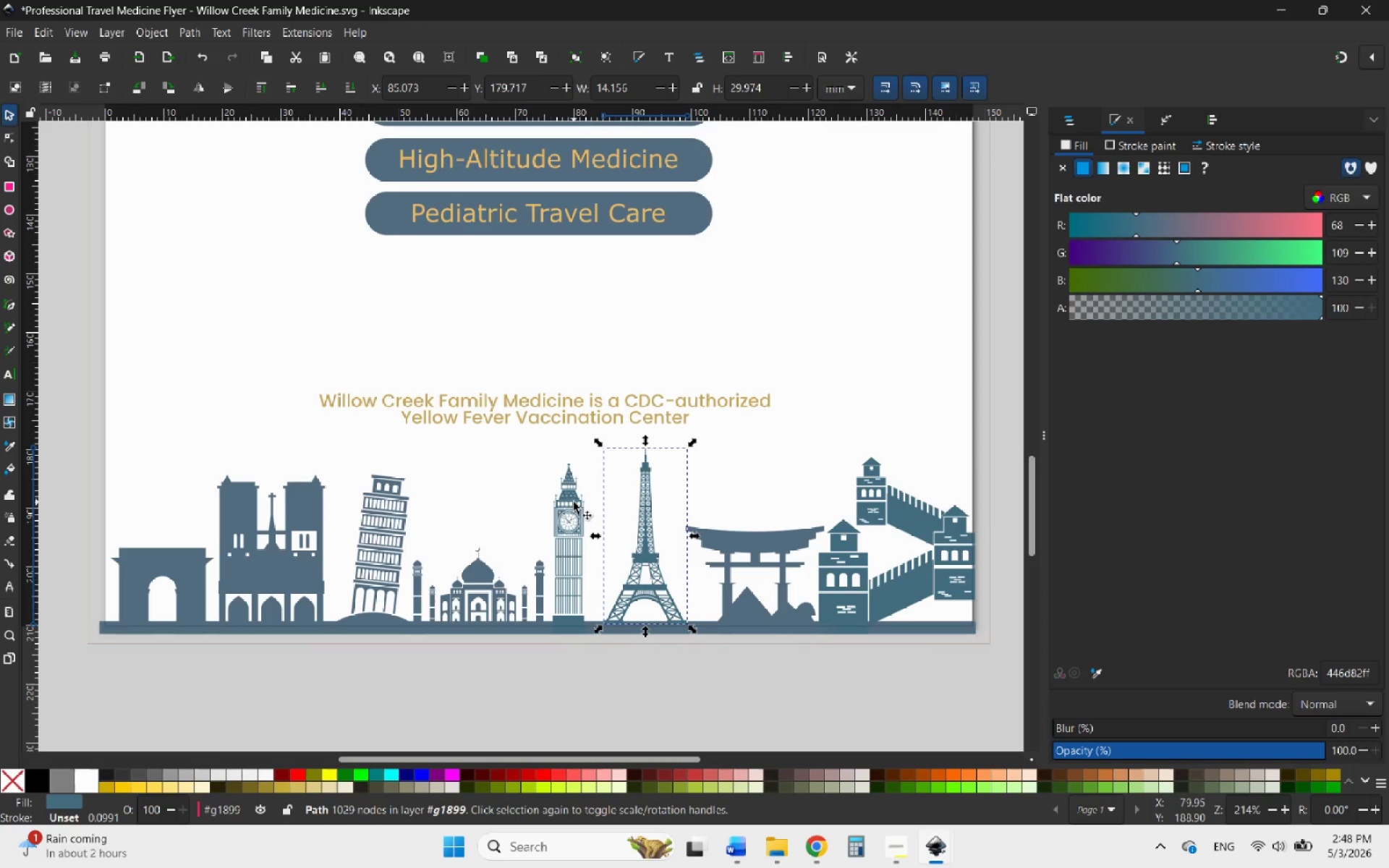 
left_click([574, 502])
 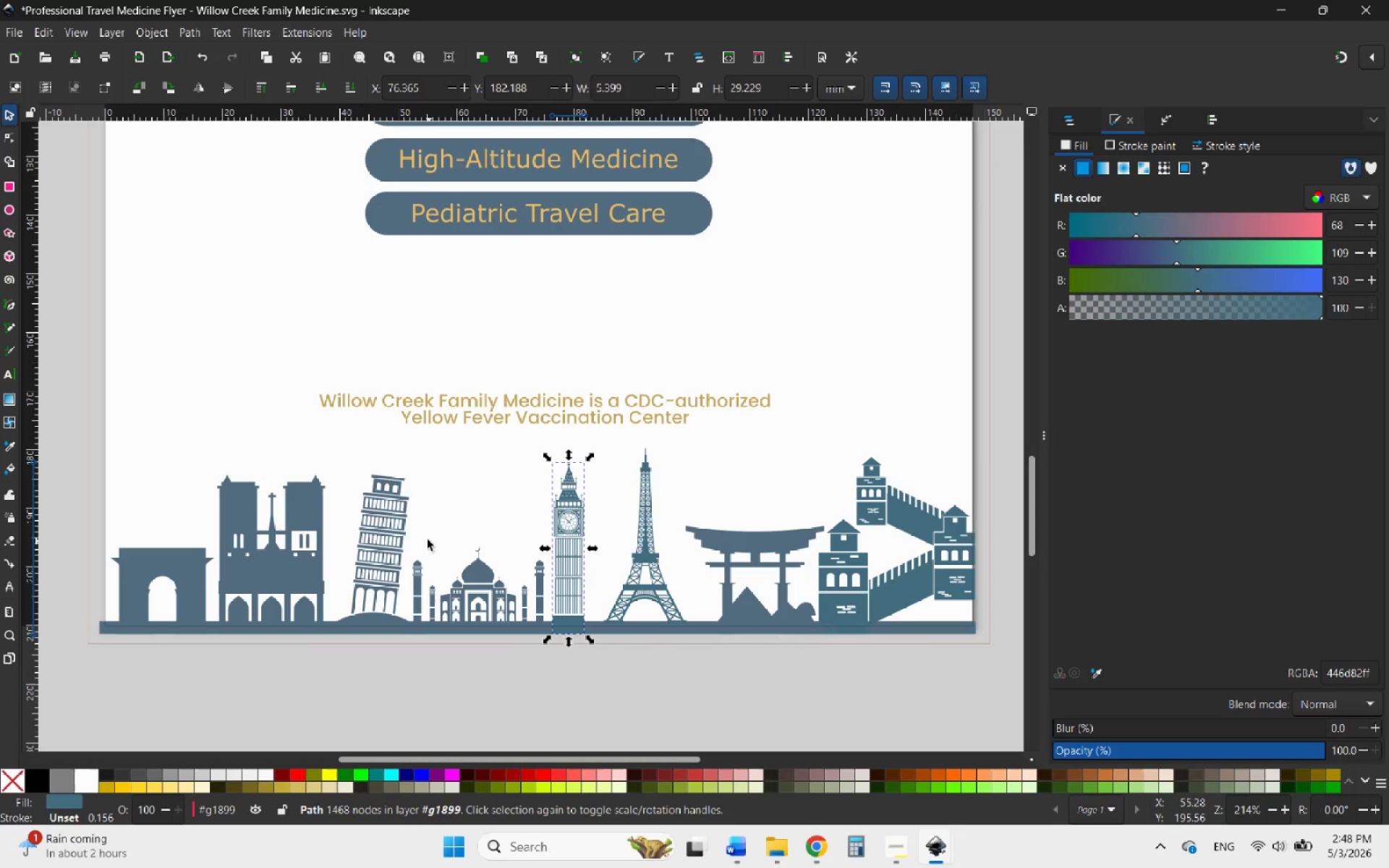 
left_click([392, 512])
 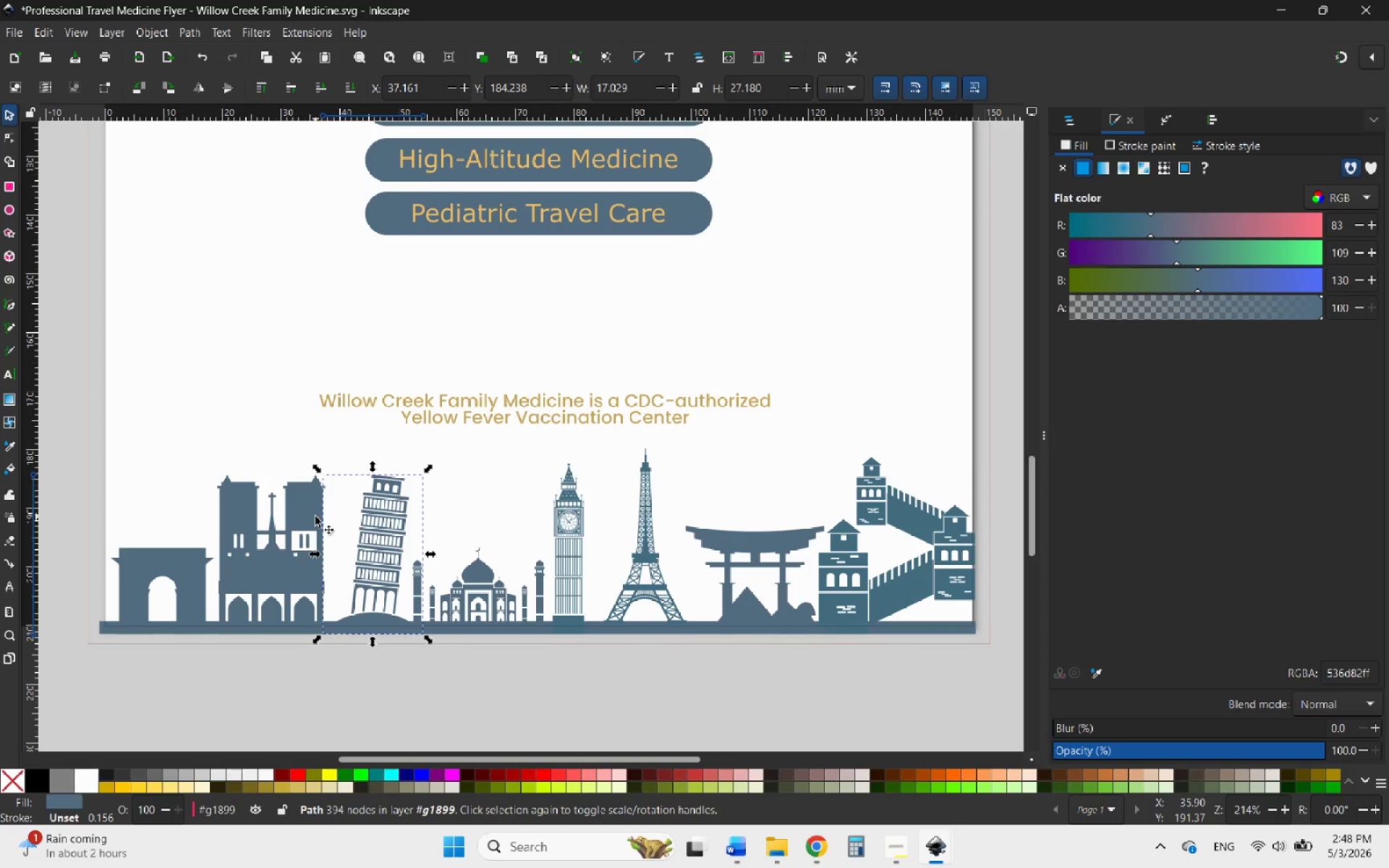 
left_click([315, 516])
 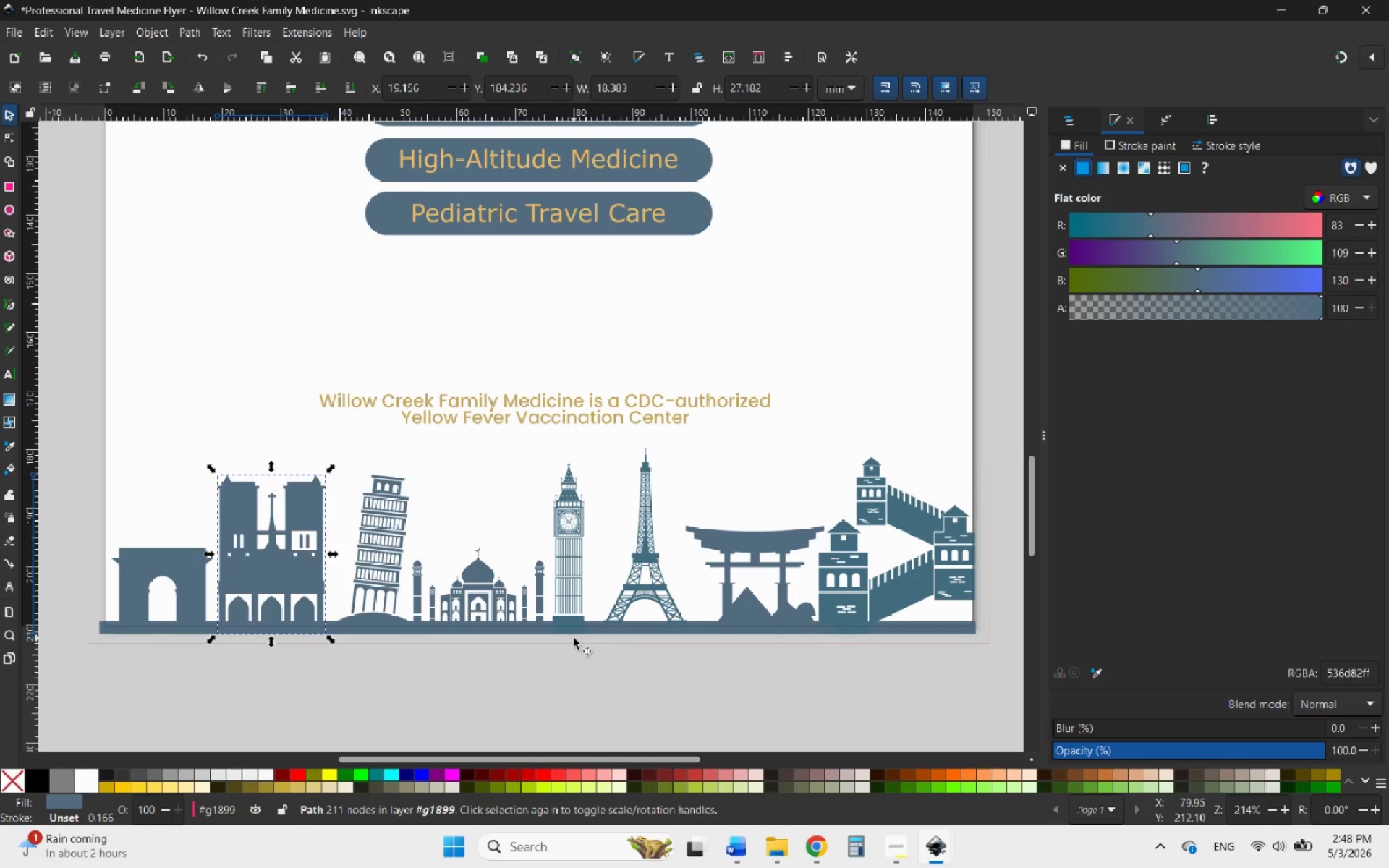 
left_click([673, 654])
 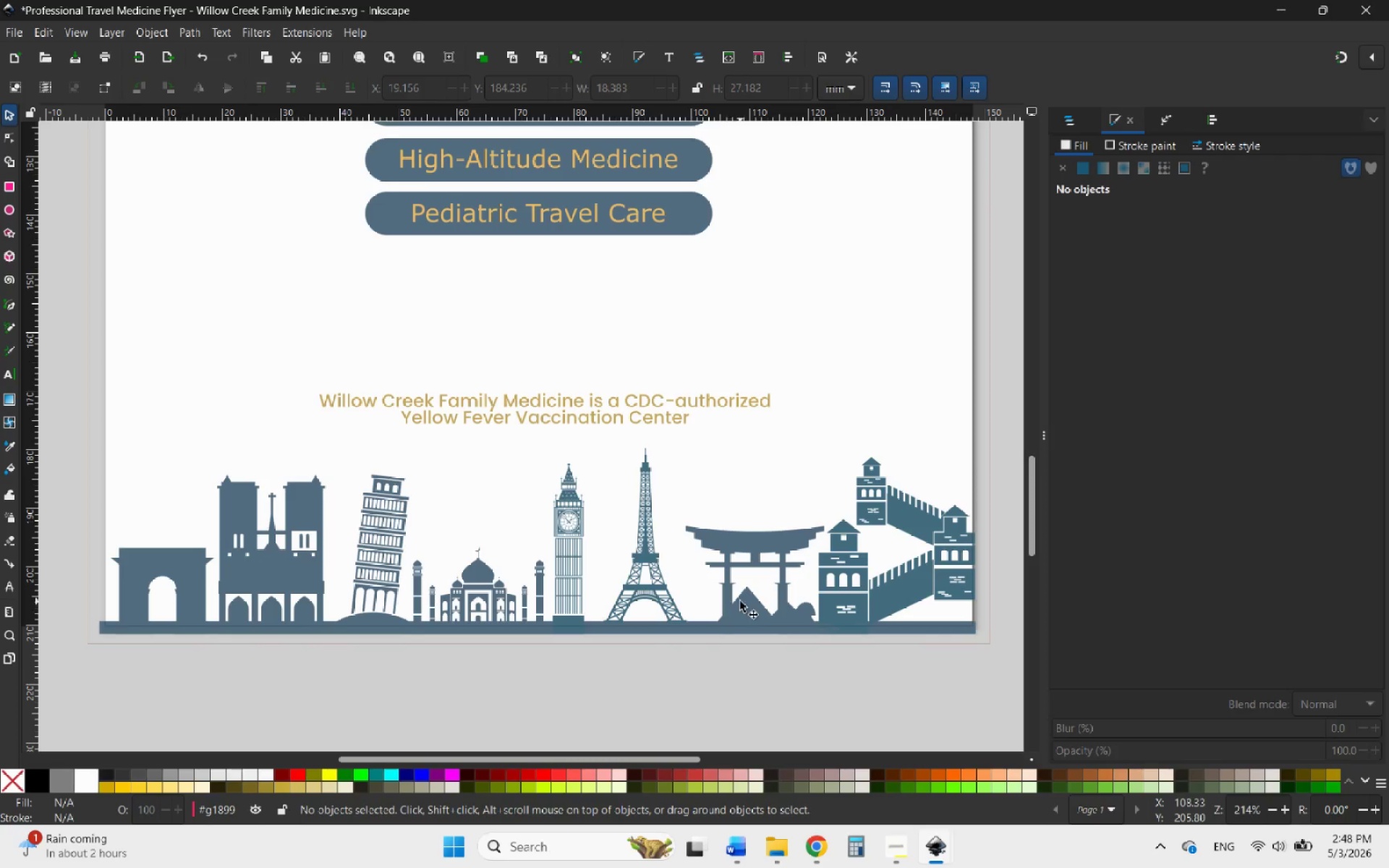 
left_click([744, 601])
 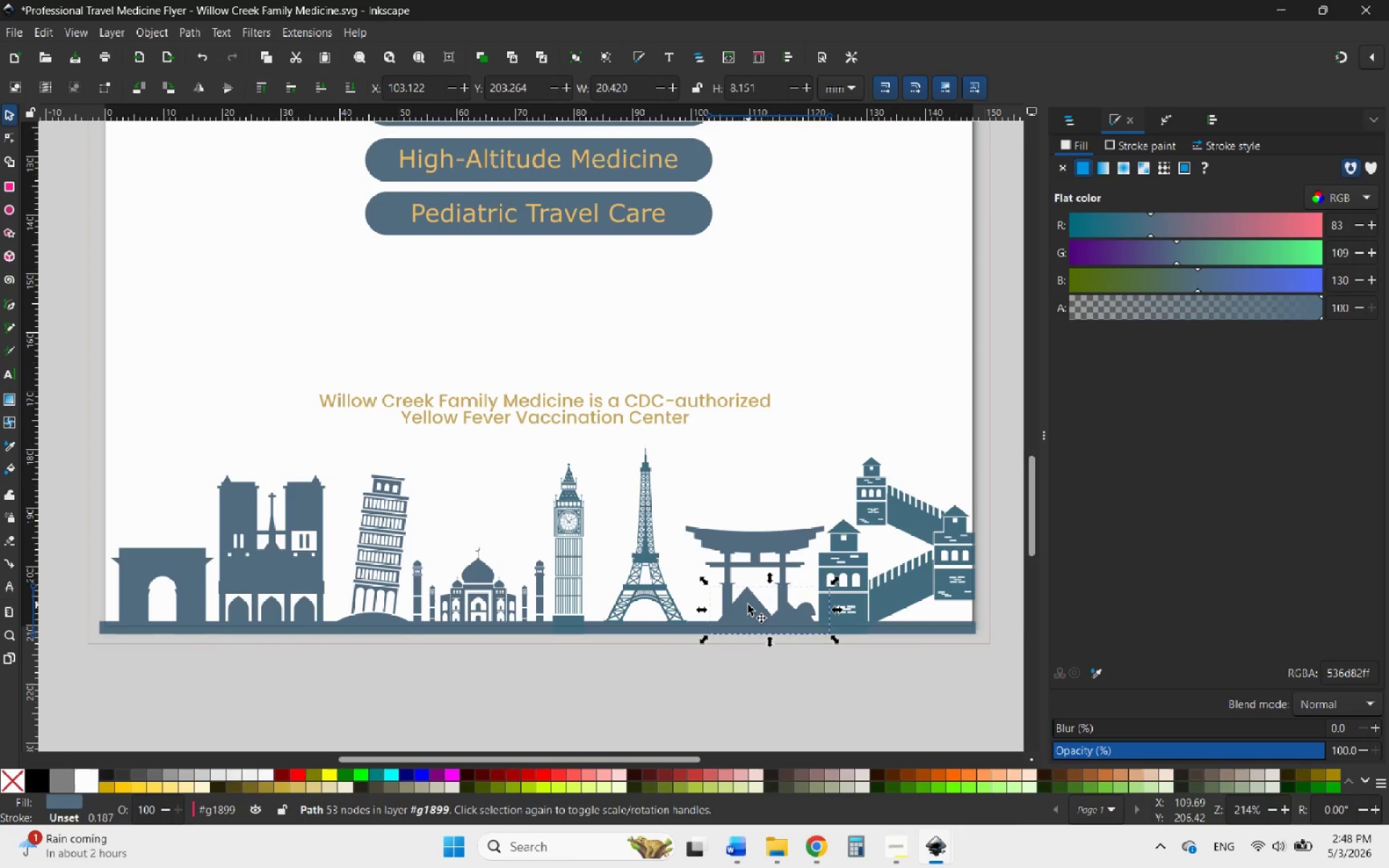 
left_click_drag(start_coordinate=[748, 605], to_coordinate=[726, 605])
 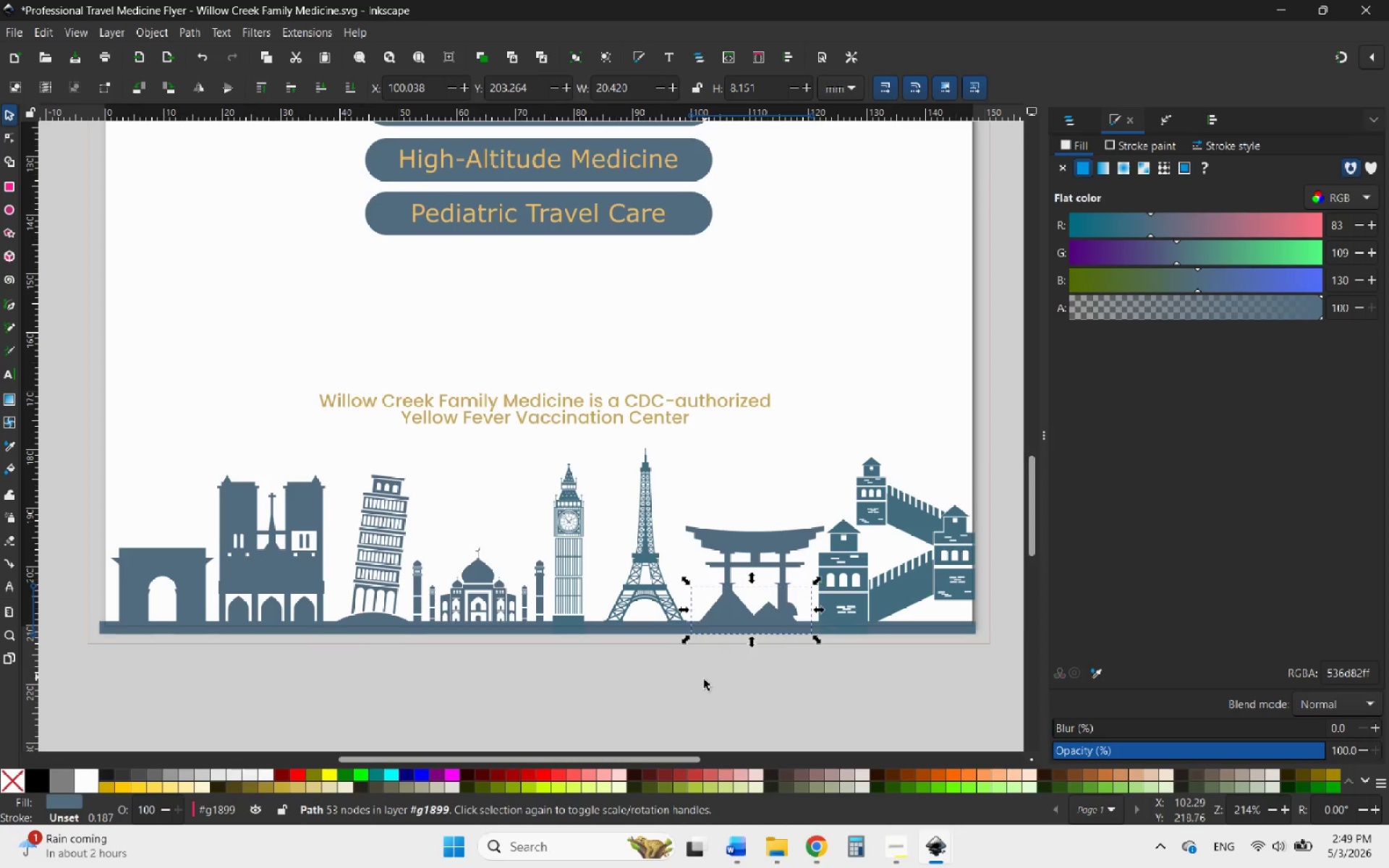 
left_click([704, 679])
 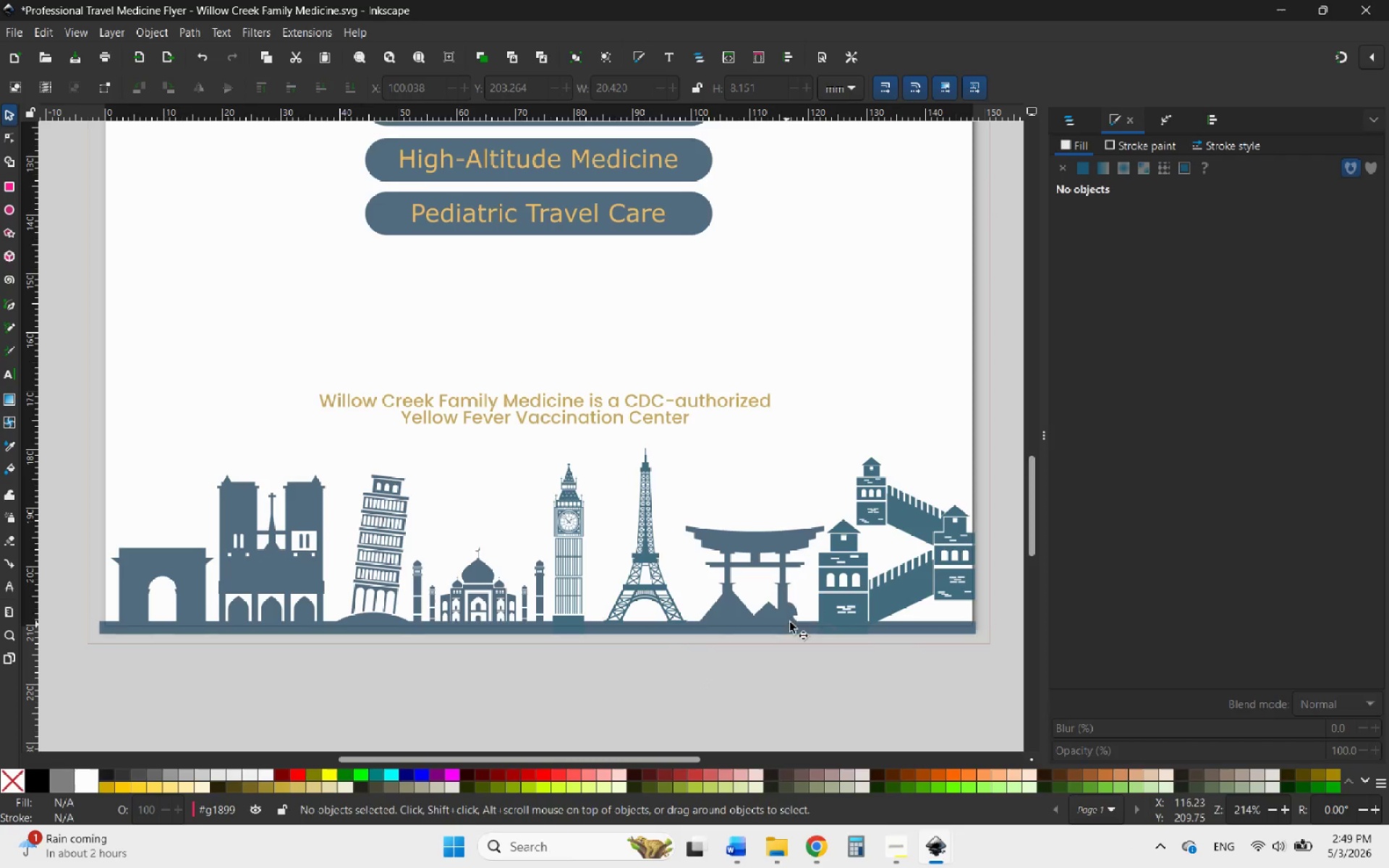 
left_click([885, 601])
 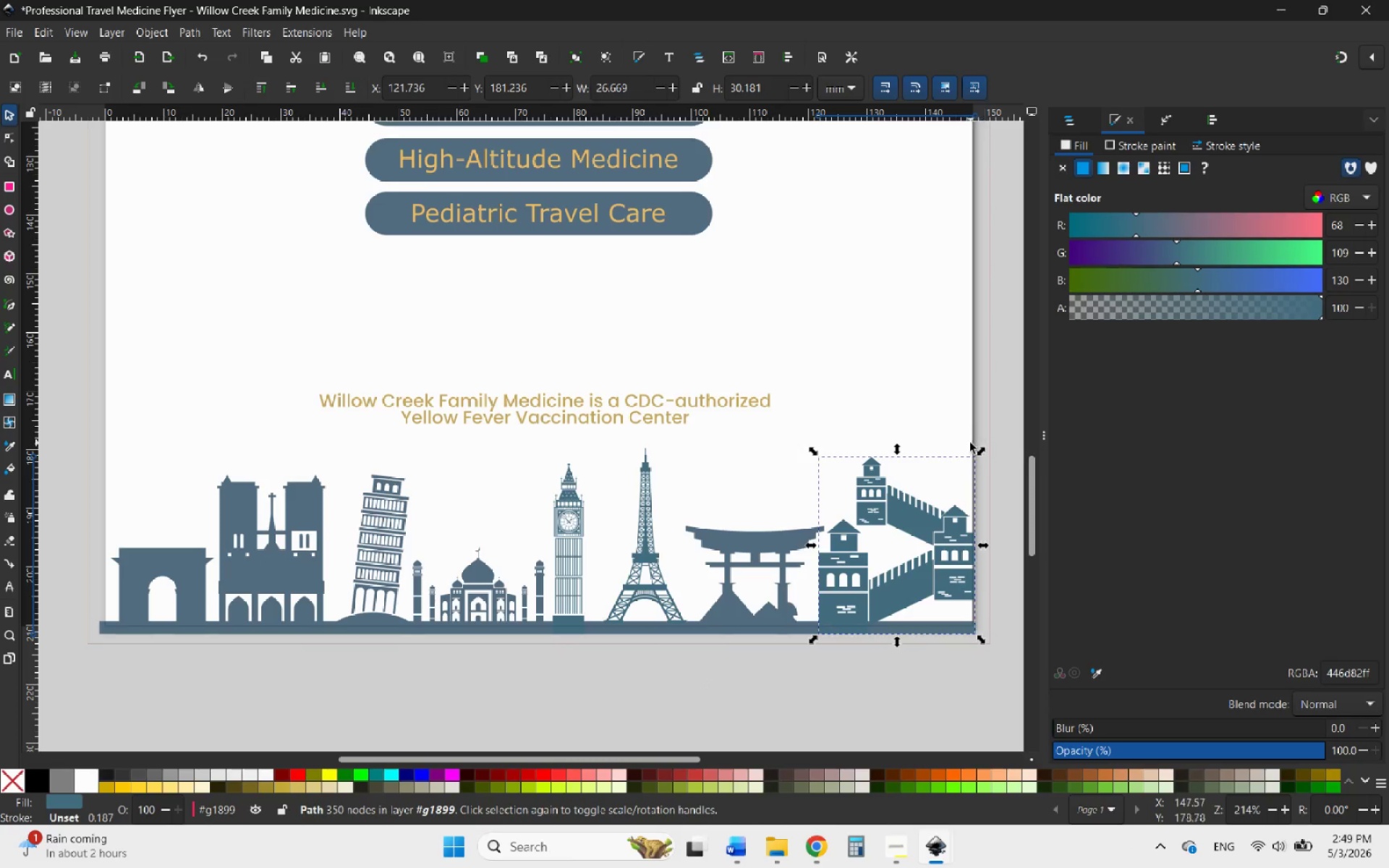 
mouse_move([1140, 231])
 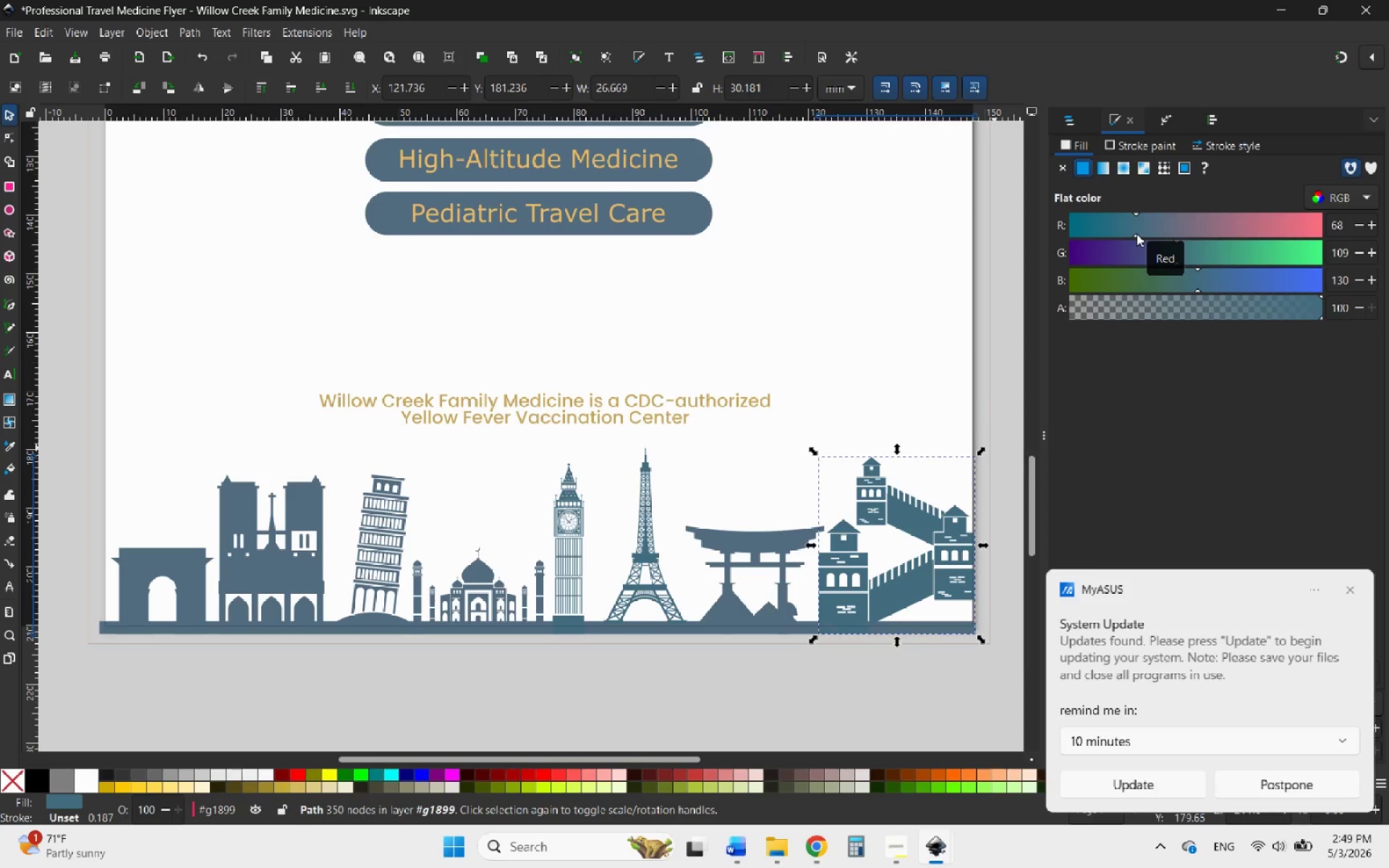 
left_click_drag(start_coordinate=[1135, 234], to_coordinate=[1164, 234])
 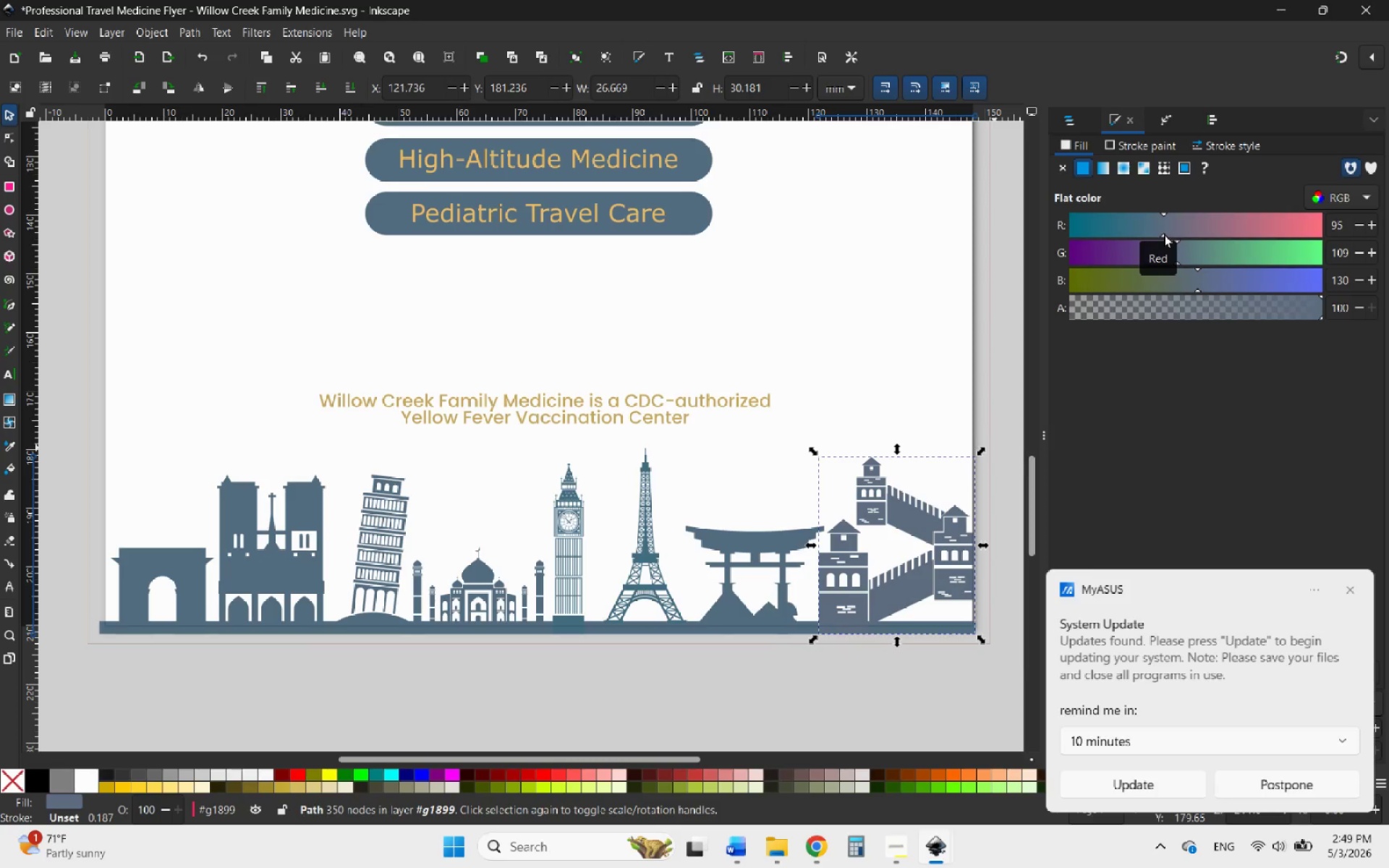 
left_click_drag(start_coordinate=[1164, 234], to_coordinate=[1156, 234])
 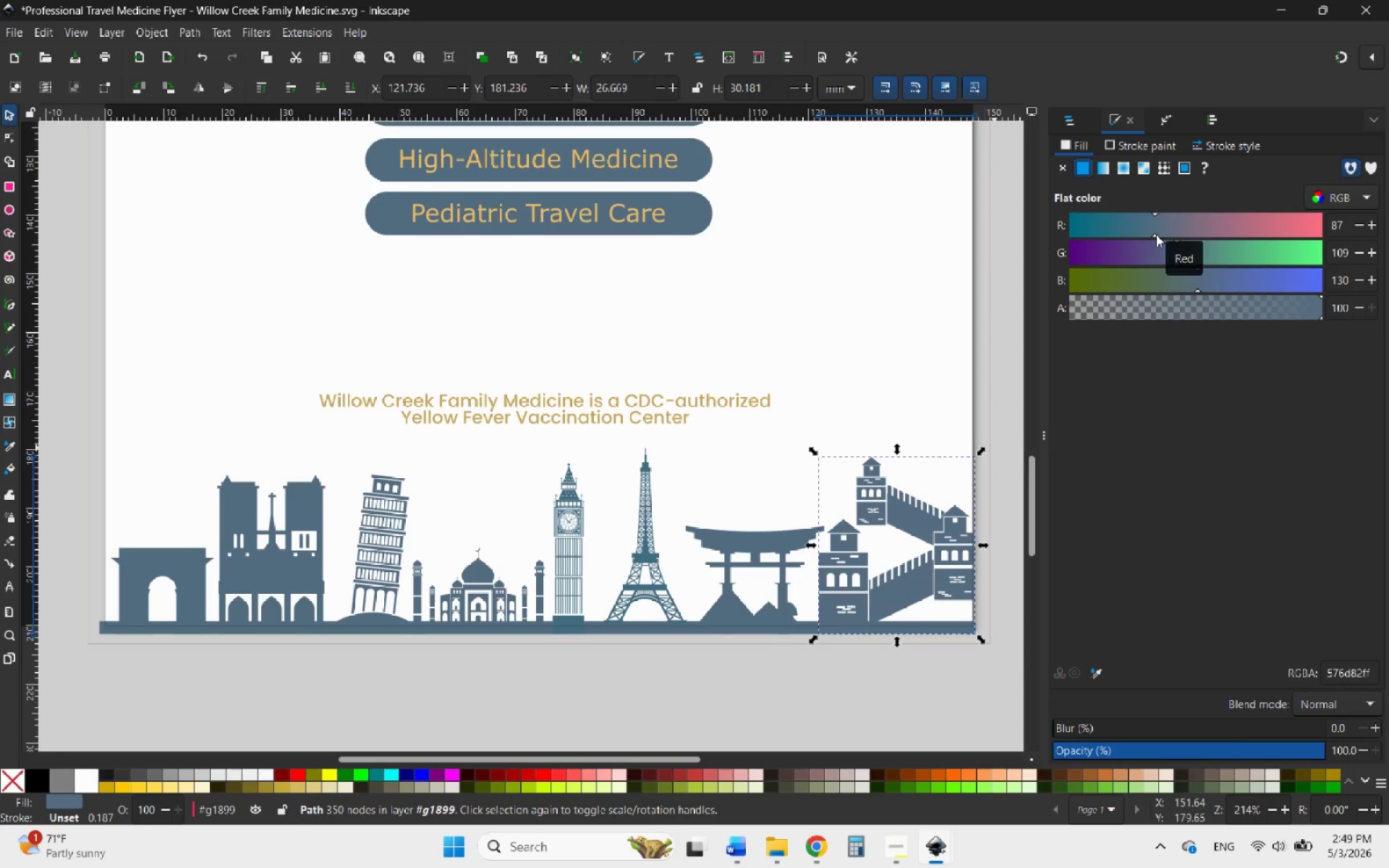 
left_click_drag(start_coordinate=[1156, 234], to_coordinate=[1177, 234])
 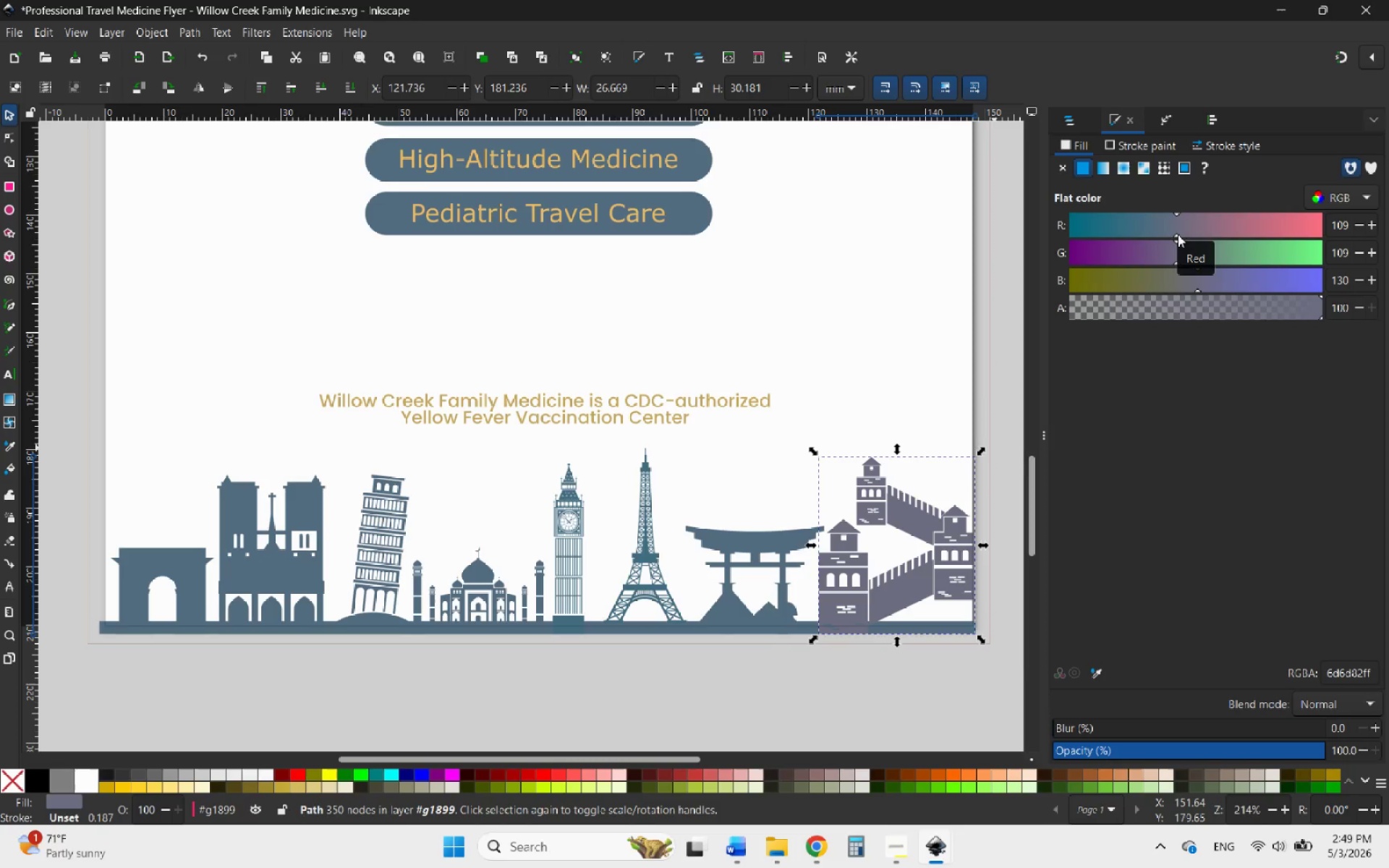 
left_click_drag(start_coordinate=[1178, 234], to_coordinate=[1158, 237])
 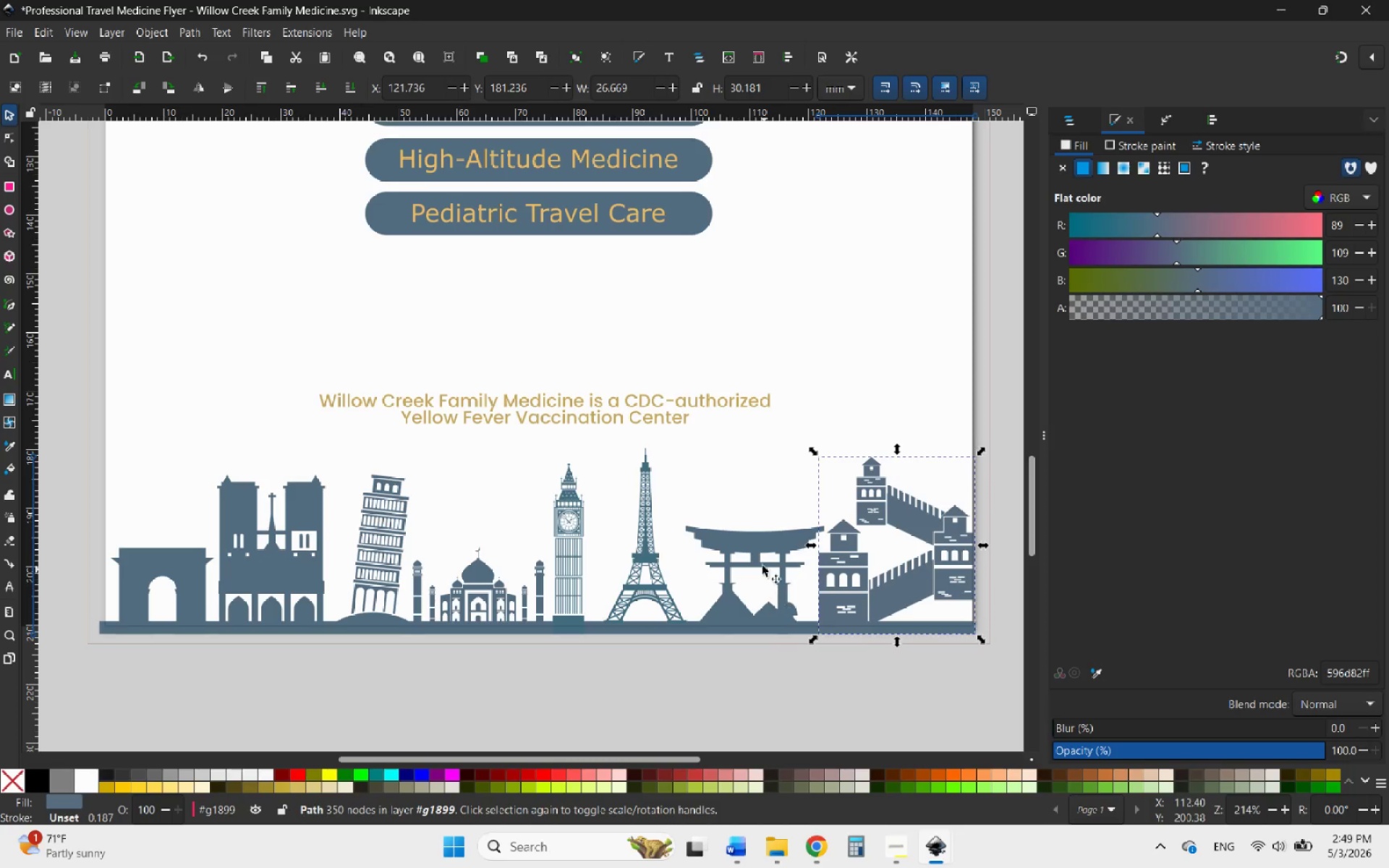 
left_click([755, 546])
 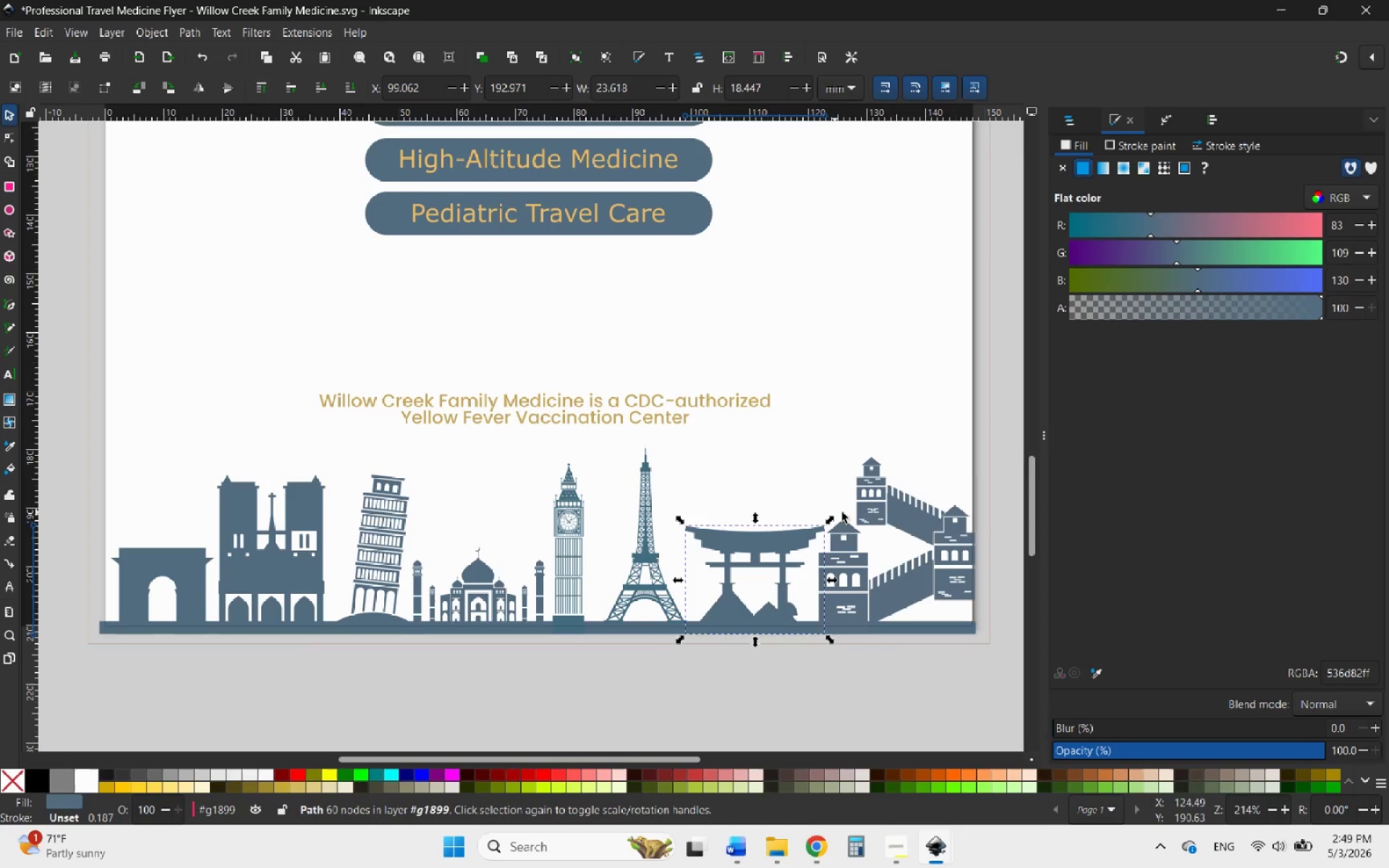 
left_click([891, 517])
 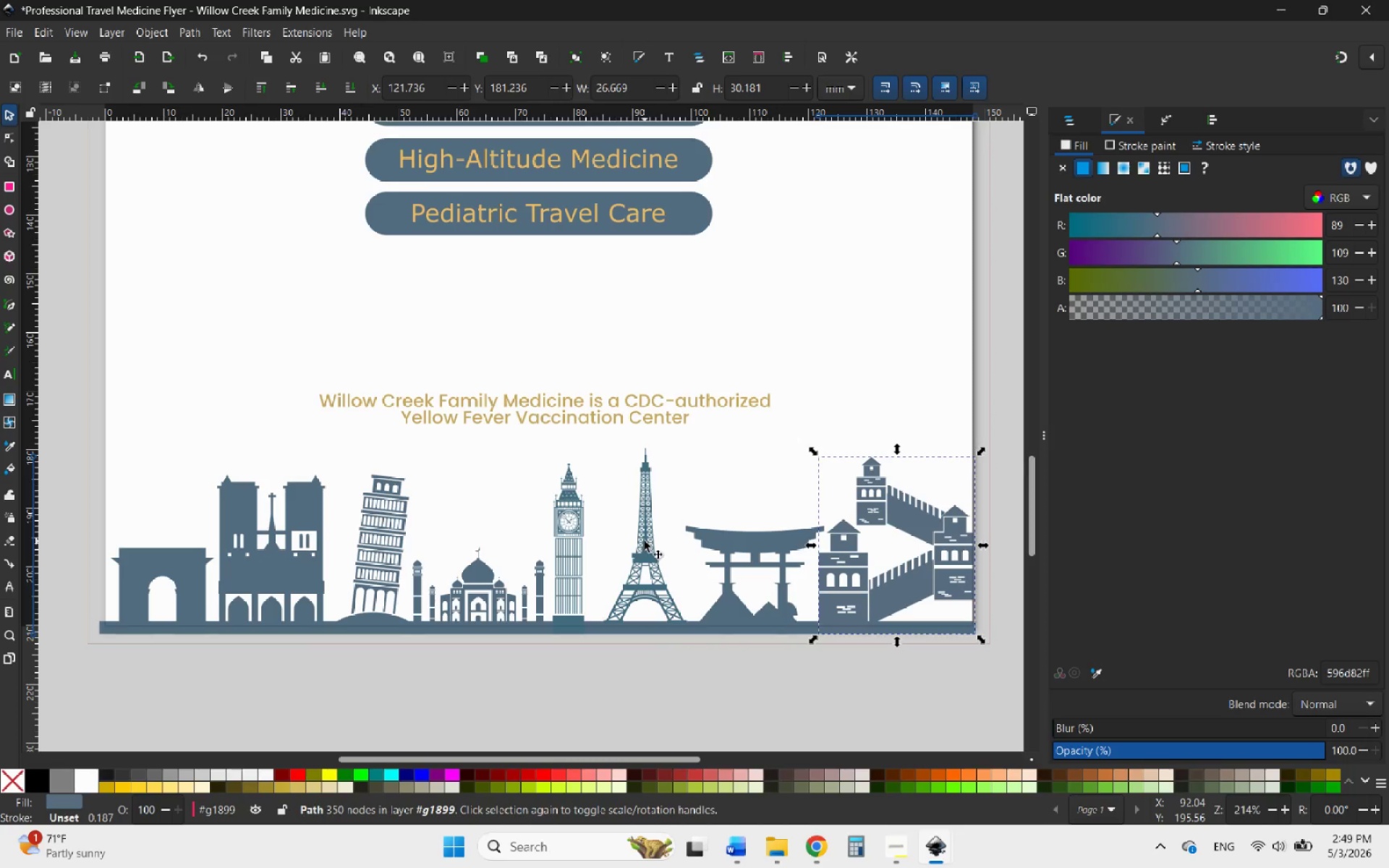 
hold_key(key=ControlLeft, duration=0.8)
left_click([645, 541])
 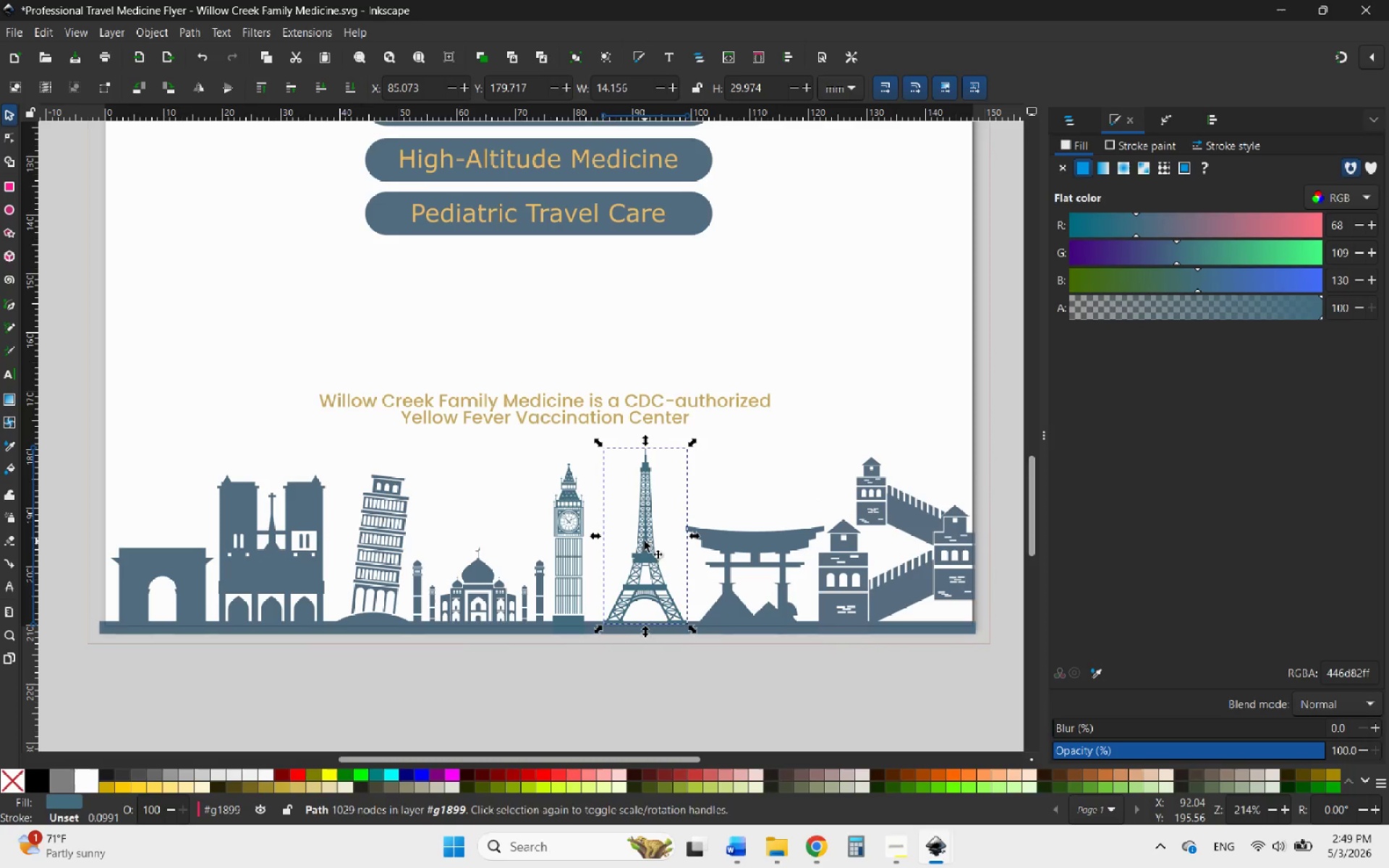 
hold_key(key=ShiftLeft, duration=9.39)
left_click([889, 512])
 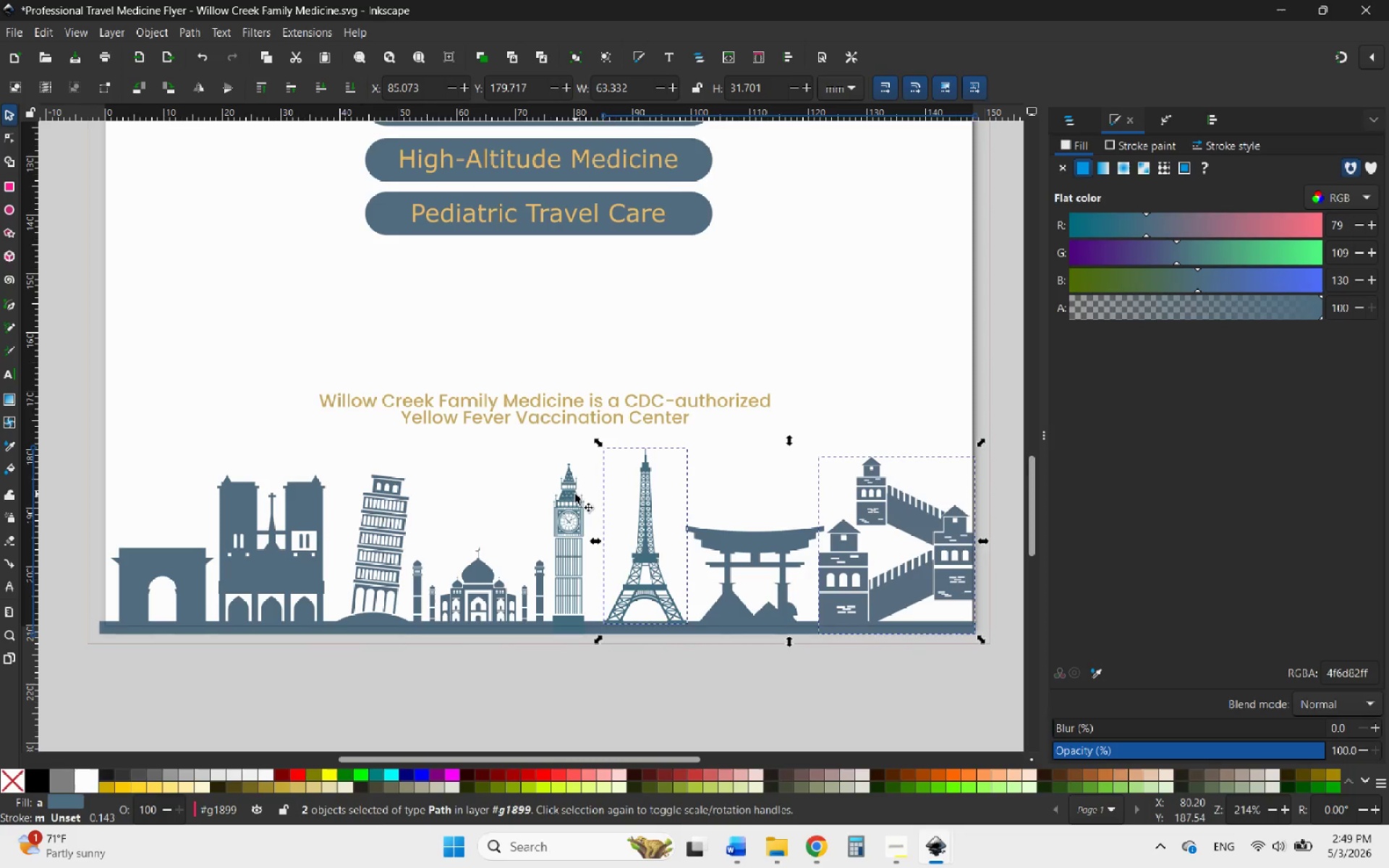 
left_click([575, 494])
 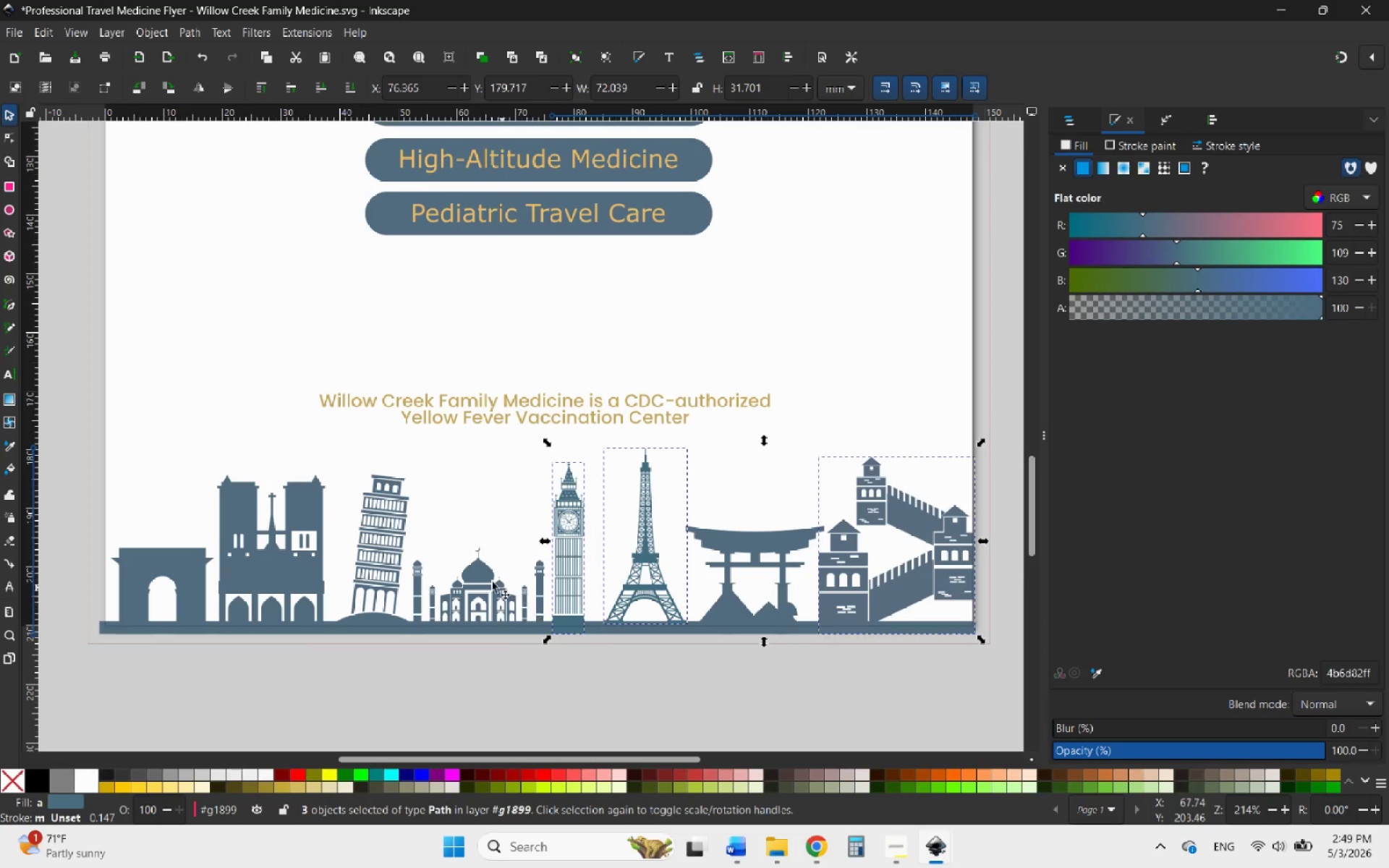 
left_click([472, 573])
 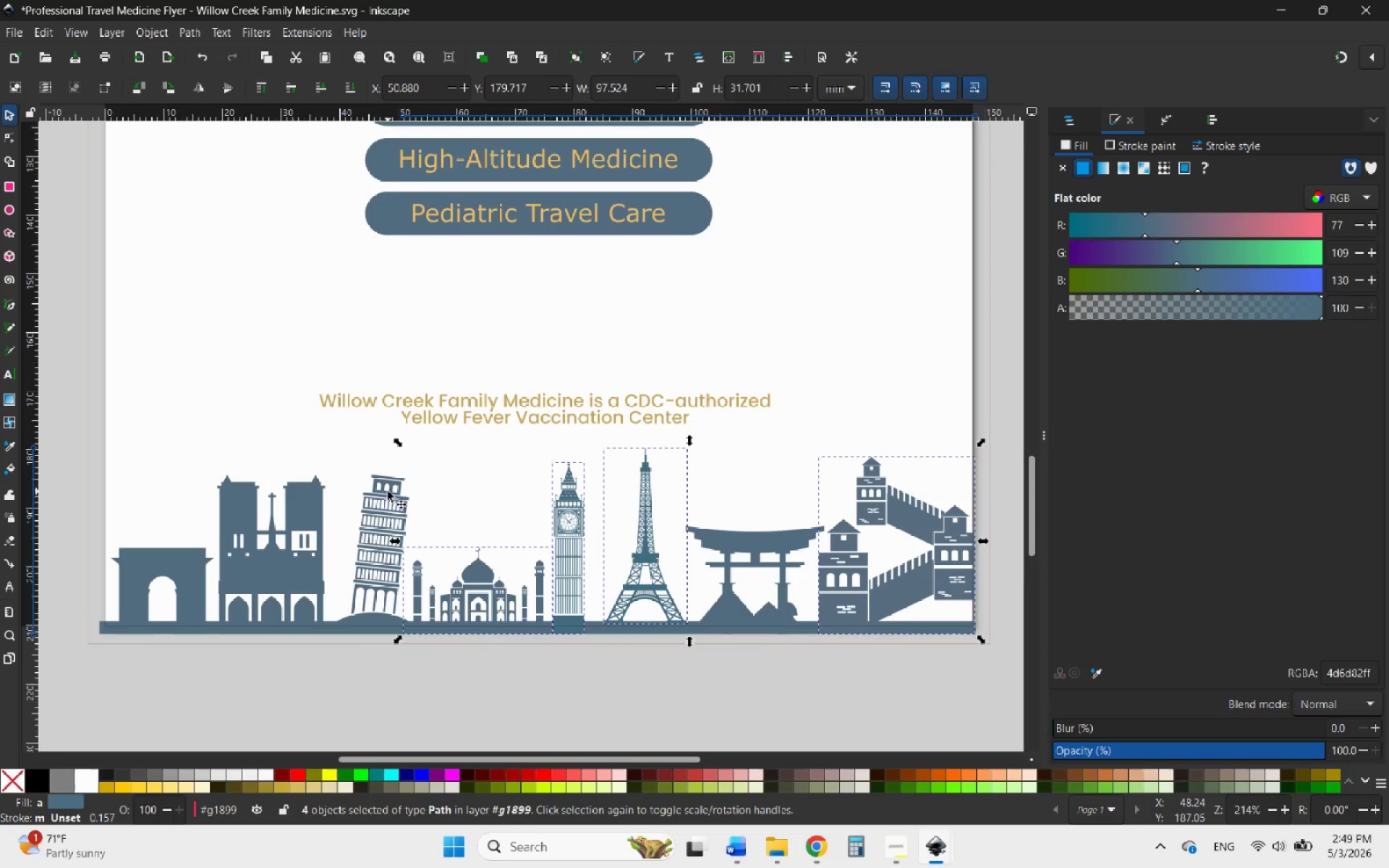 
left_click([392, 482])
 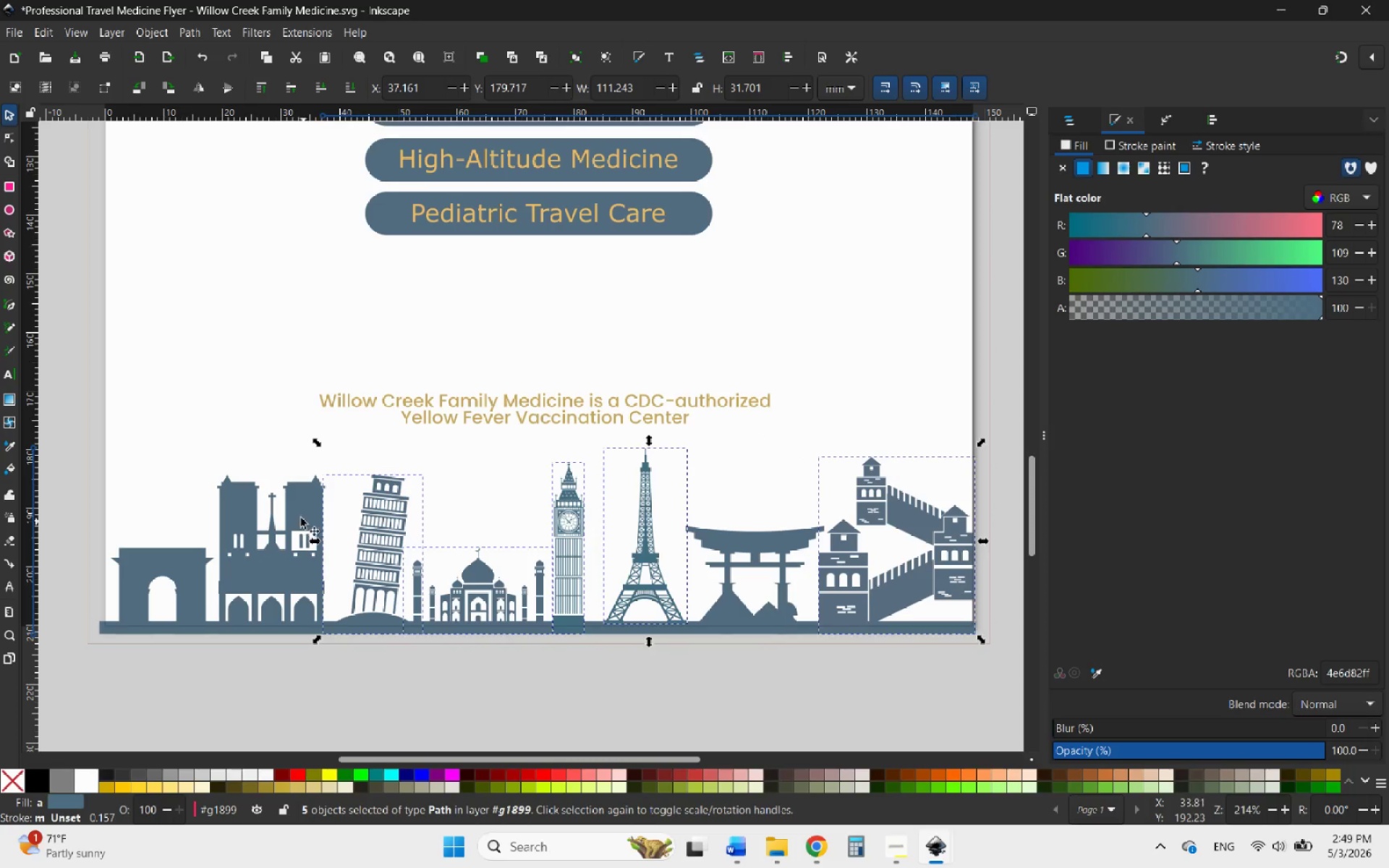 
left_click([300, 509])
 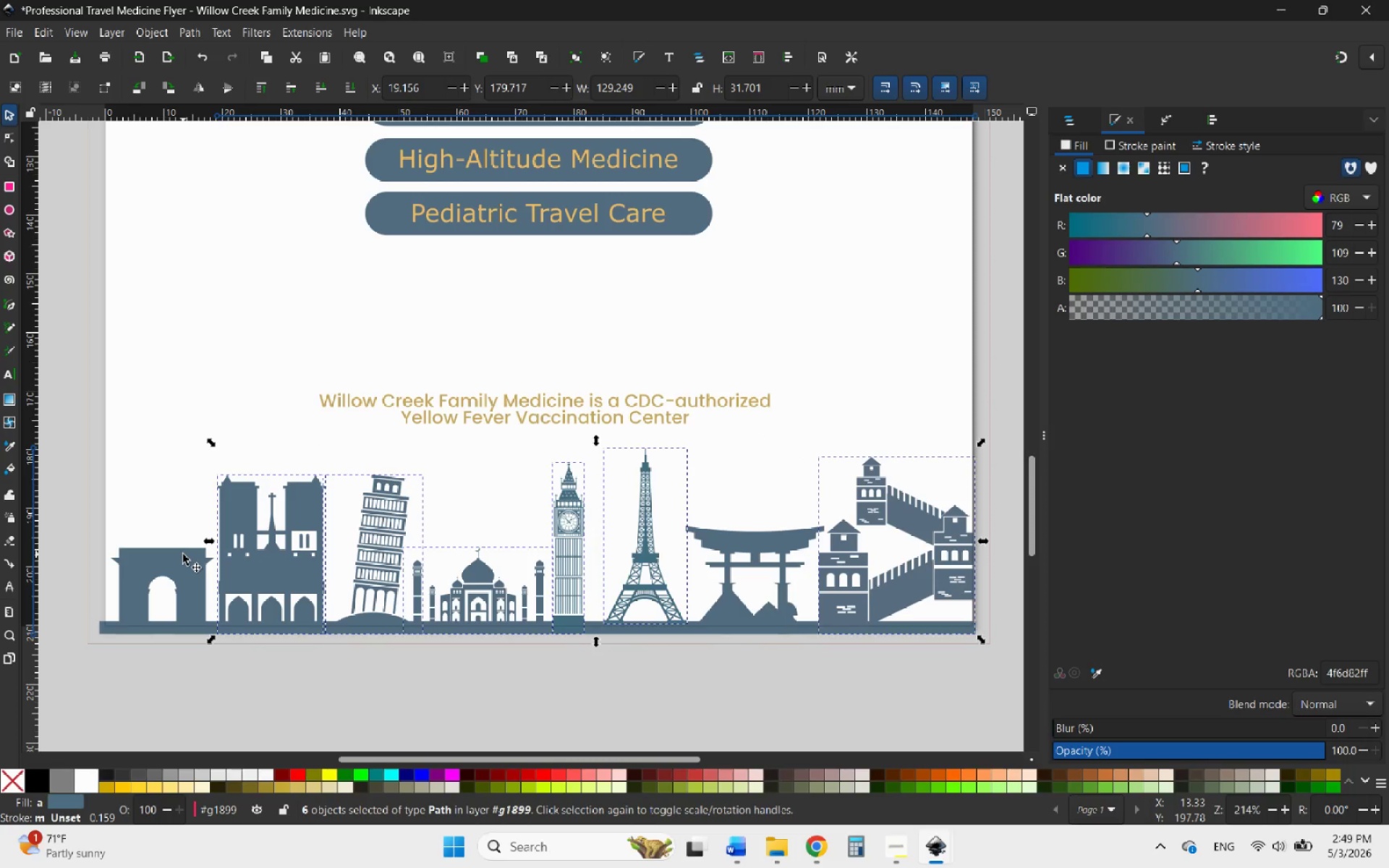 
left_click([183, 554])
 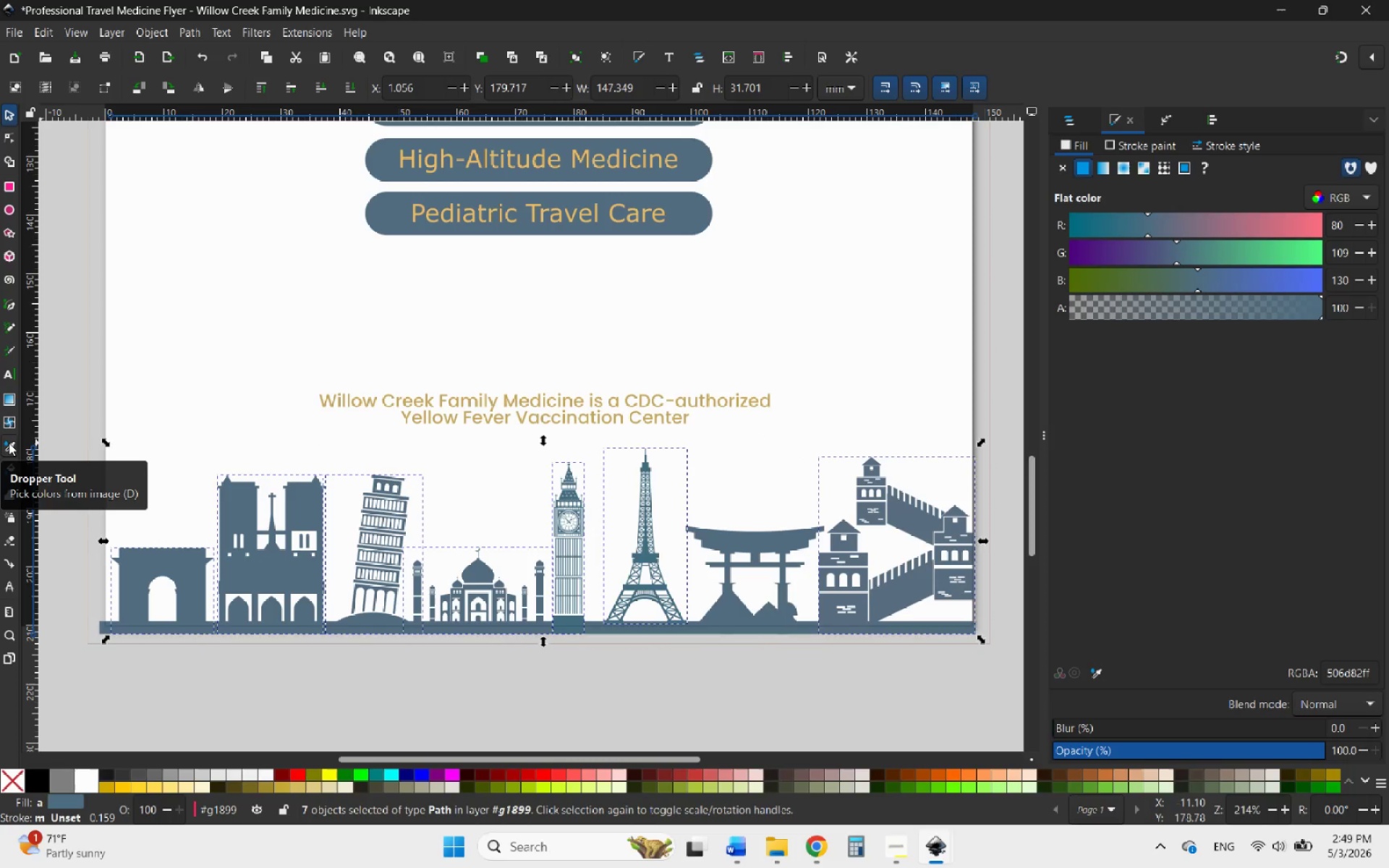 
left_click([9, 443])
 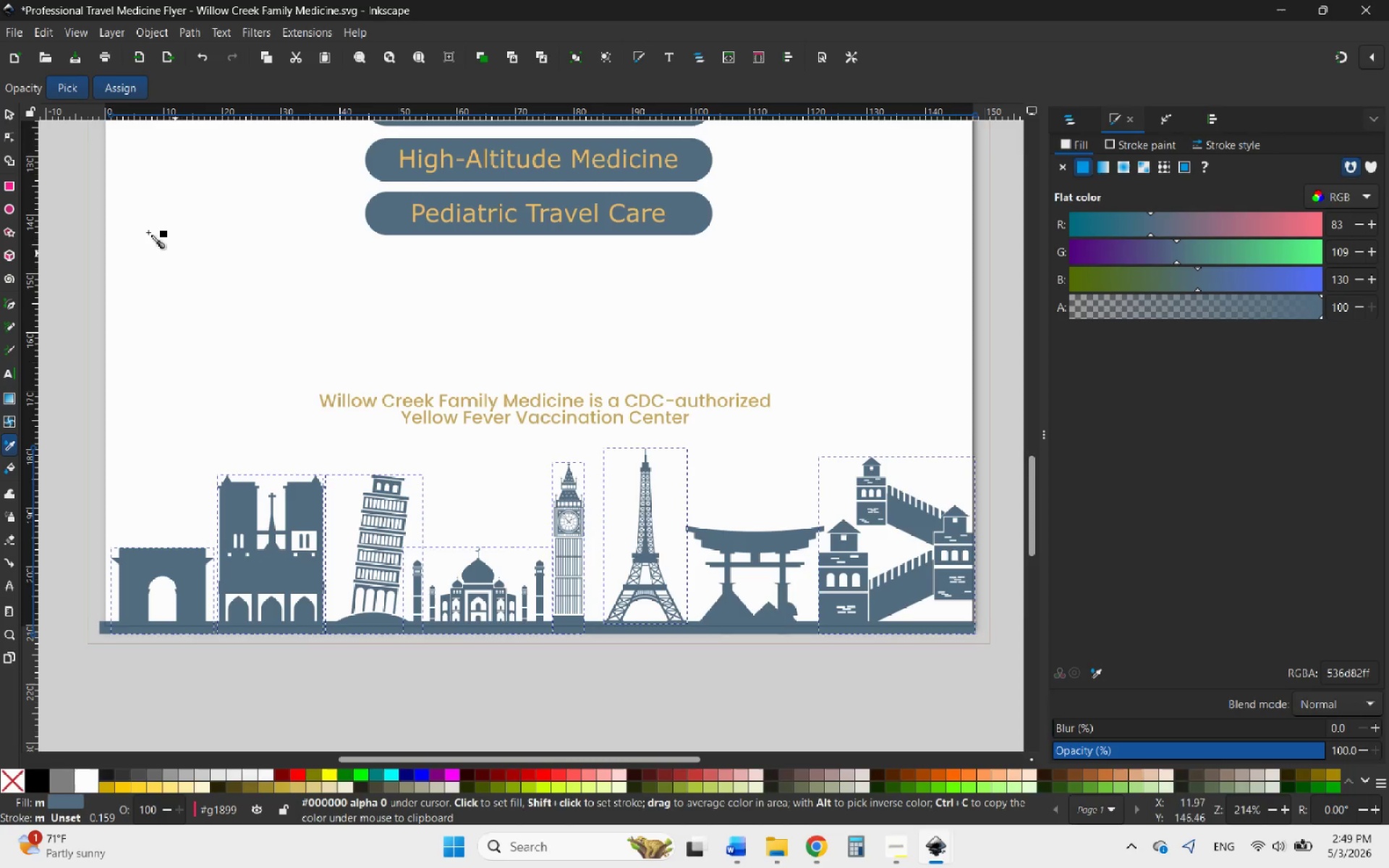 
left_click([10, 109])
 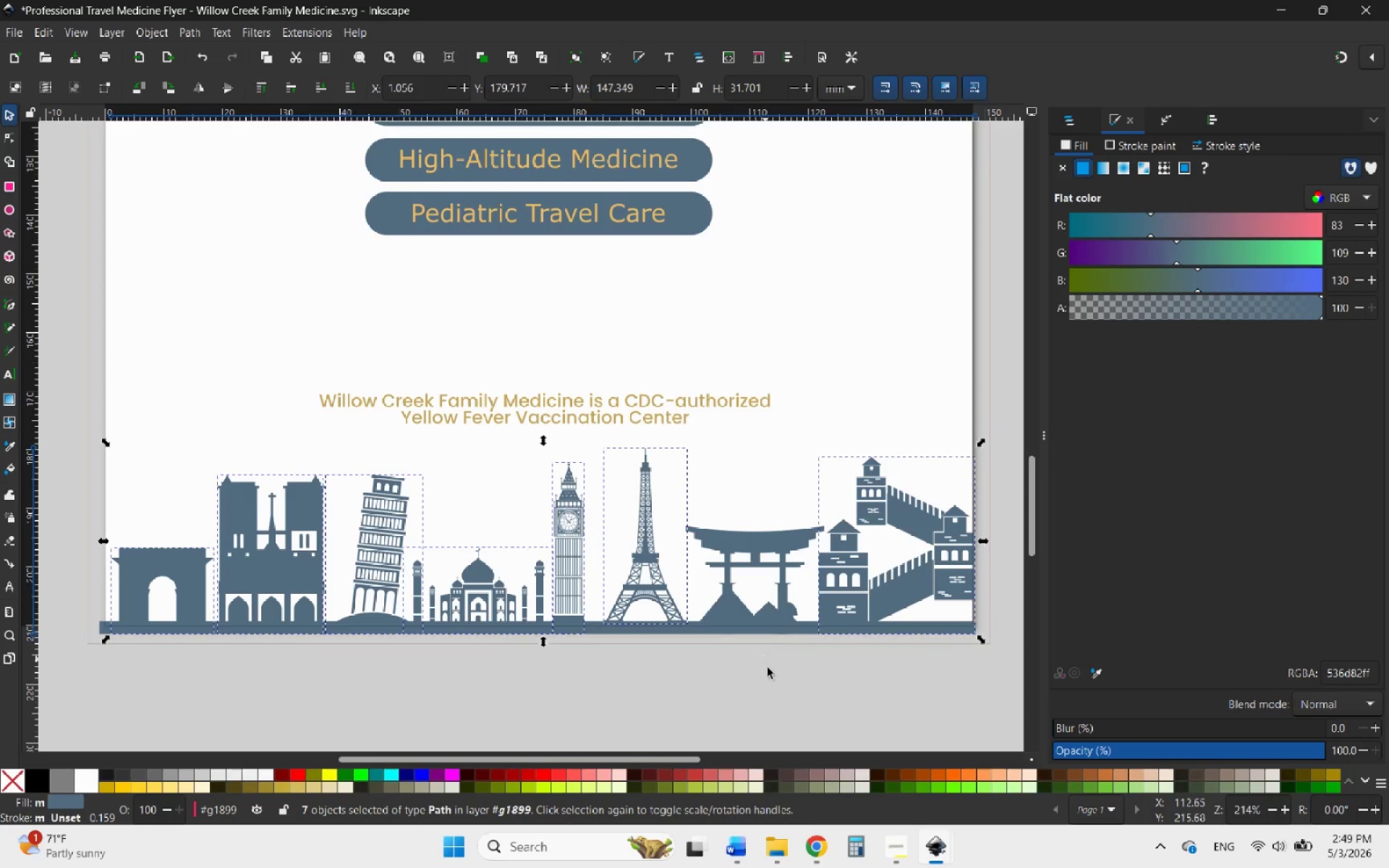 
left_click([768, 671])
 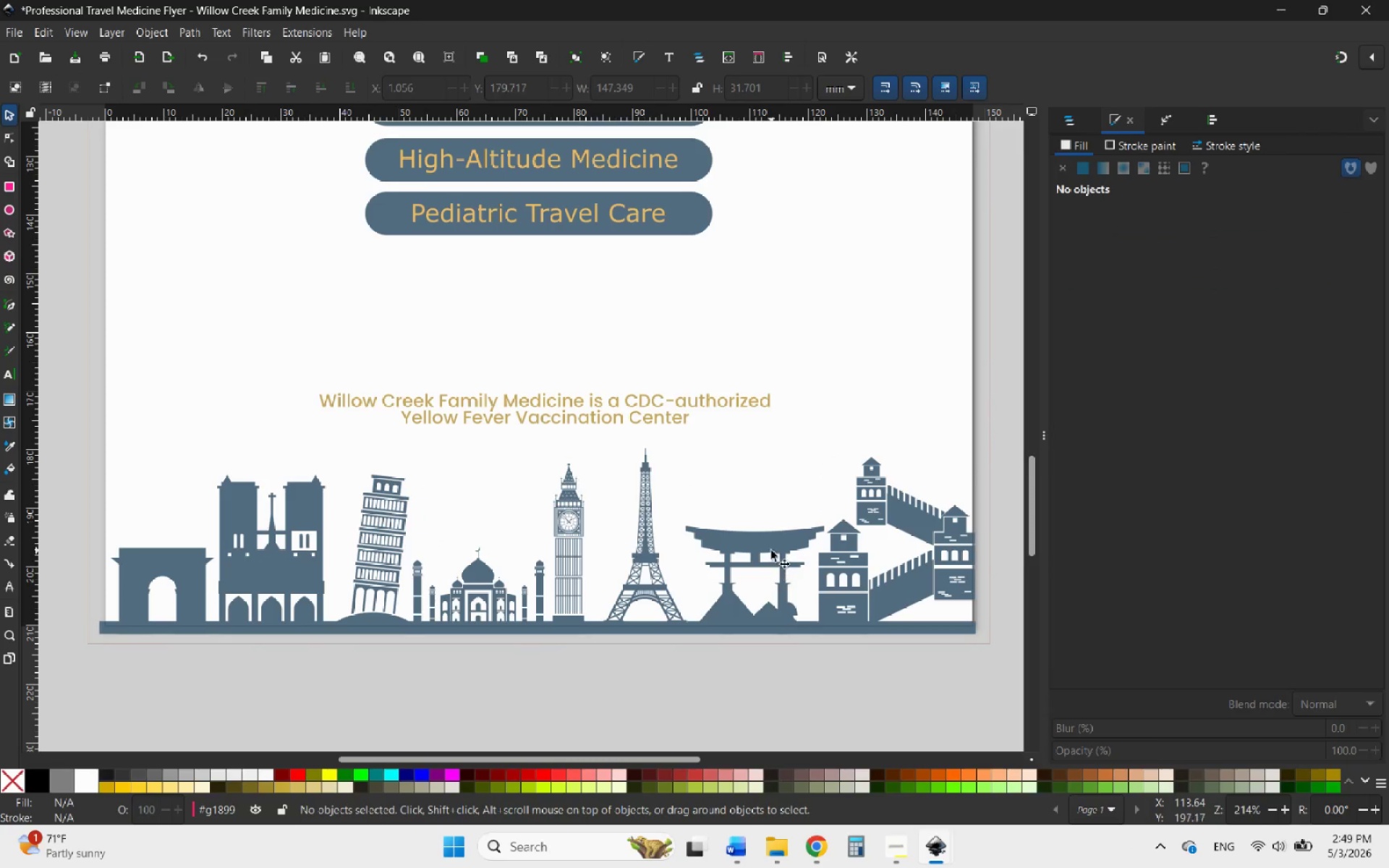 
left_click([770, 548])
 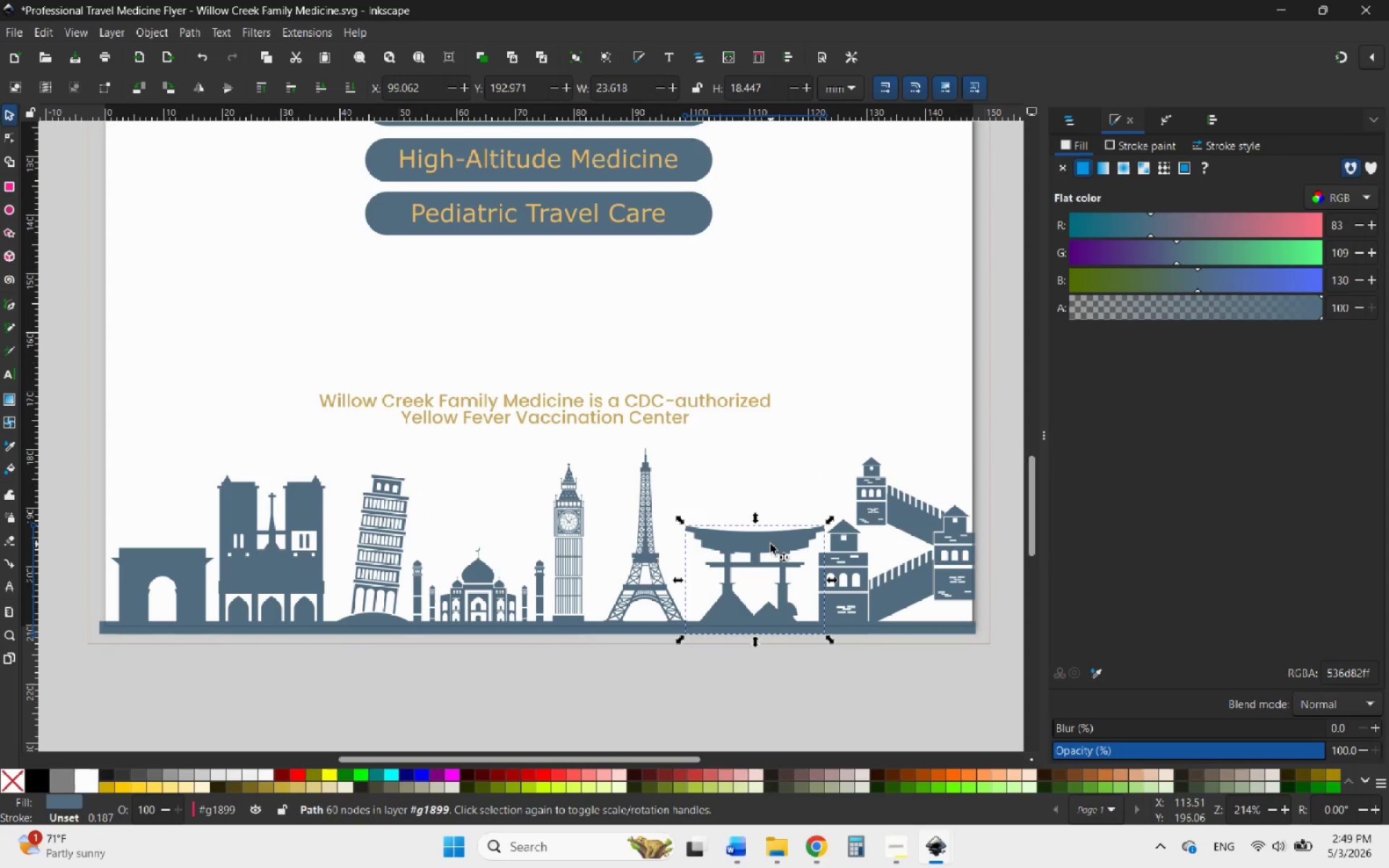 
left_click_drag(start_coordinate=[770, 544], to_coordinate=[752, 542])
 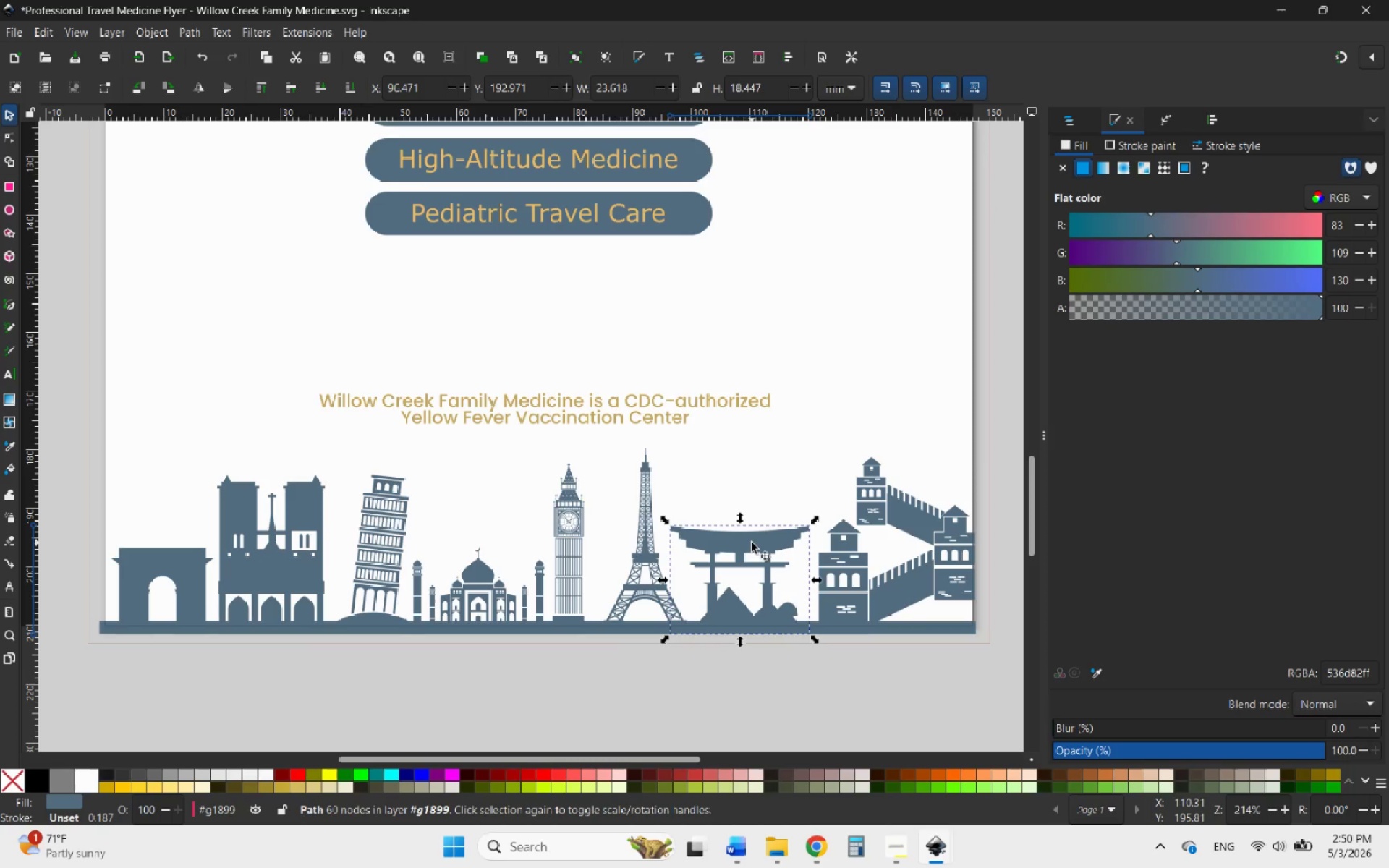 
hold_key(key=ShiftLeft, duration=0.83)
 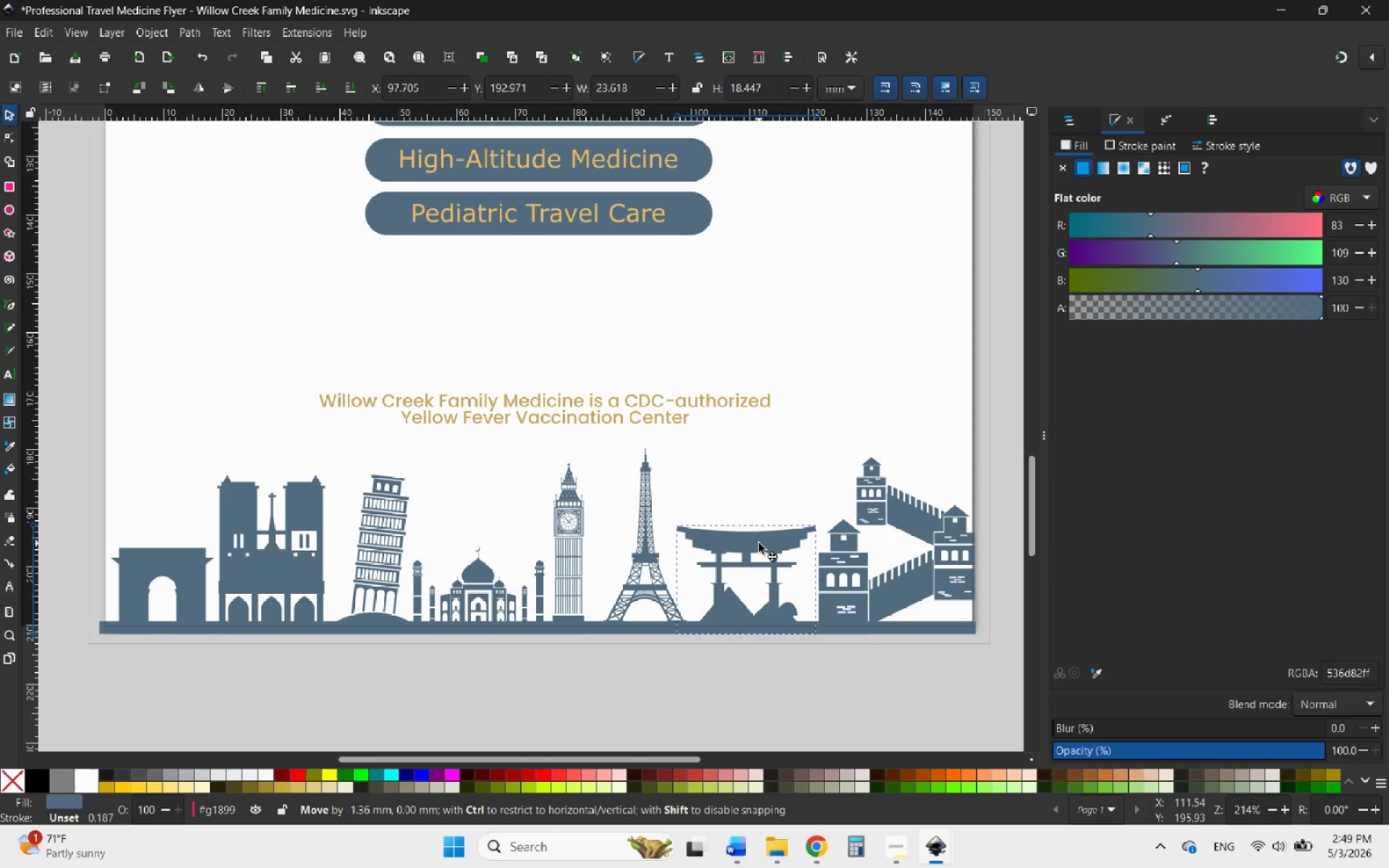 
hold_key(key=ControlLeft, duration=2.84)
 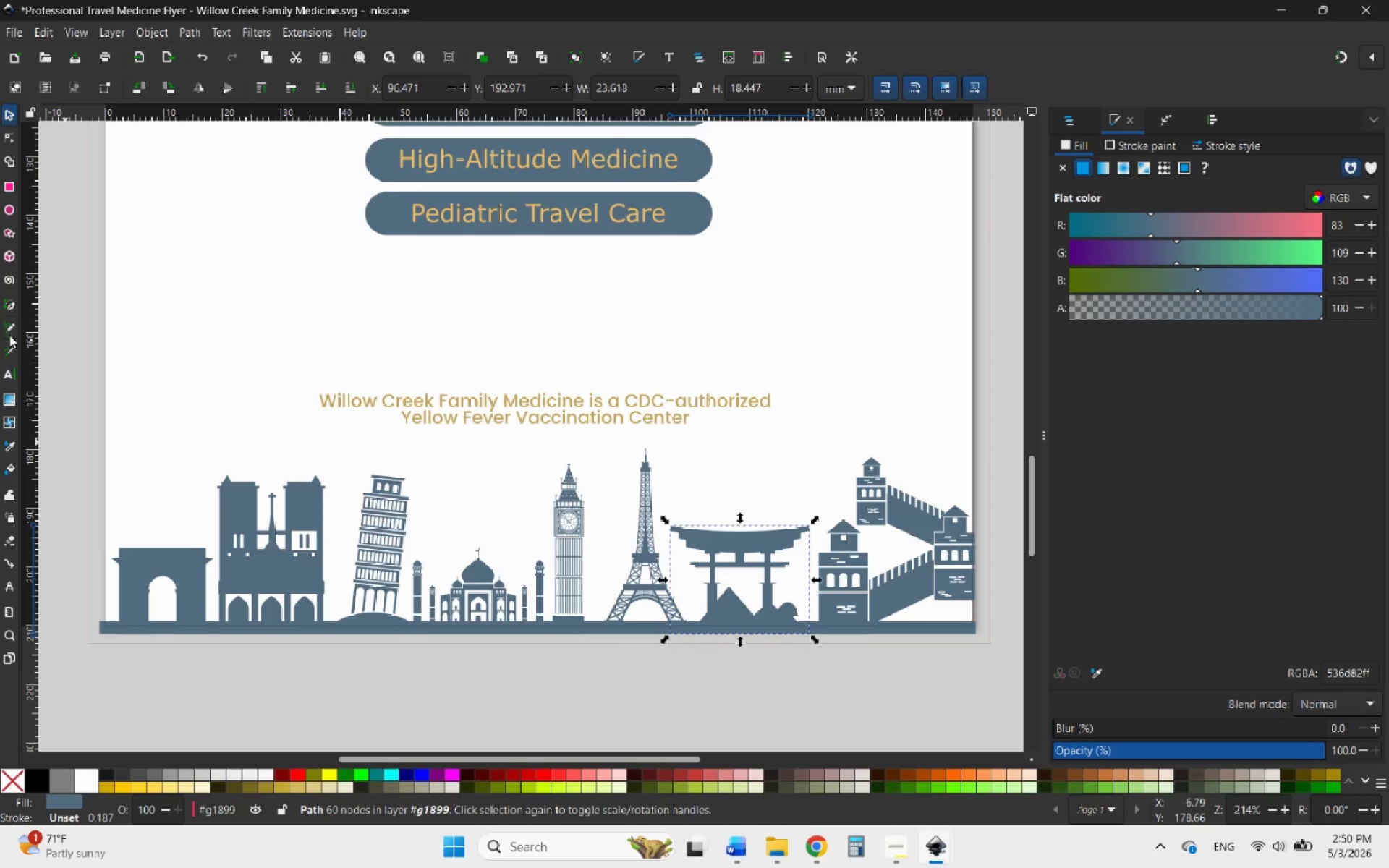 
left_click([6, 446])
 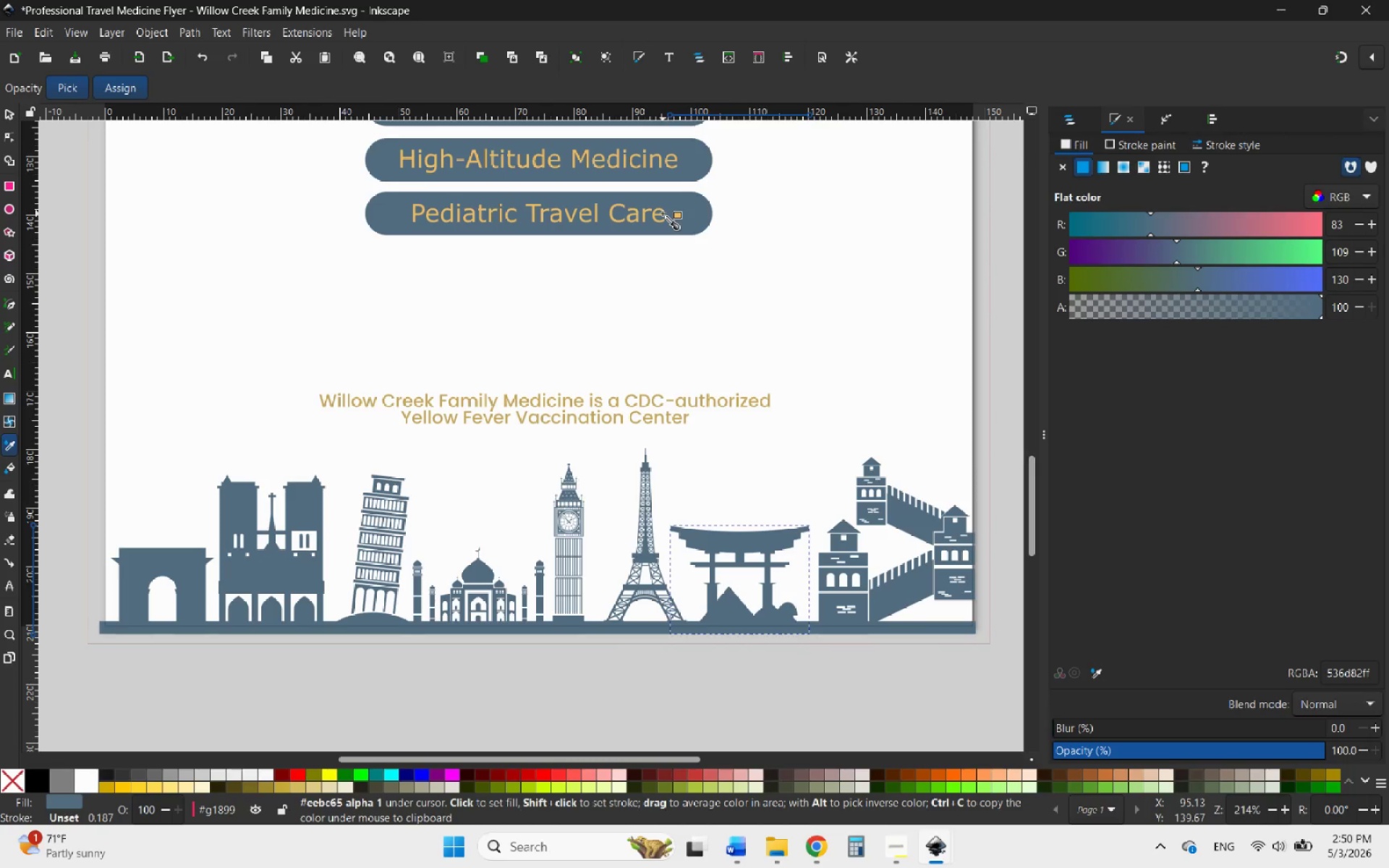 
left_click([697, 209])
 